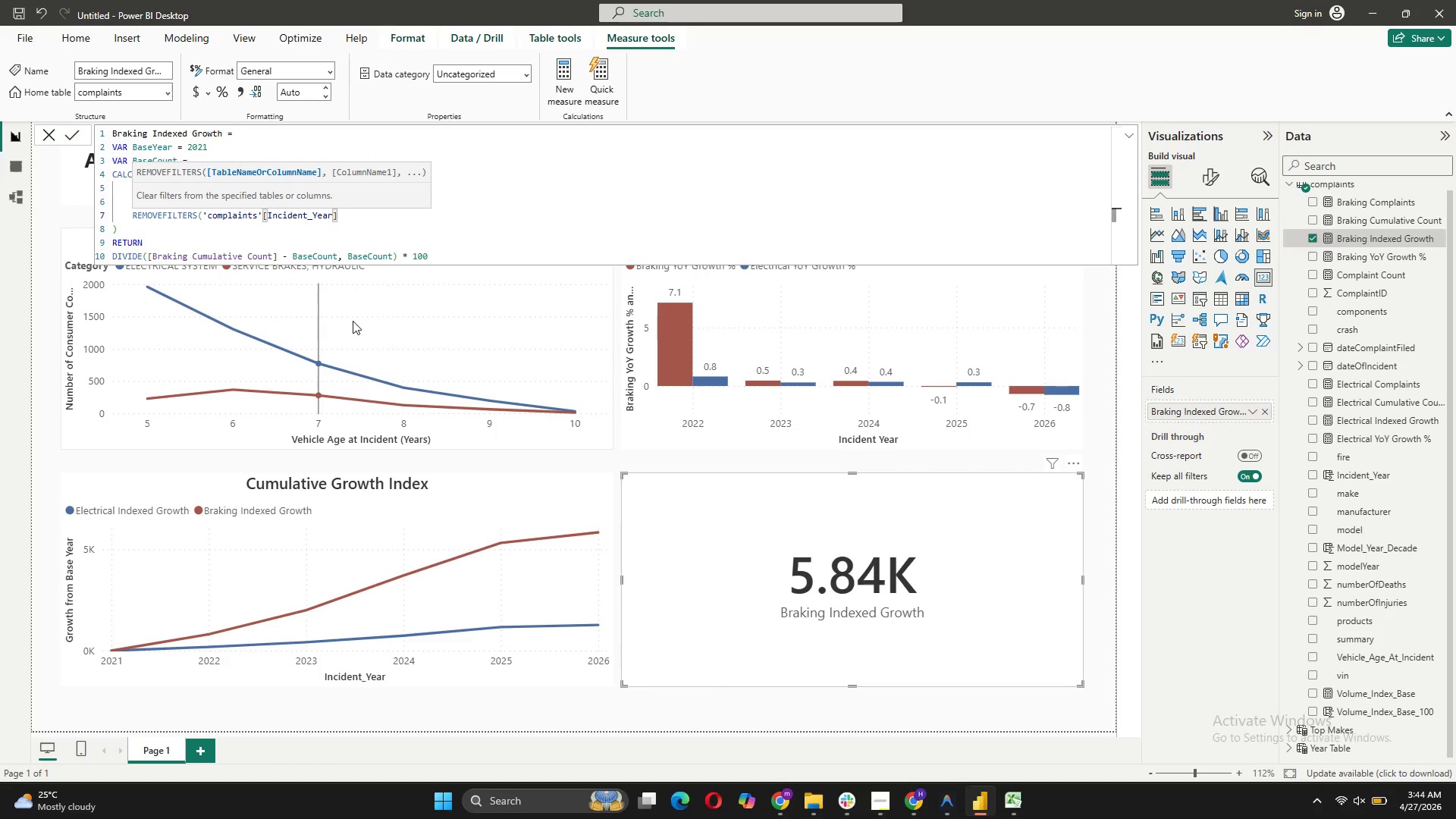 
key(Shift+0)
 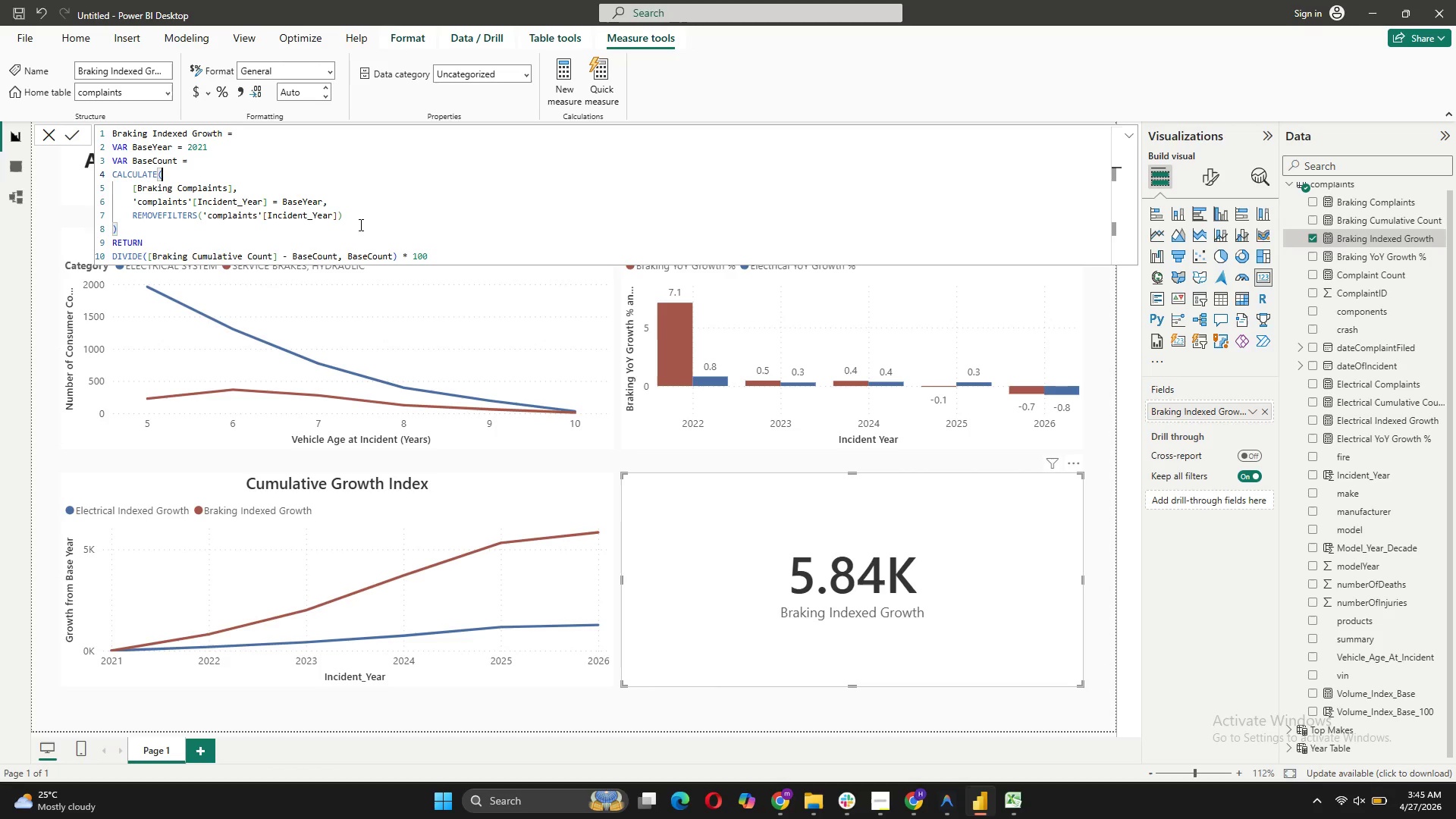 
wait(12.39)
 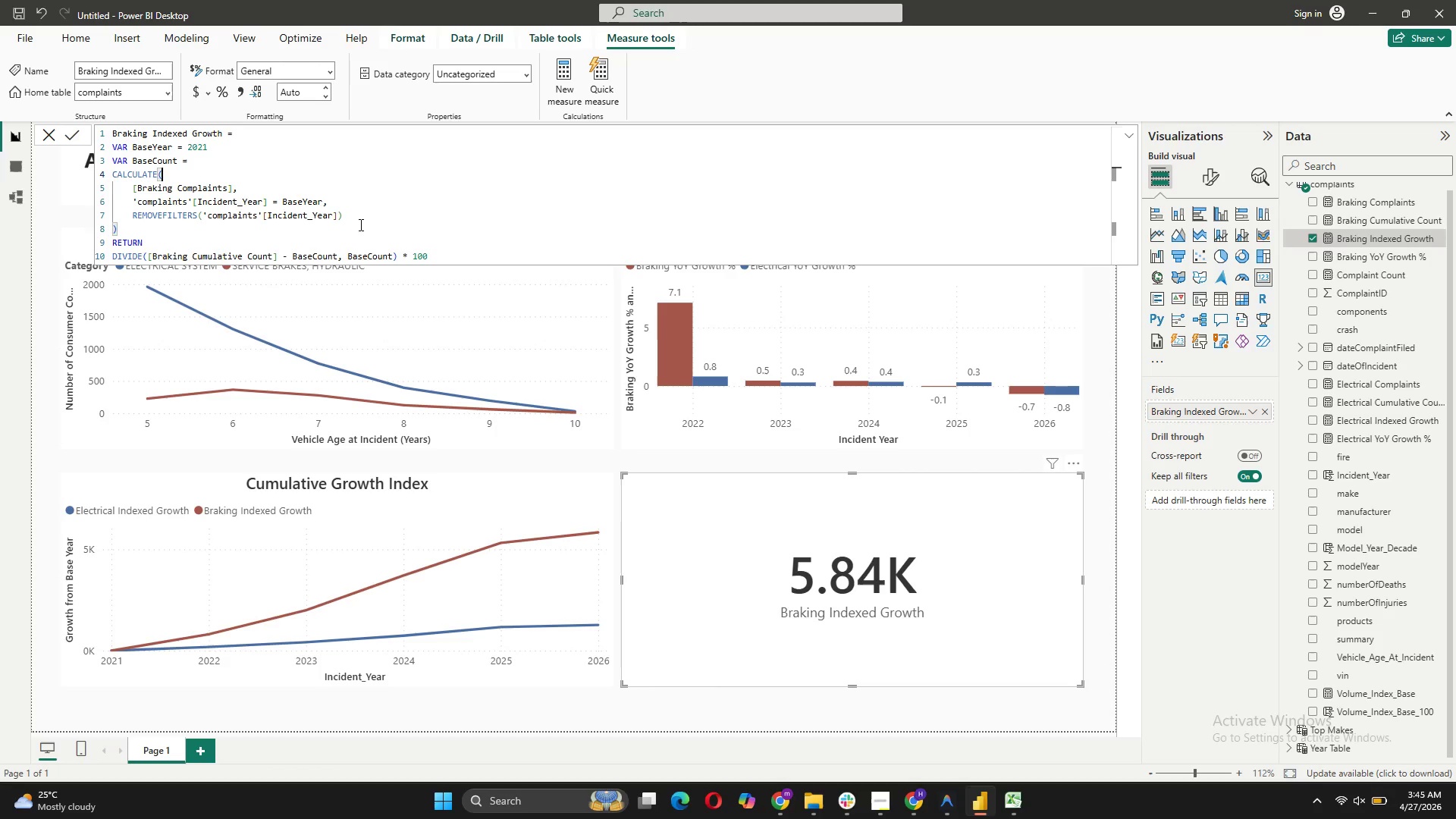 
left_click([130, 234])
 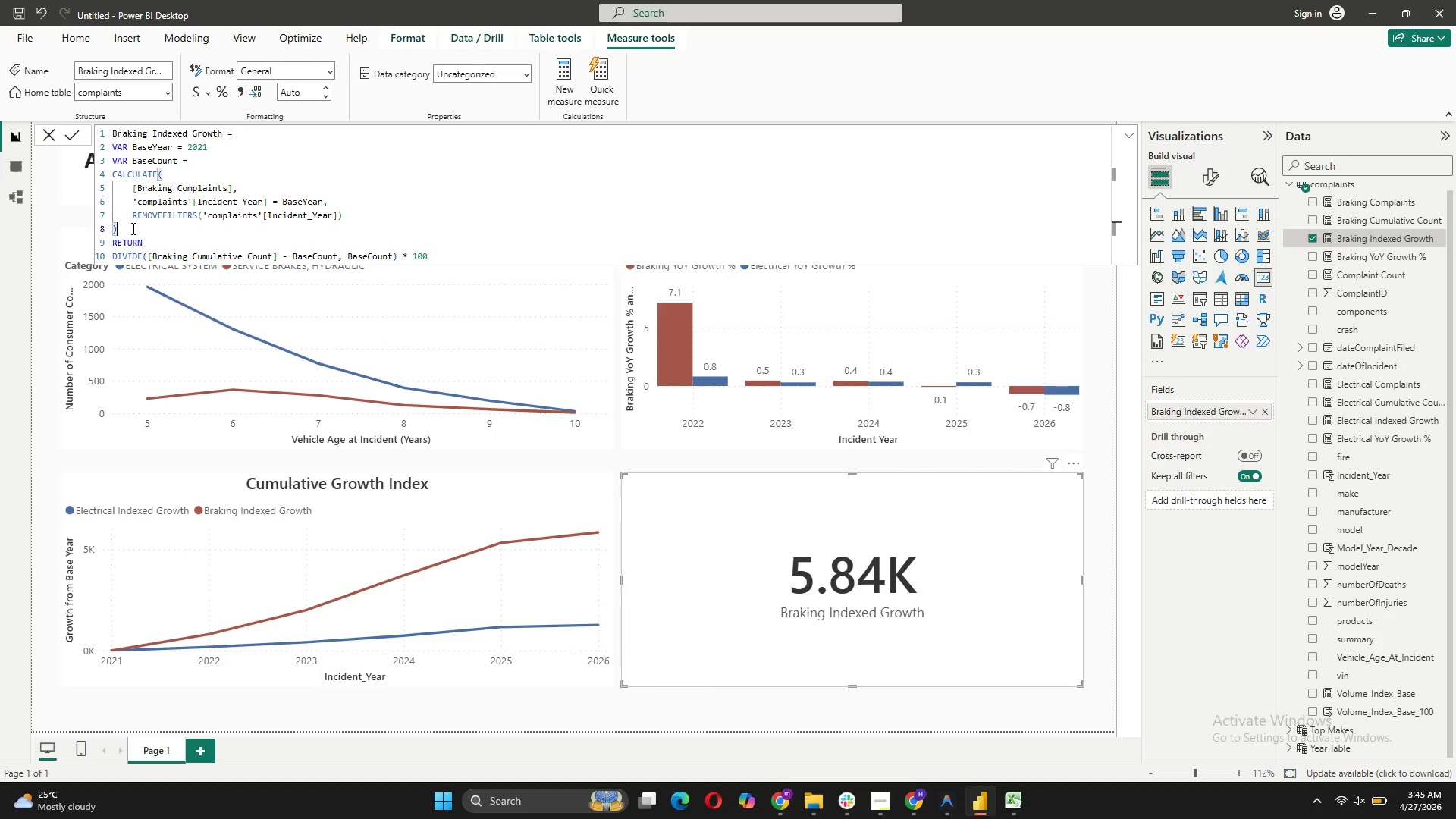 
key(Shift+Enter)
 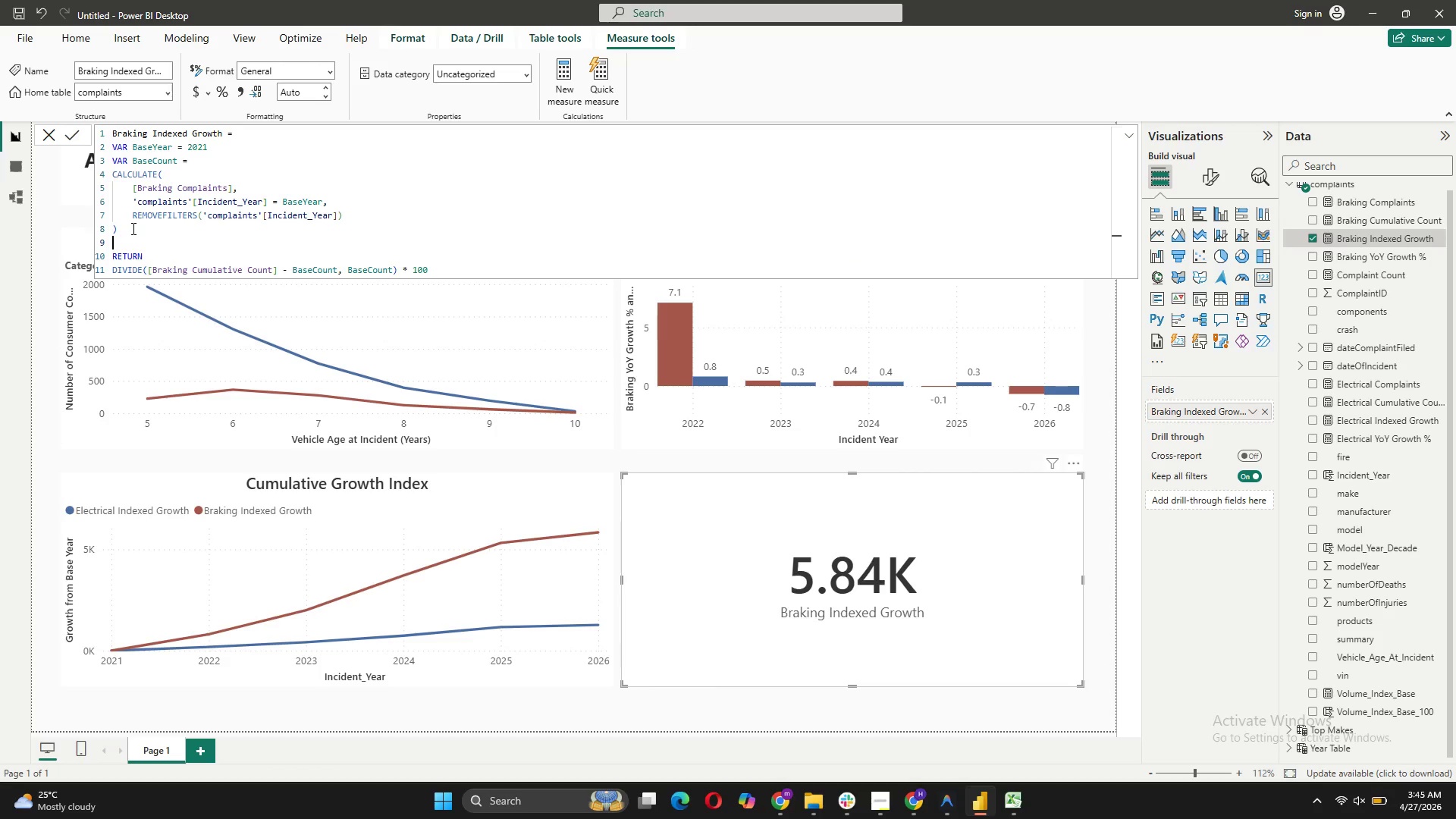 
type(VAR CurrentCumulative = )
 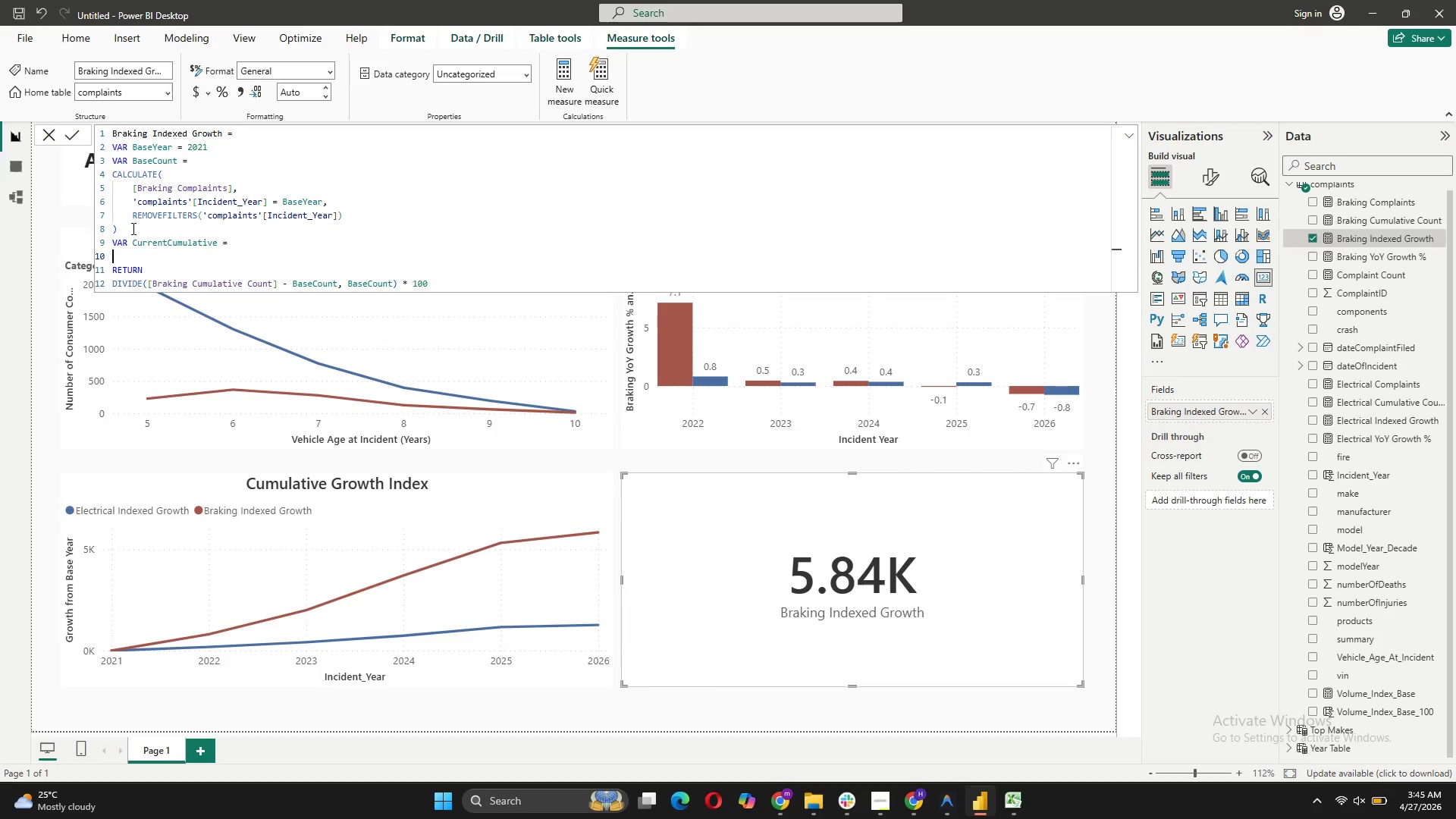 
key(Shift+Enter)
 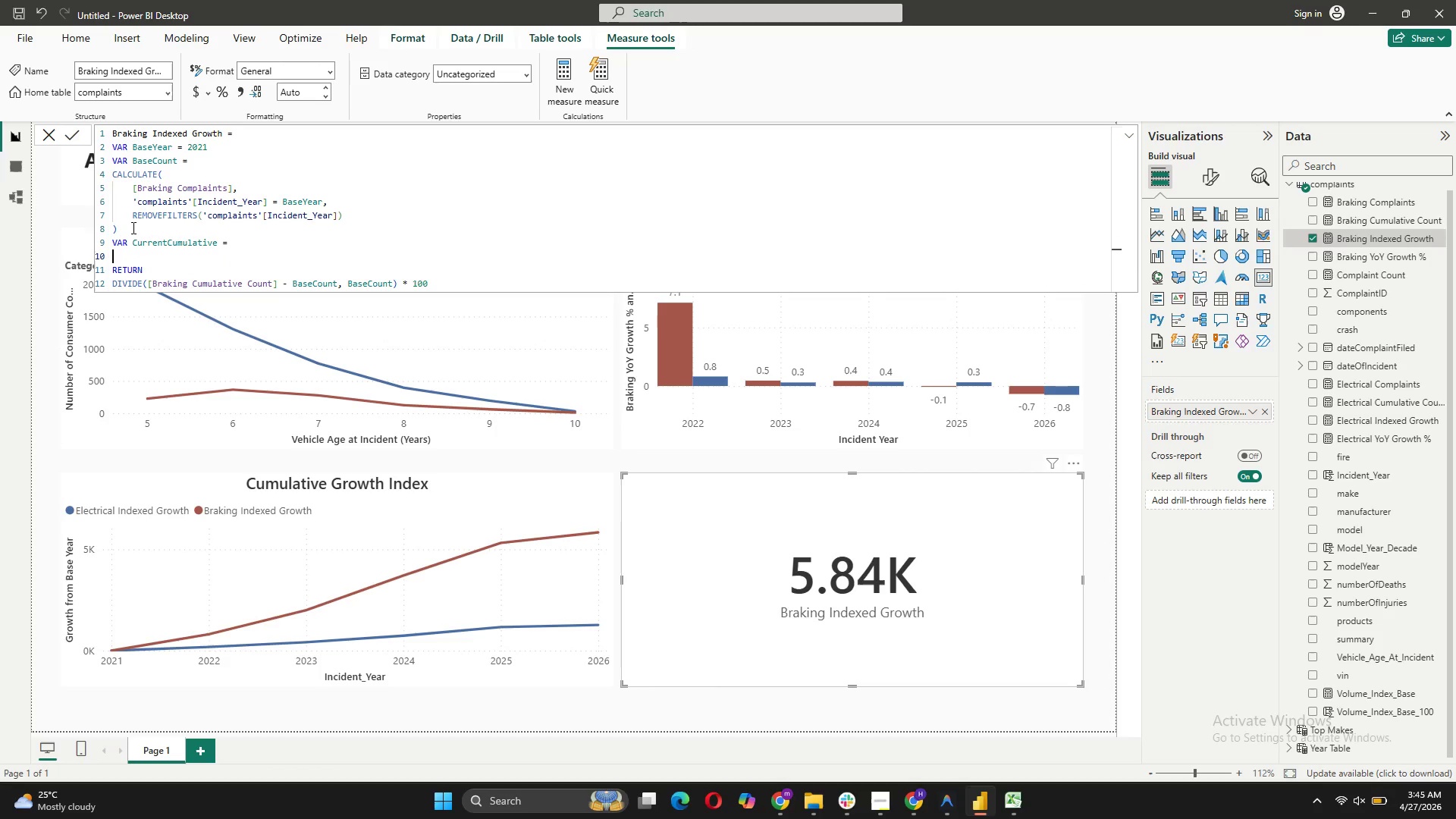 
type(CALCU)
key(Tab)
type(()
key(Backspace)
type())
 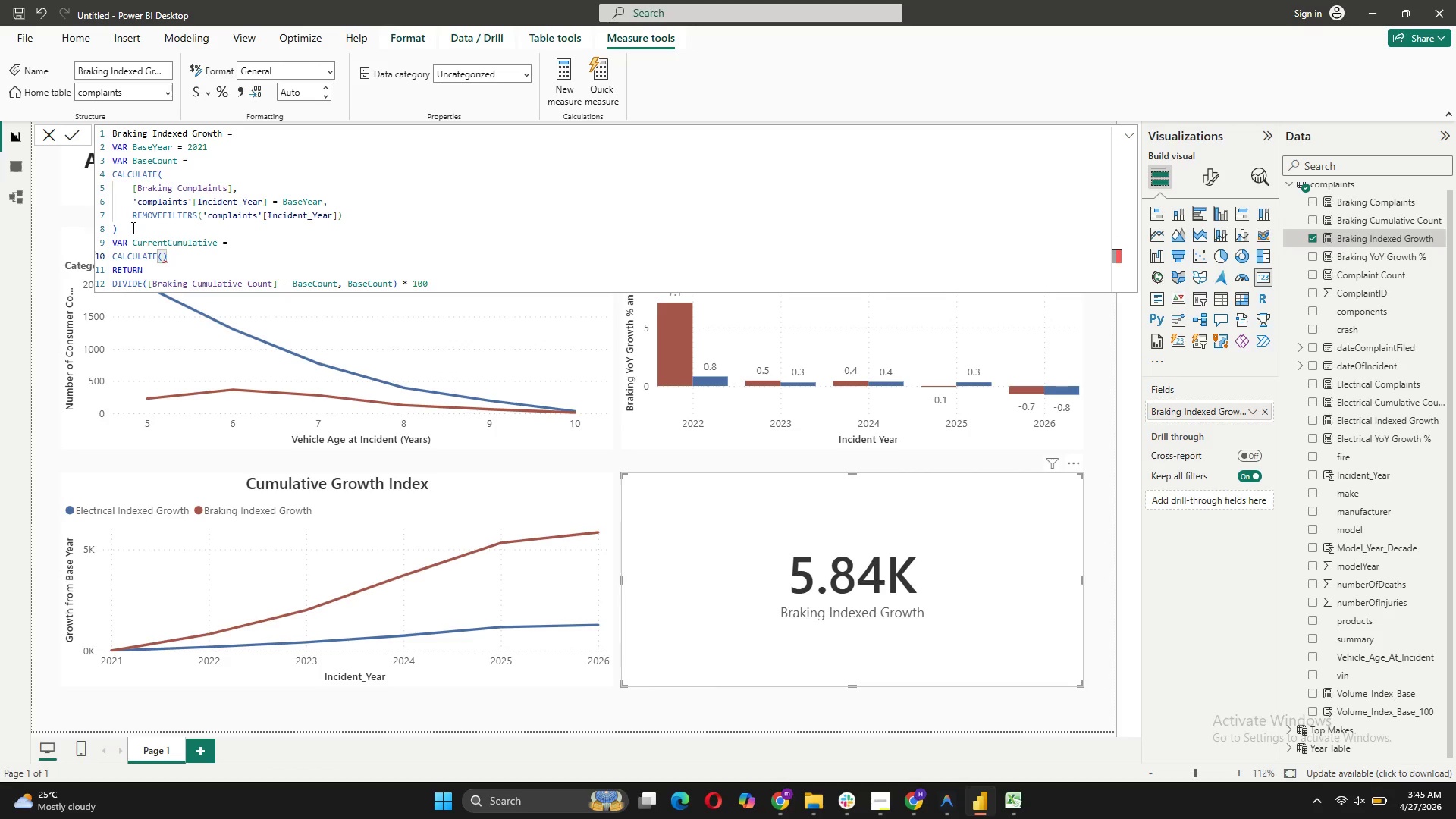 
key(ArrowLeft)
 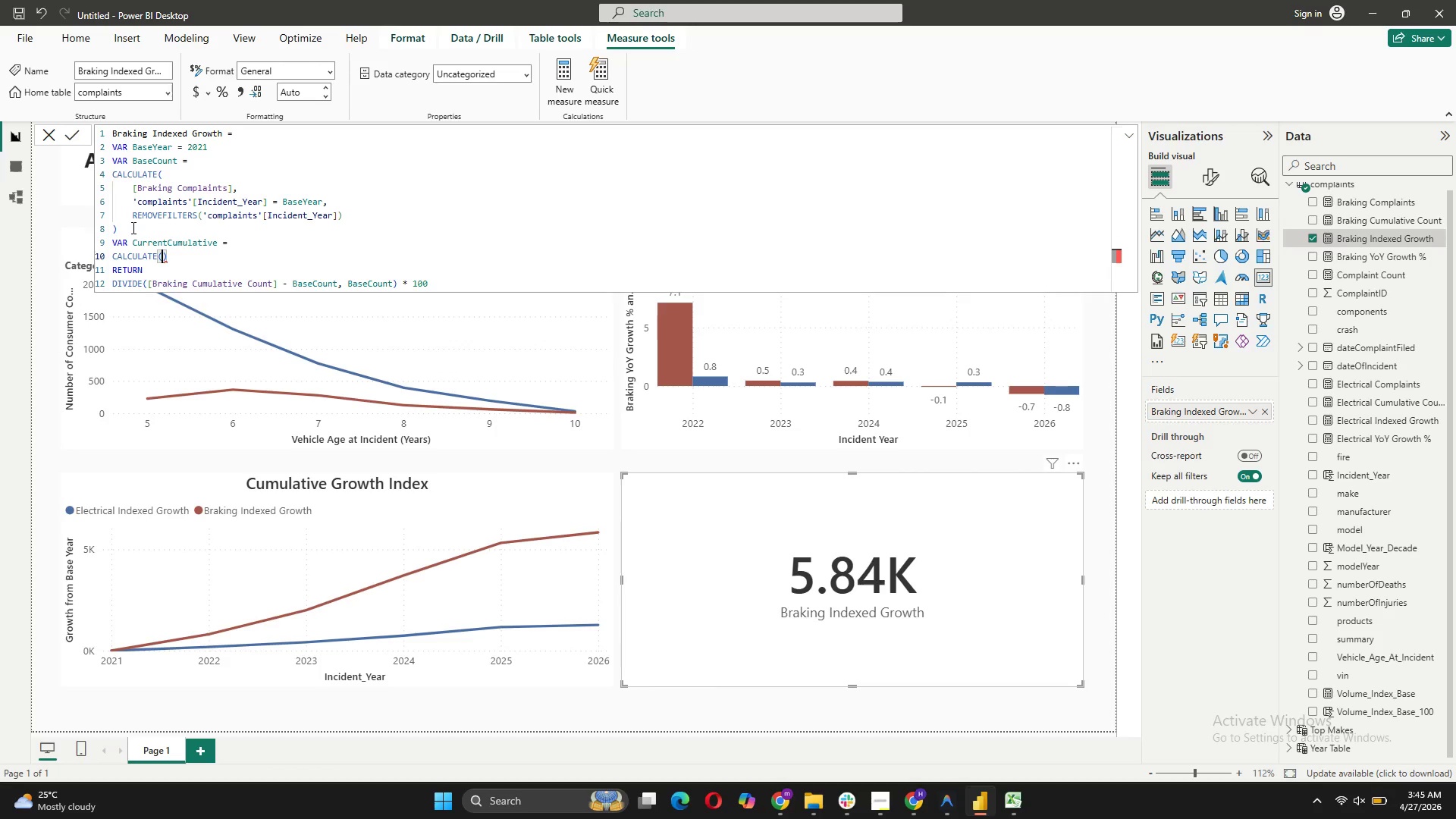 
key(Shift+ShiftRight)
 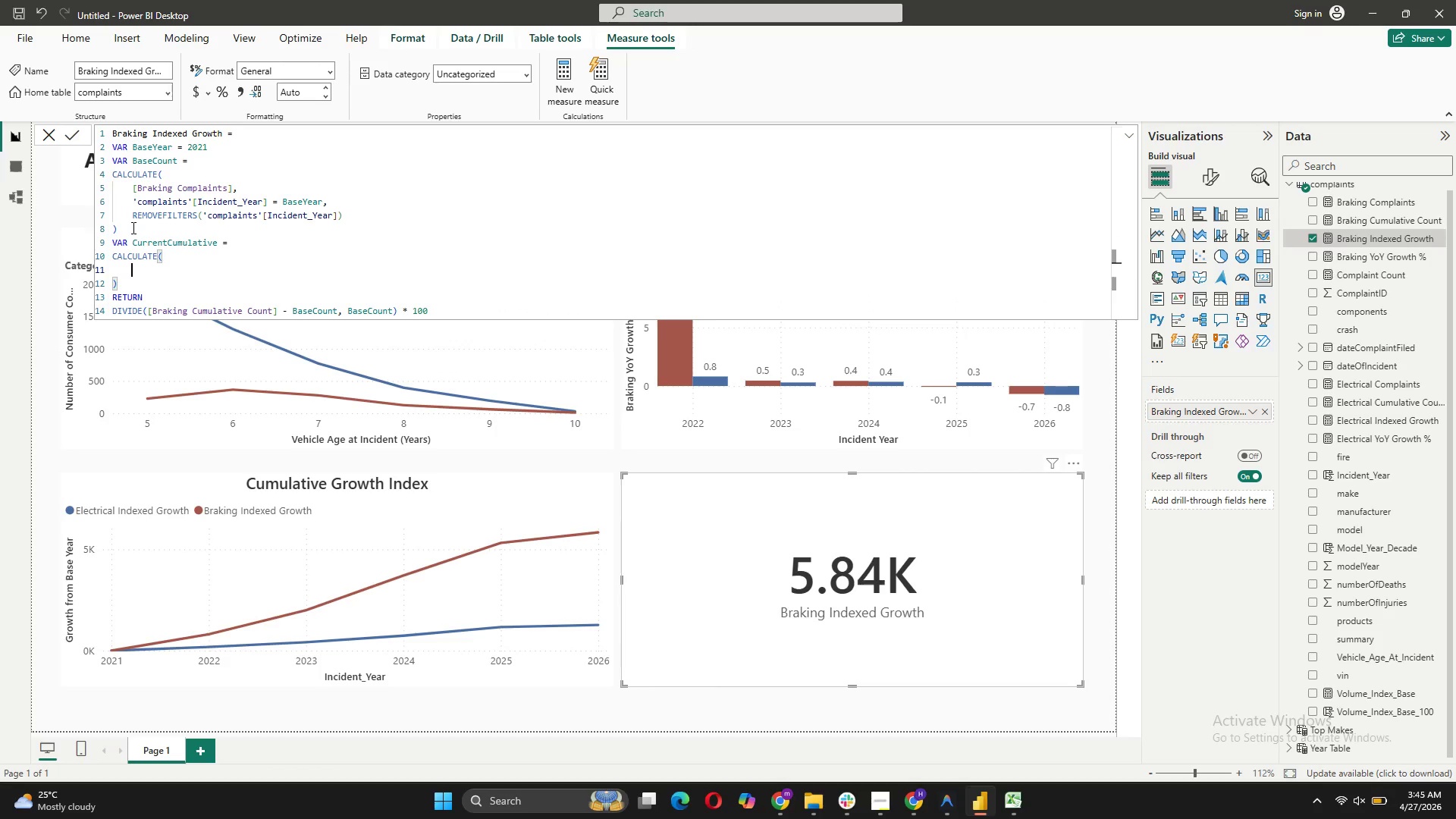 
key(Shift+Enter)
 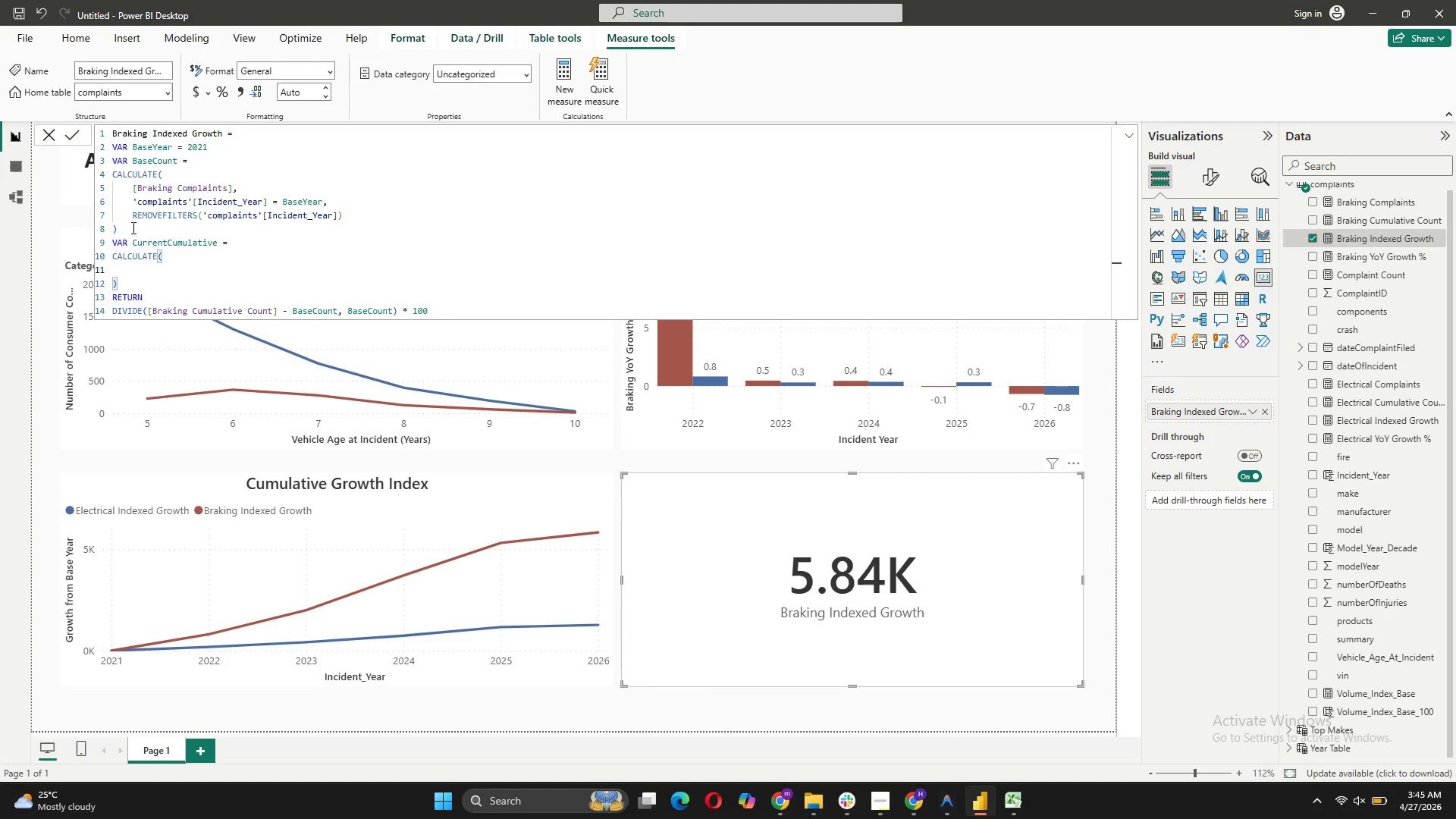 
key(BracketLeft)
 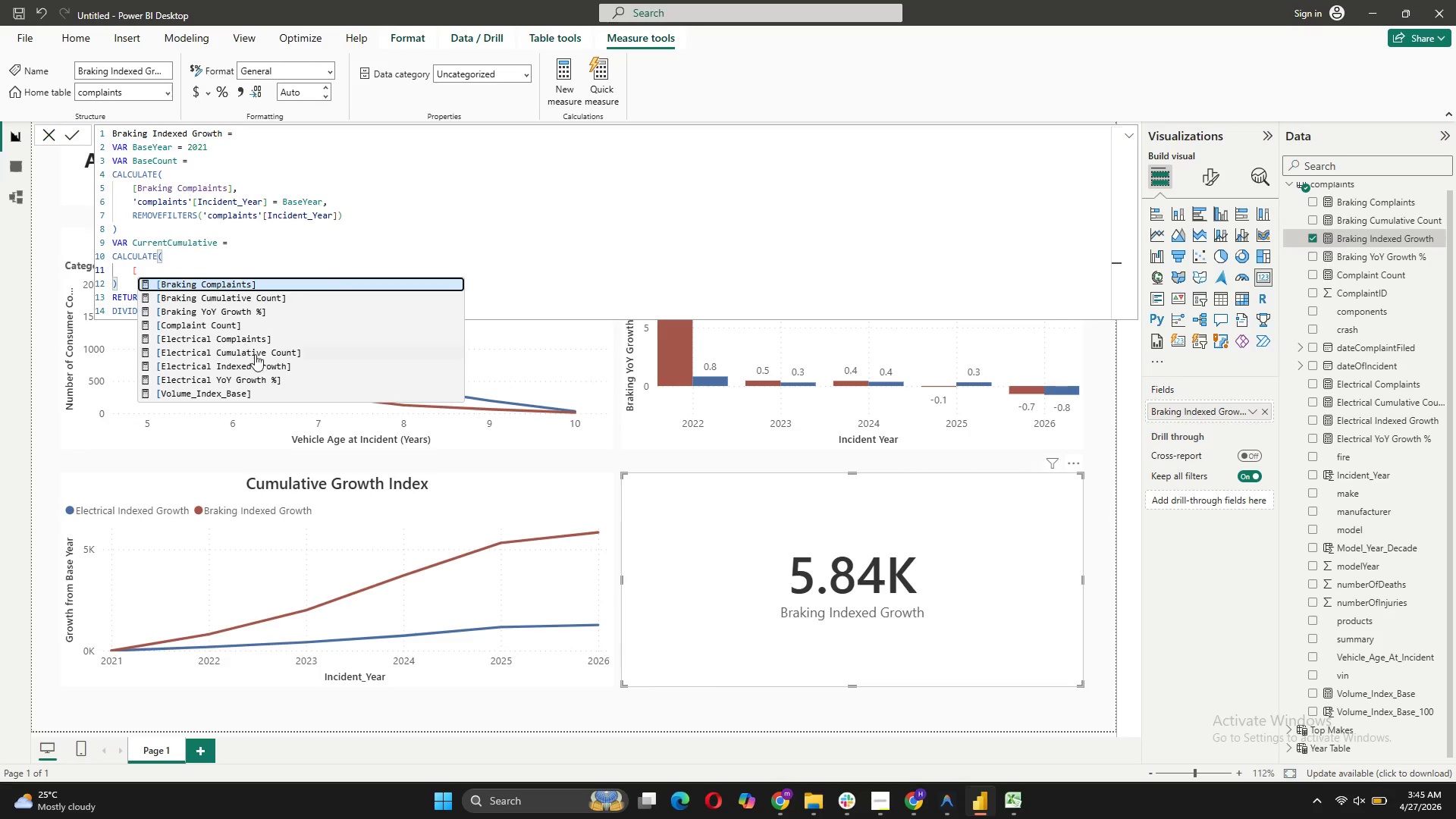 
left_click([240, 285])
 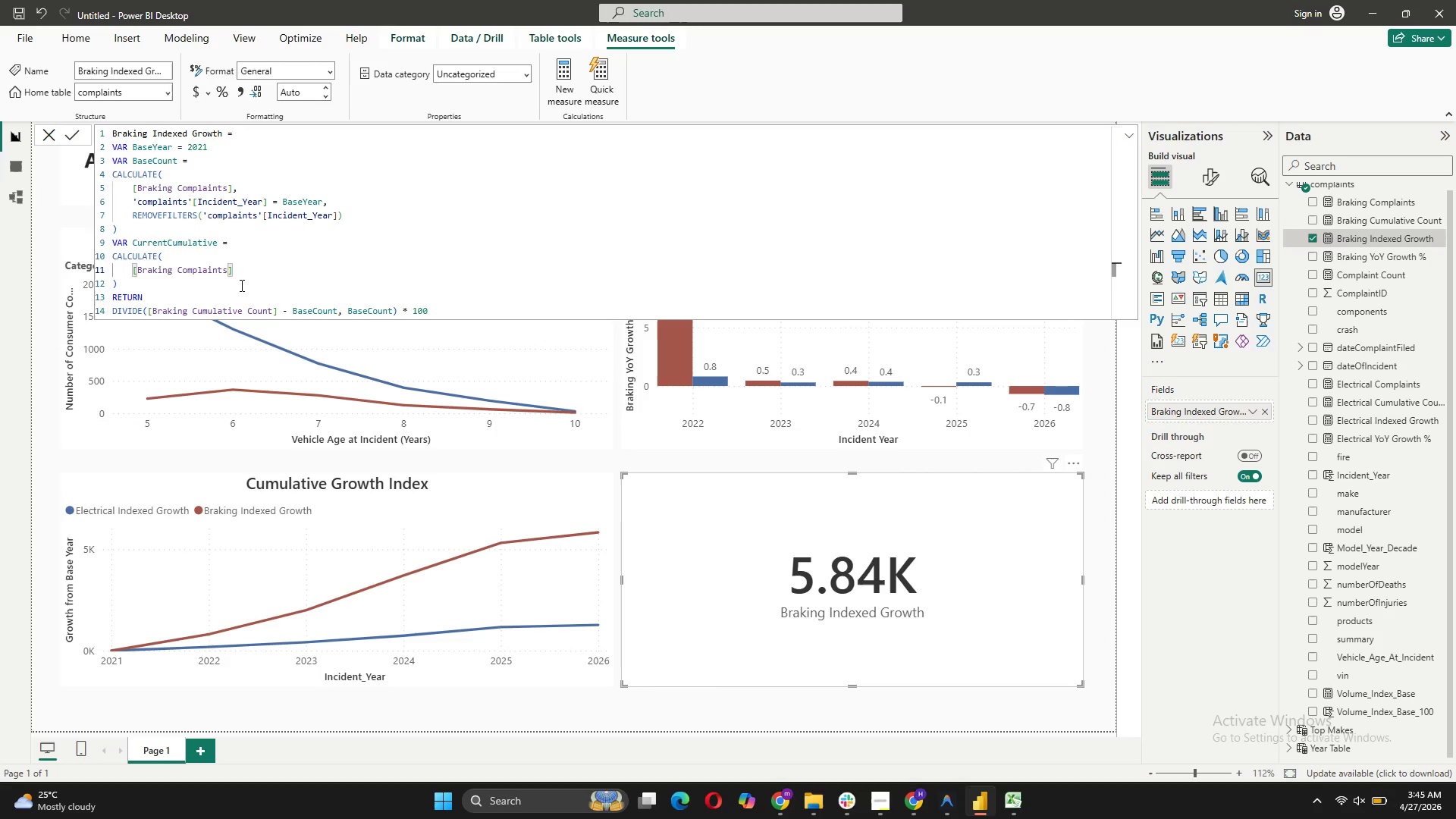 
key(Comma)
 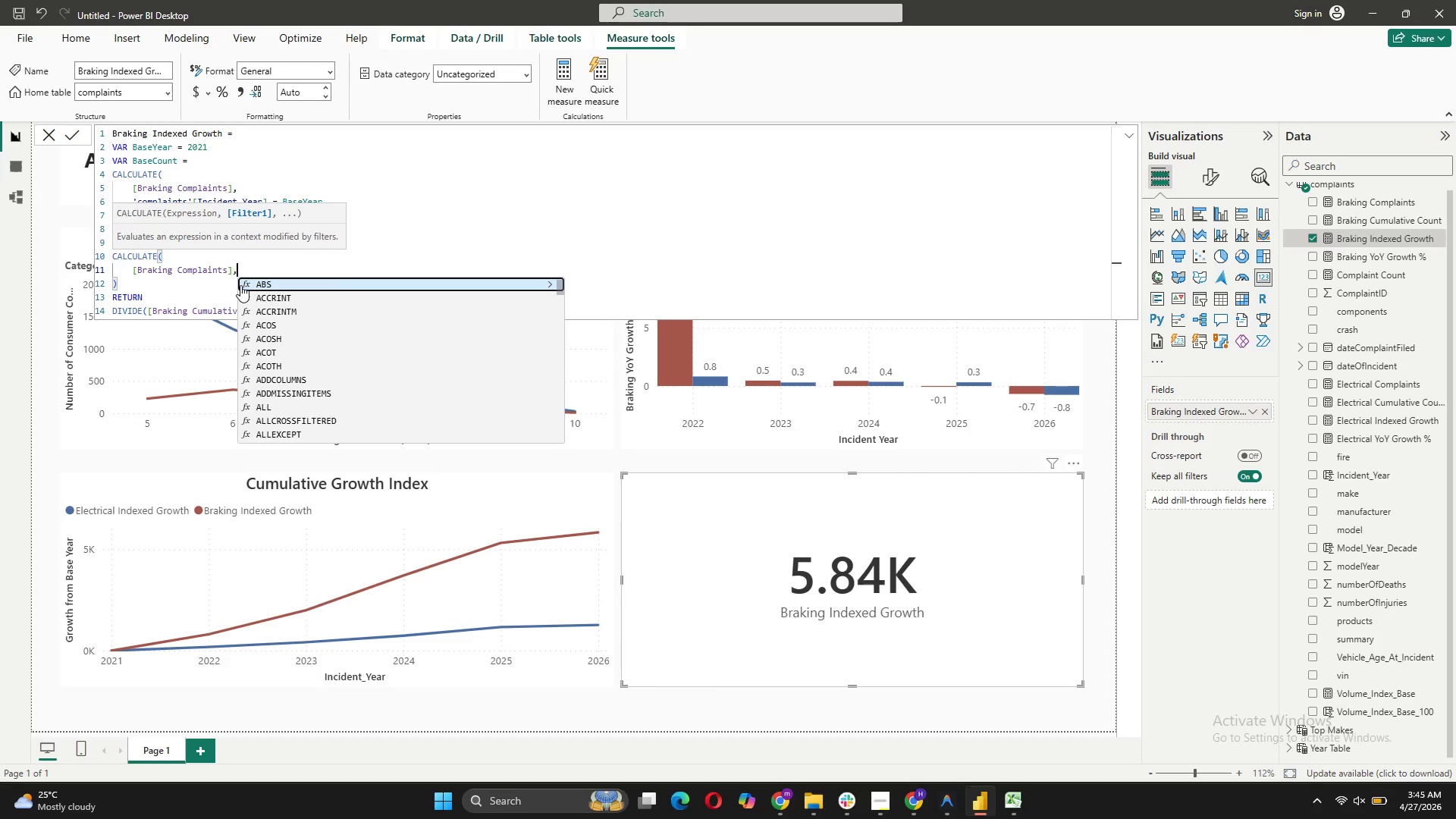 
key(Shift+ShiftRight)
 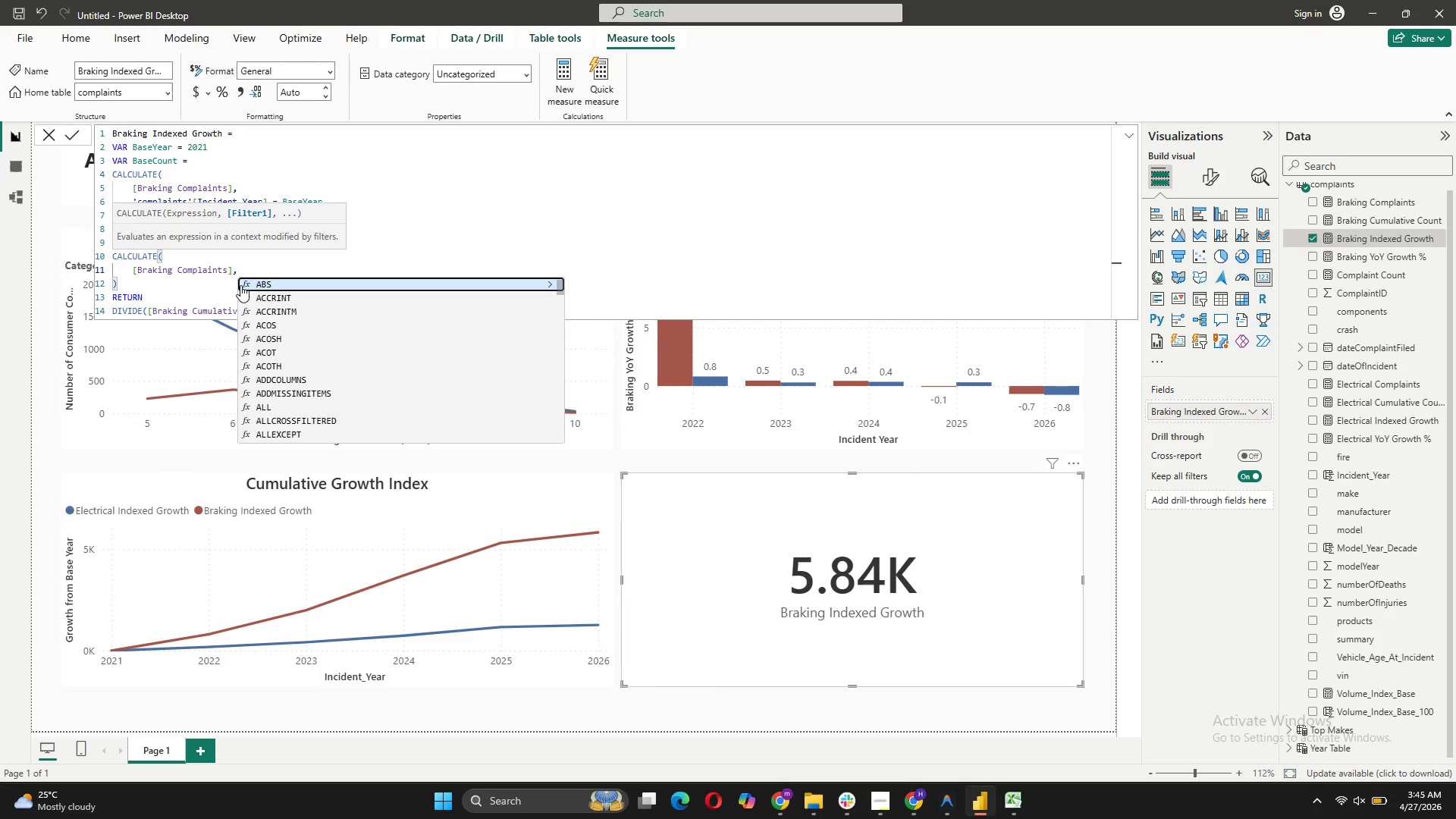 
key(Shift+Enter)
 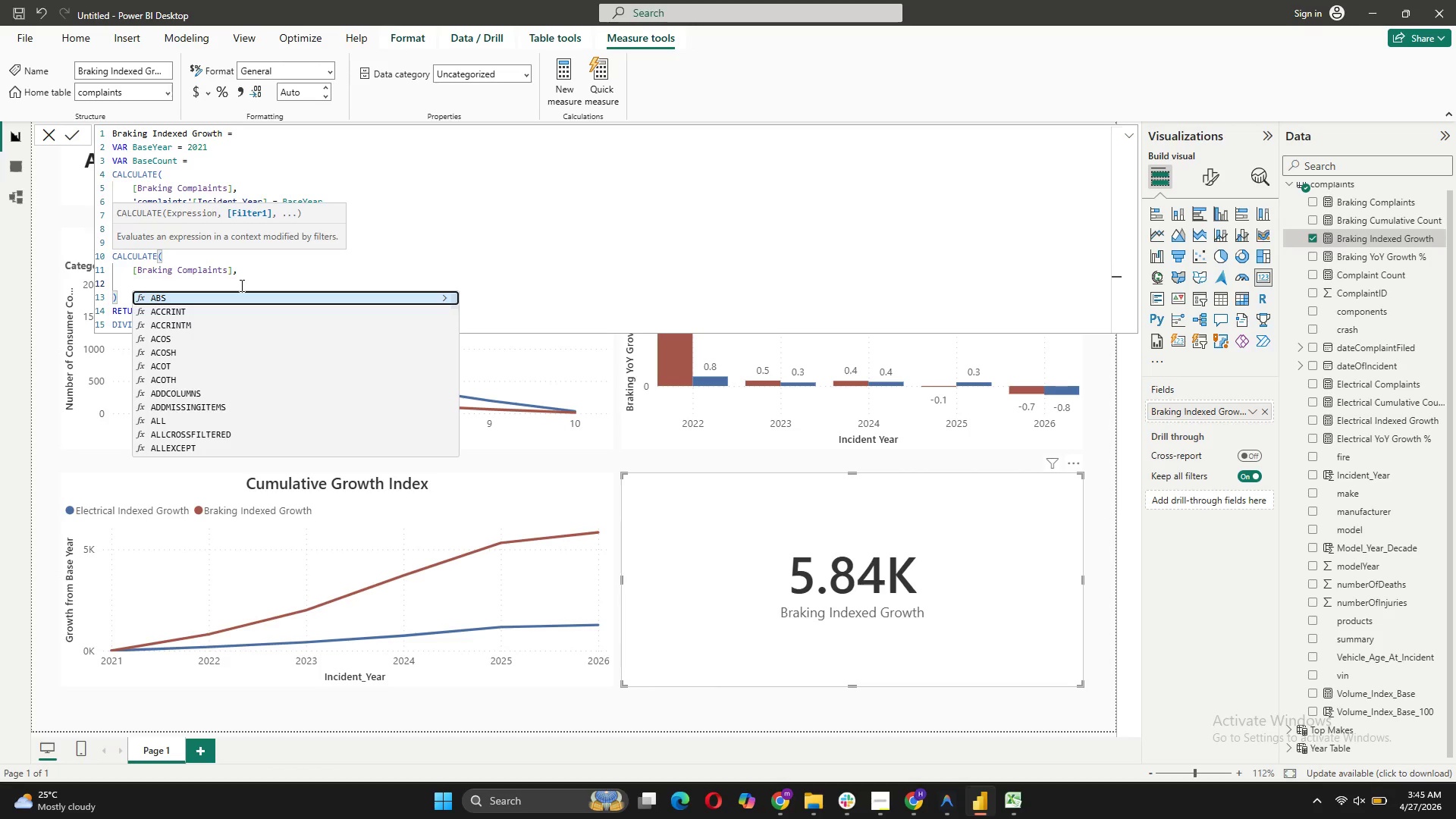 
type(FIL)
 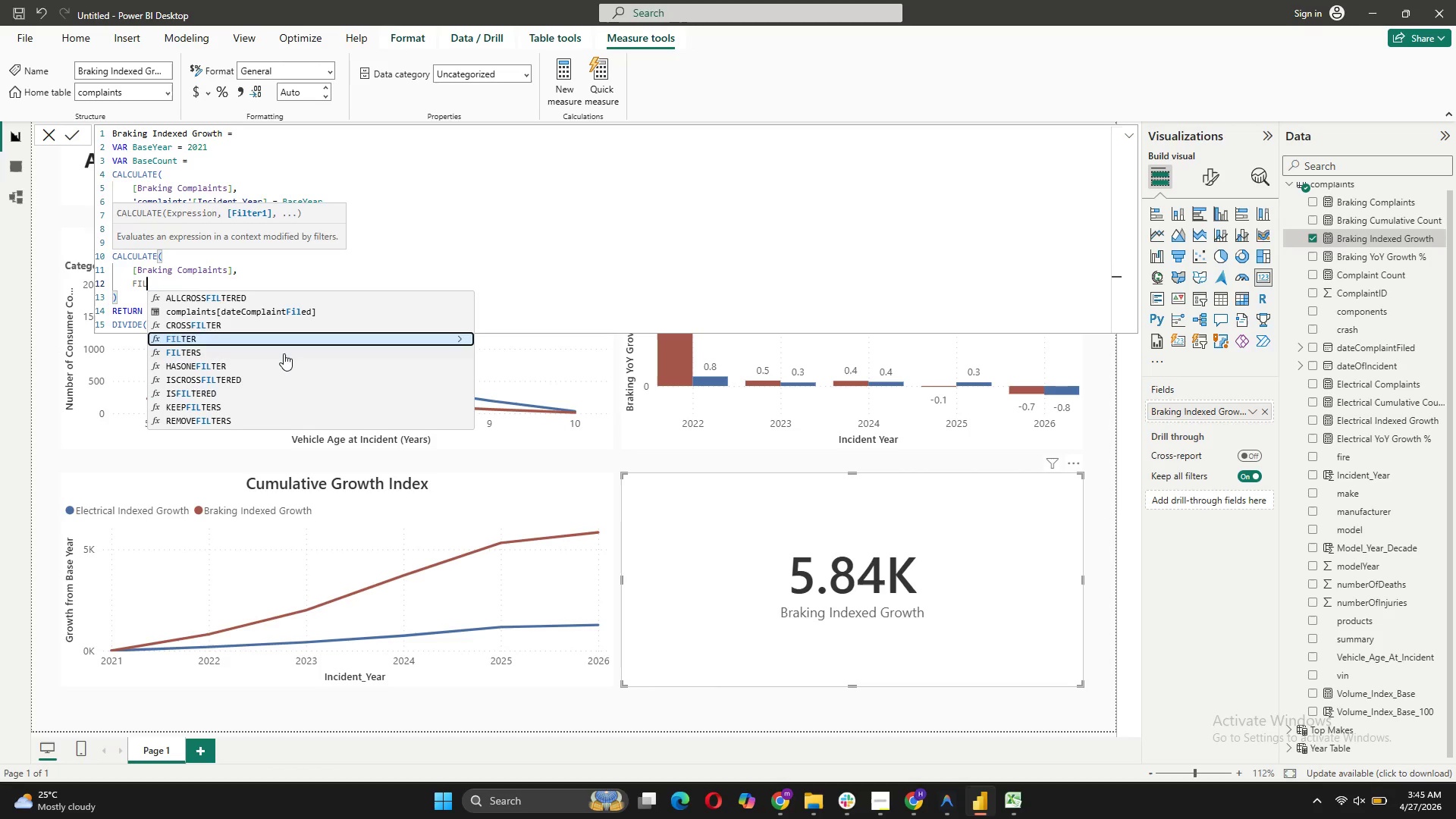 
left_click([281, 333])
 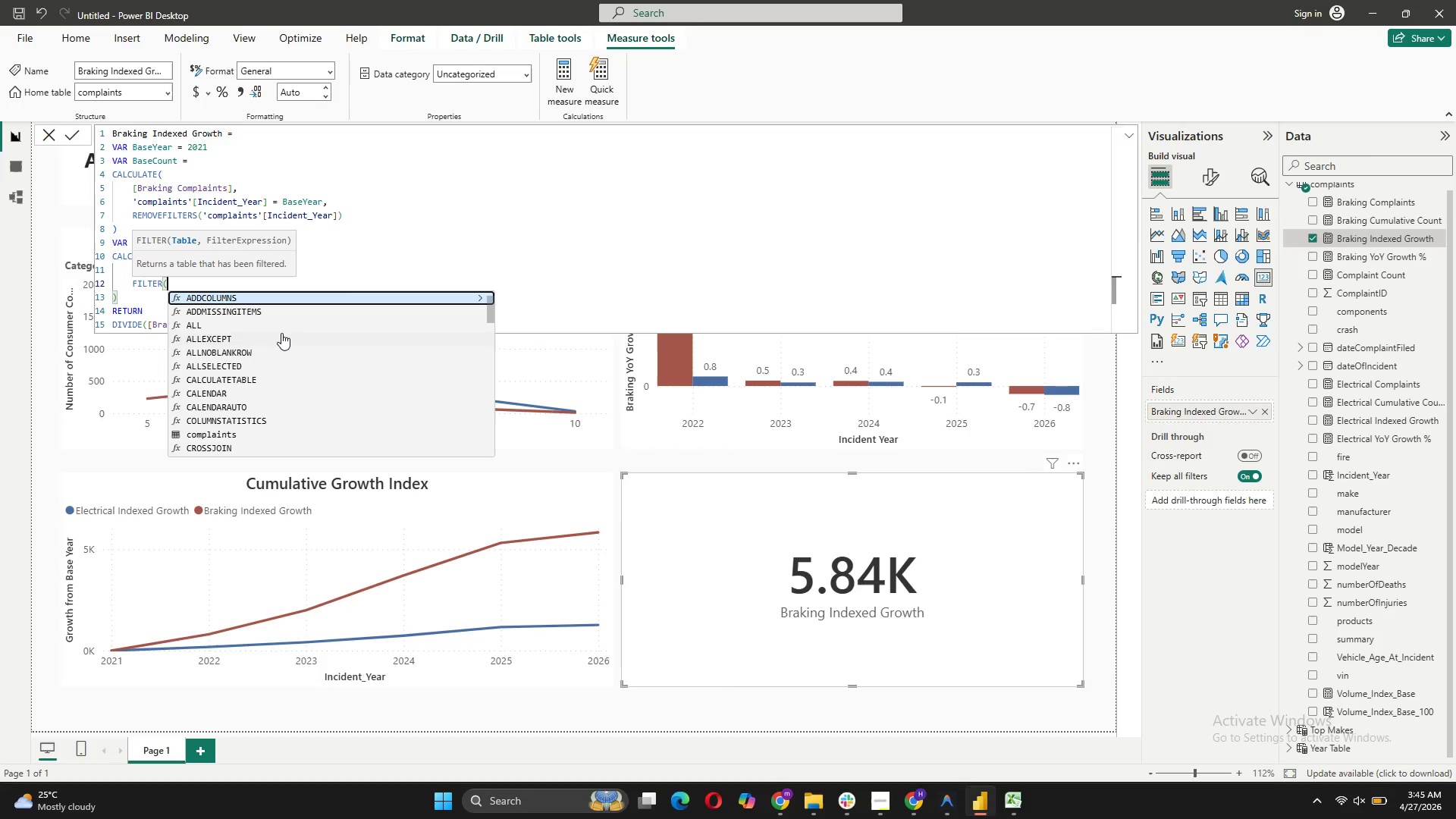 
key(Shift+0)
 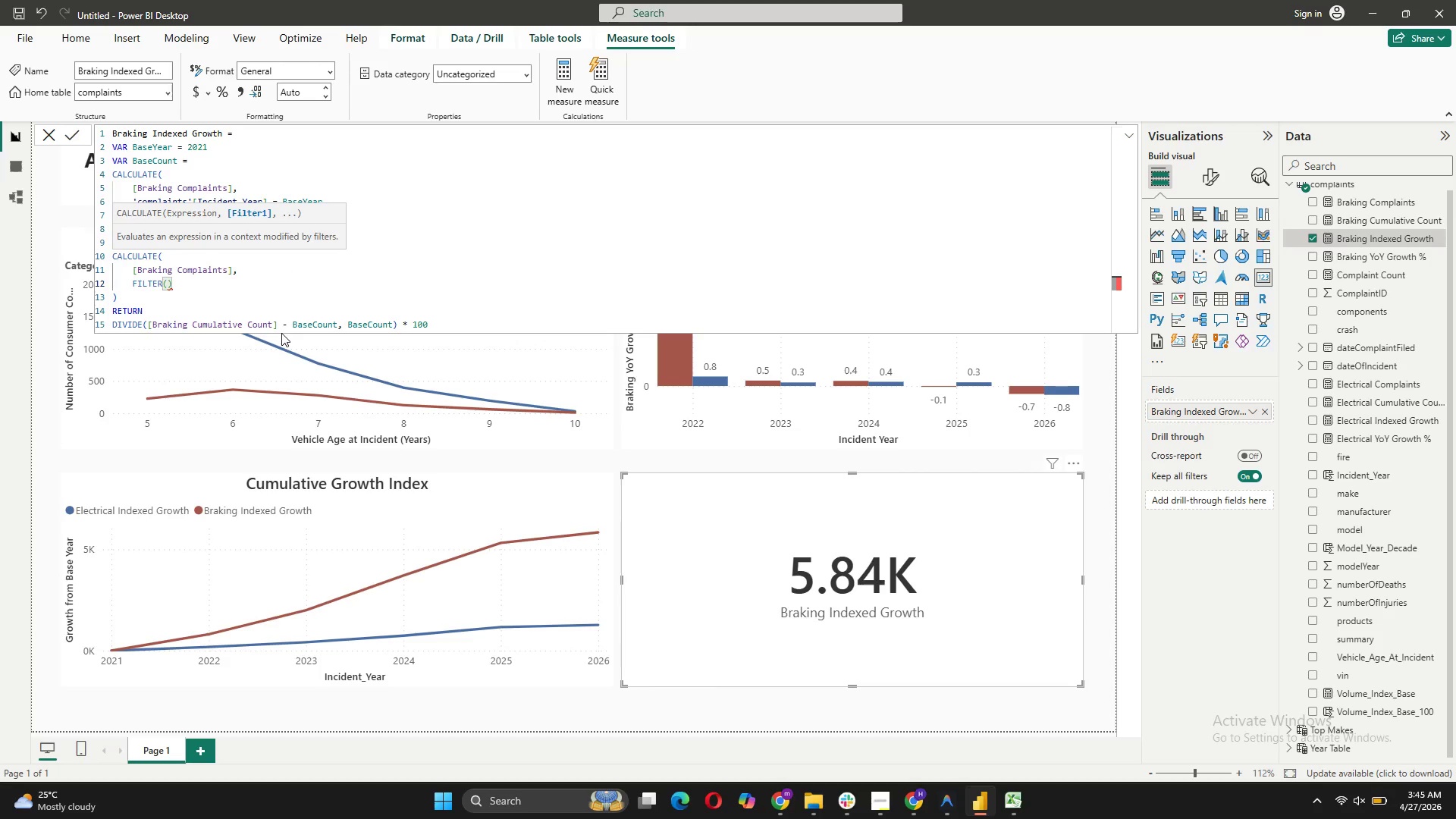 
key(ArrowLeft)
 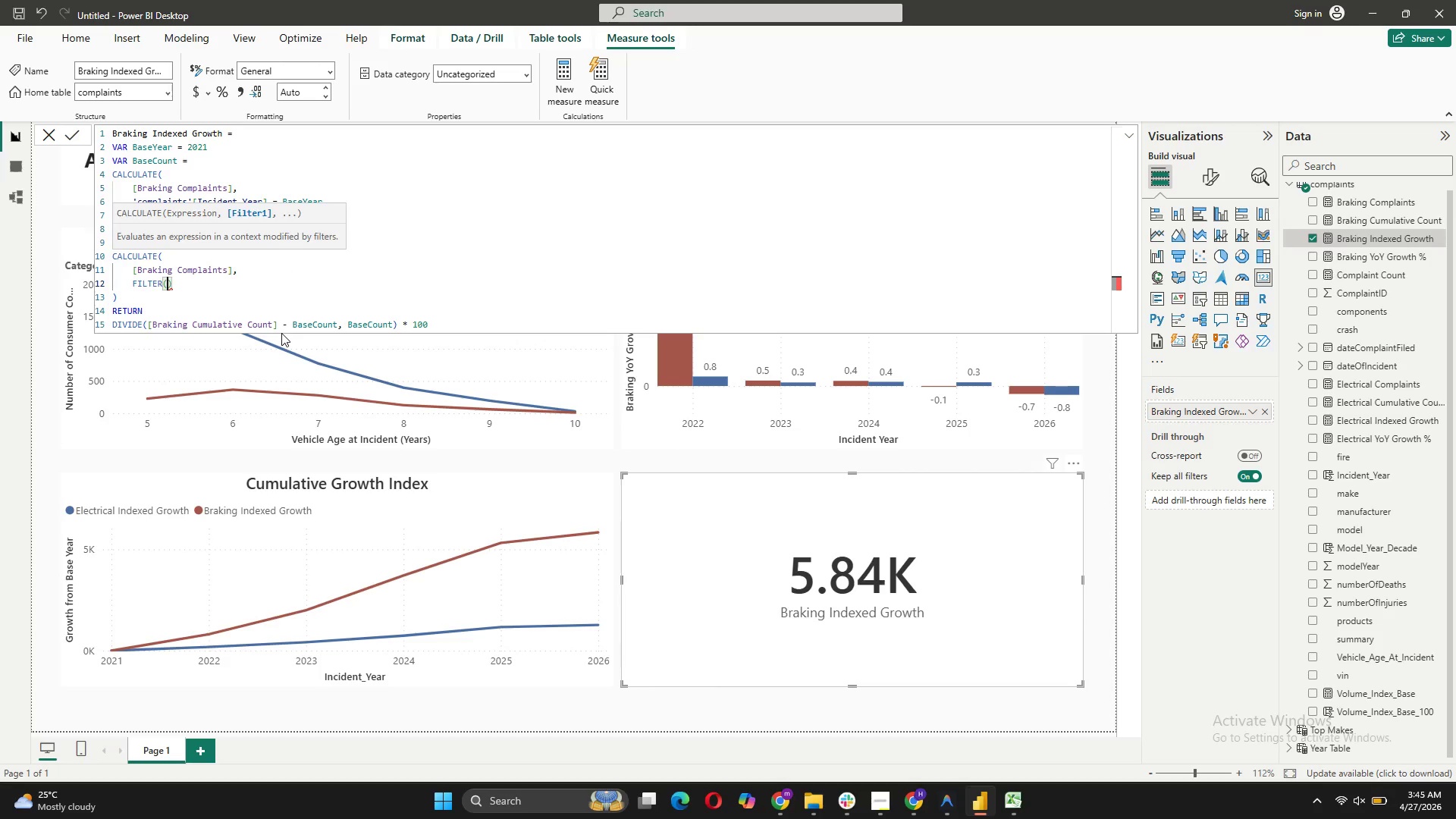 
key(Shift+ShiftRight)
 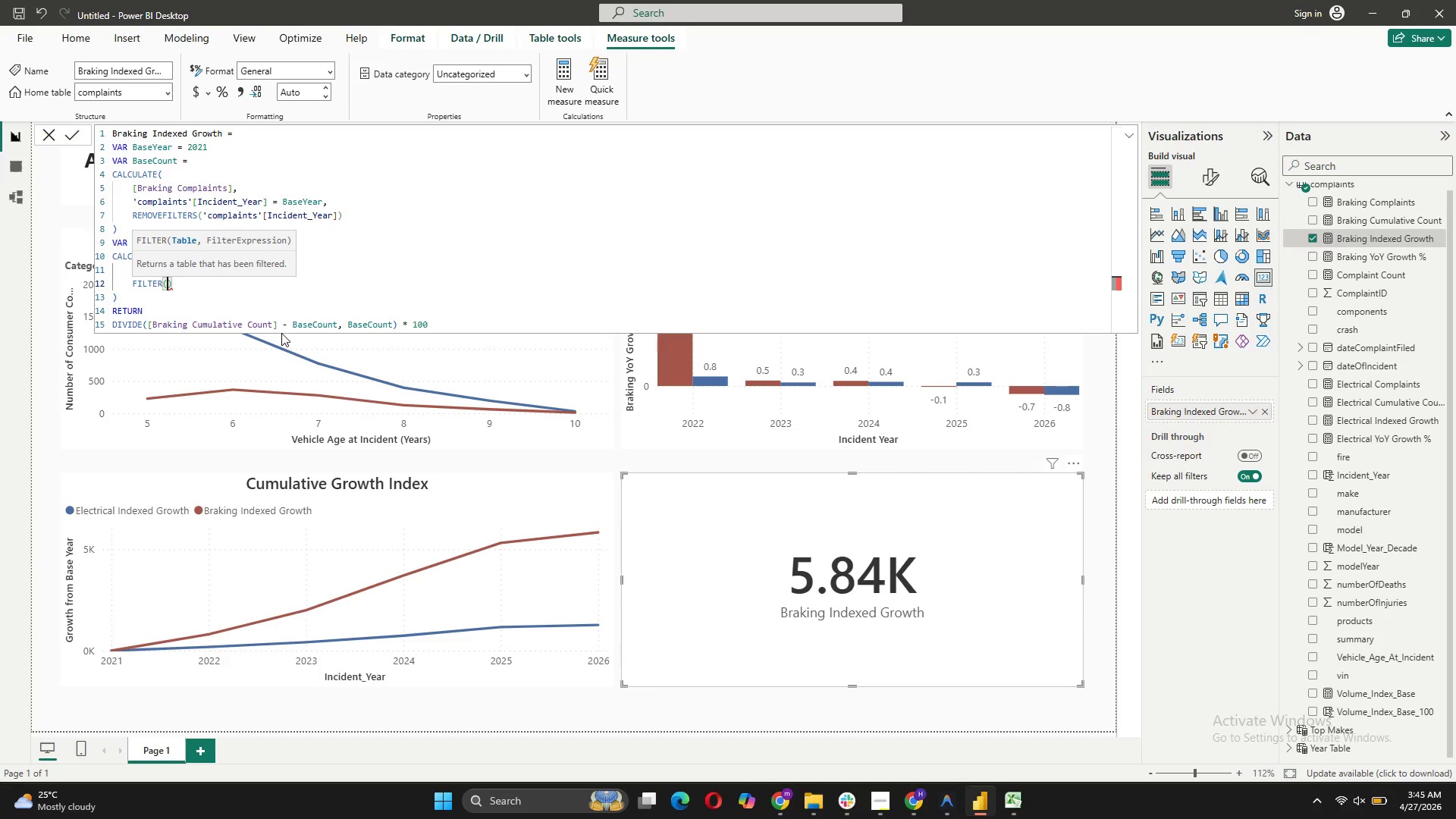 
key(Shift+Enter)
 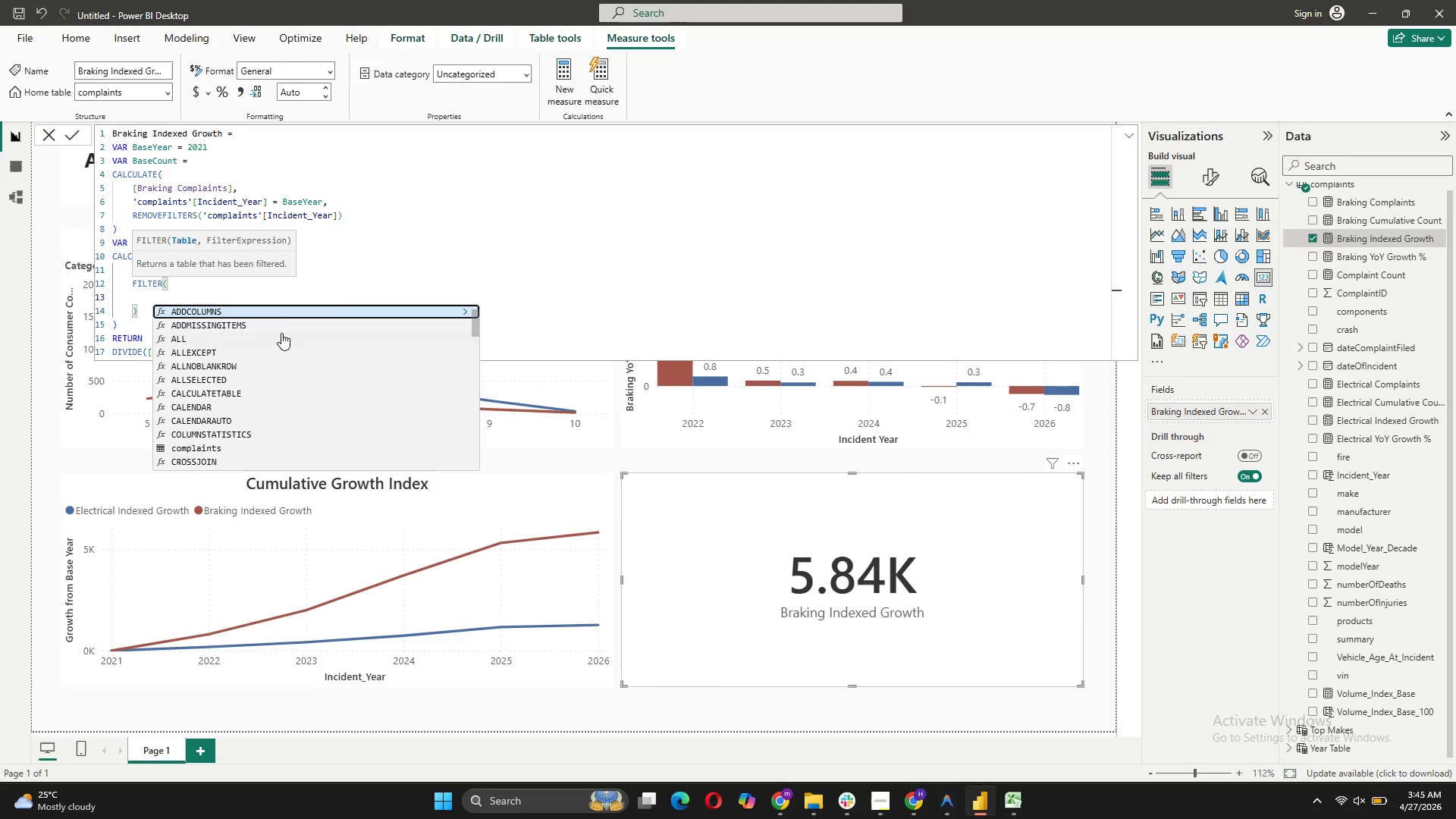 
type(ALL()
 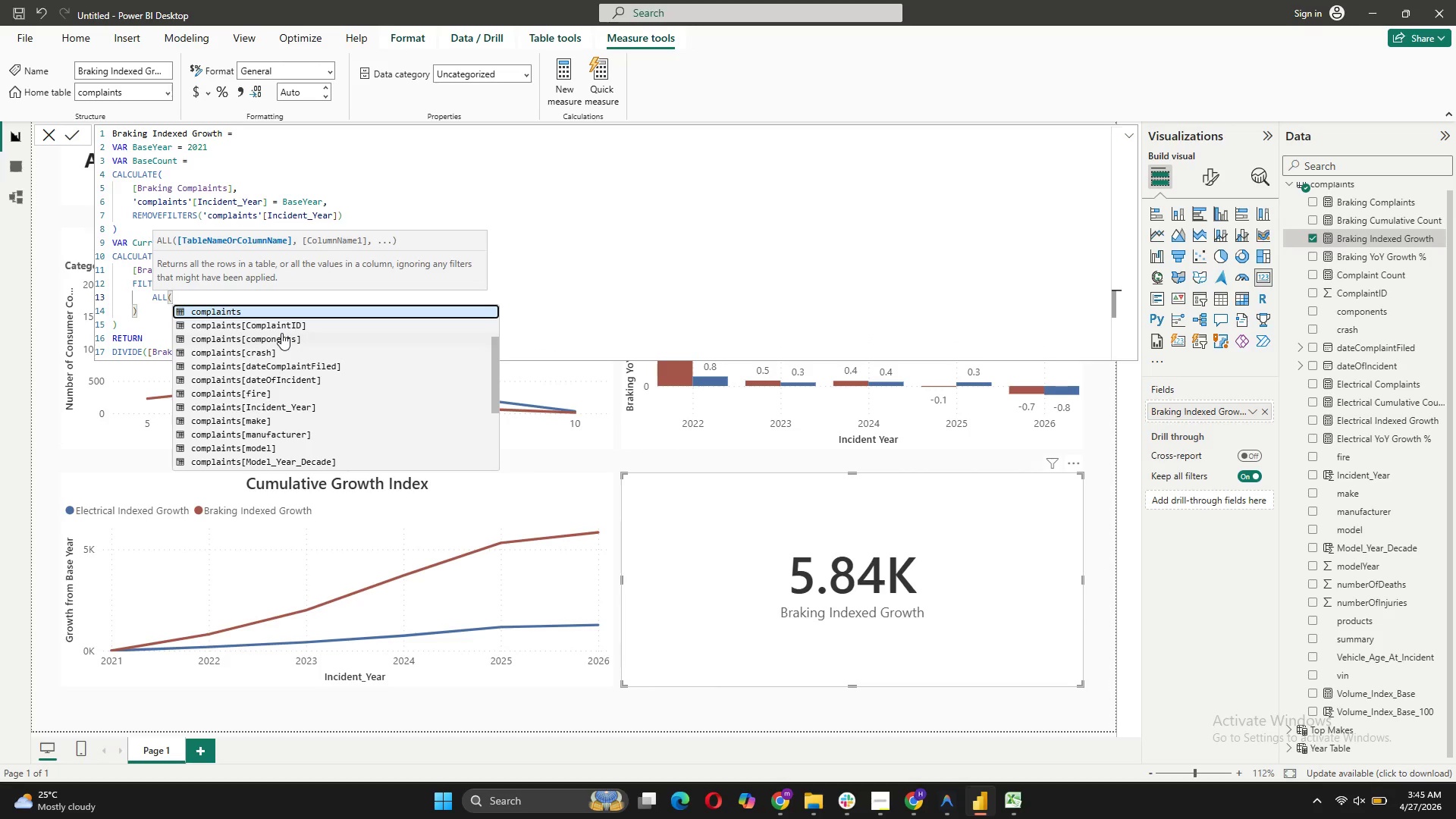 
left_click([311, 405])
 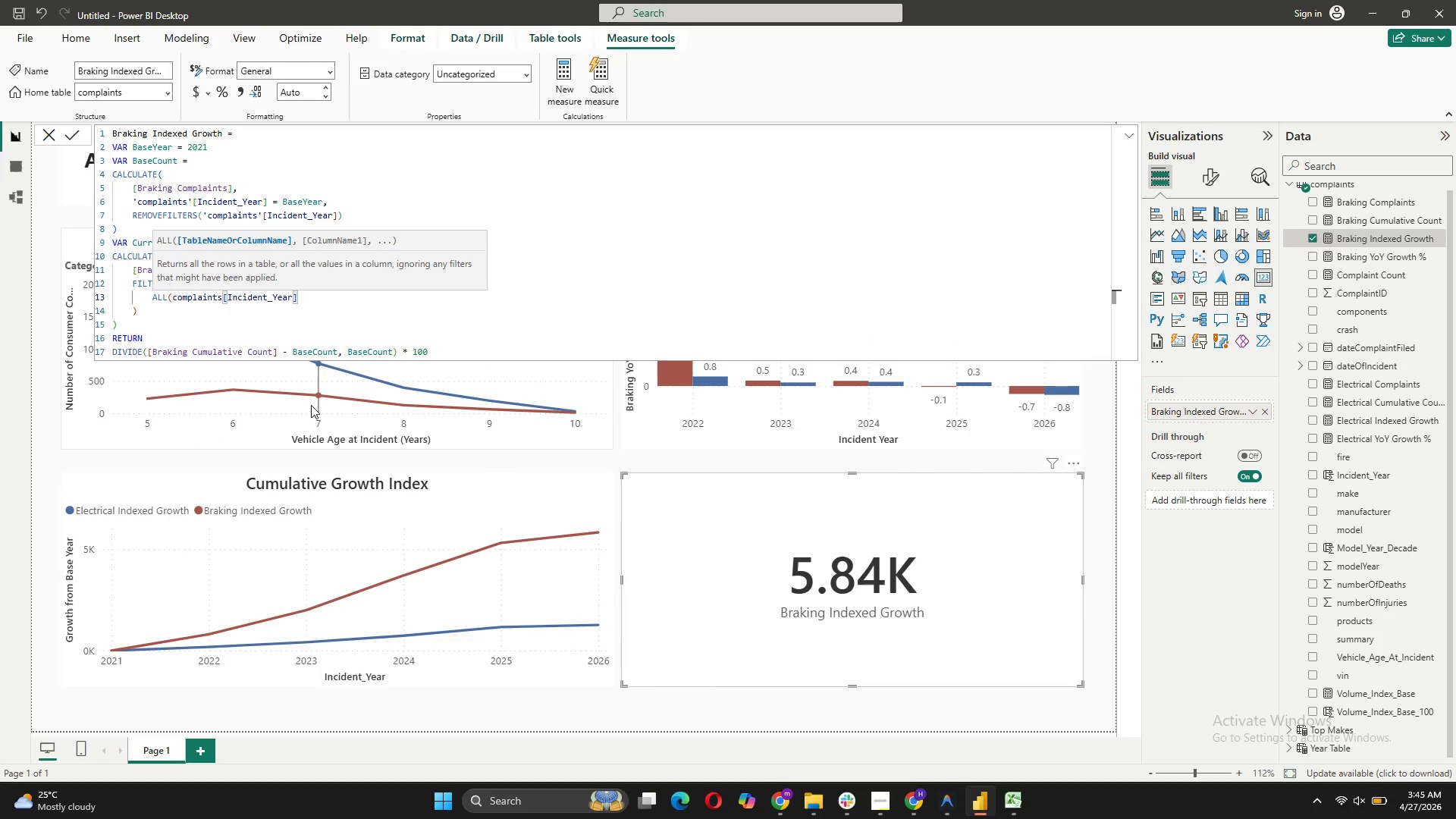 
key(Comma)
 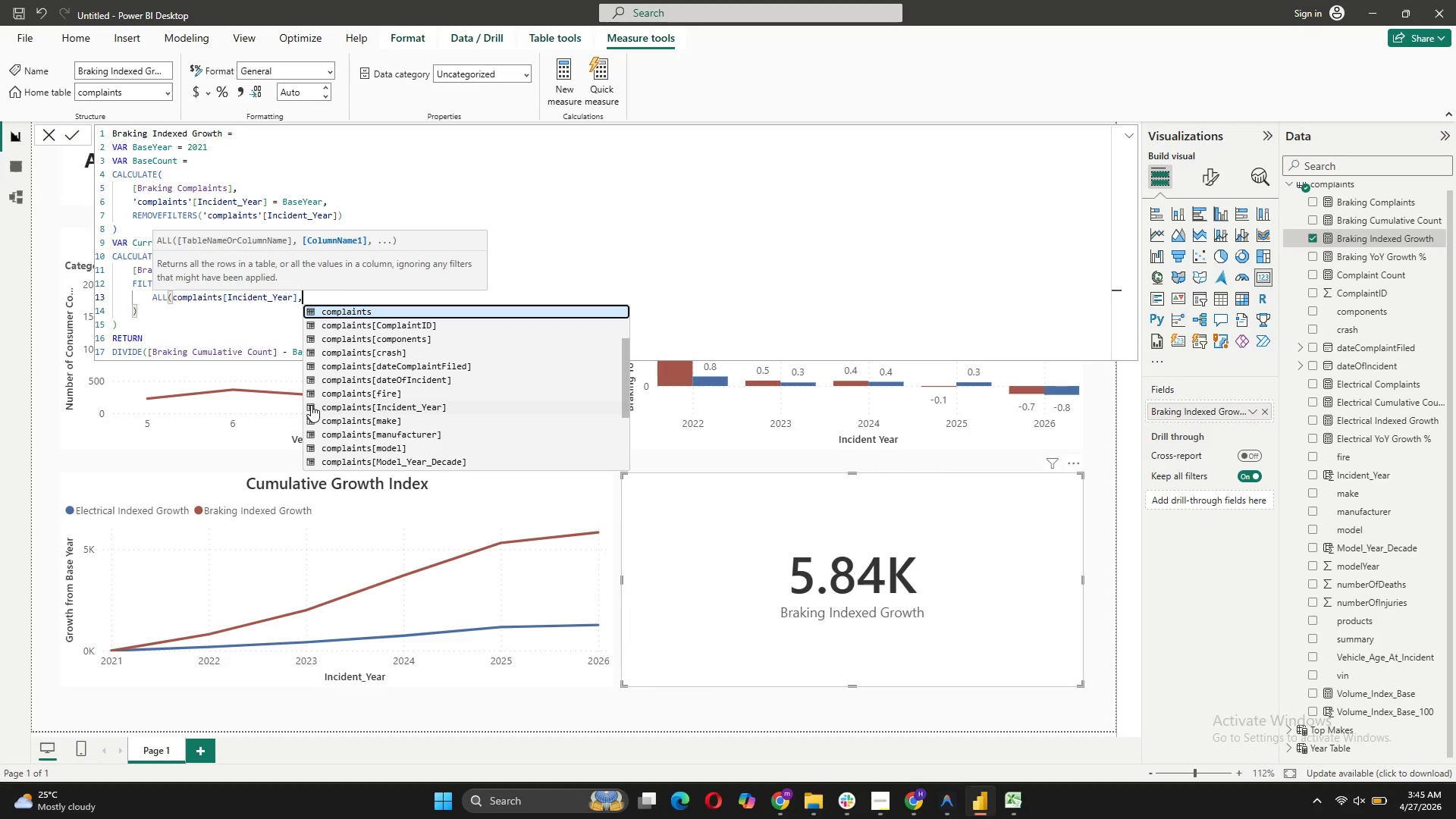 
key(Shift+ShiftRight)
 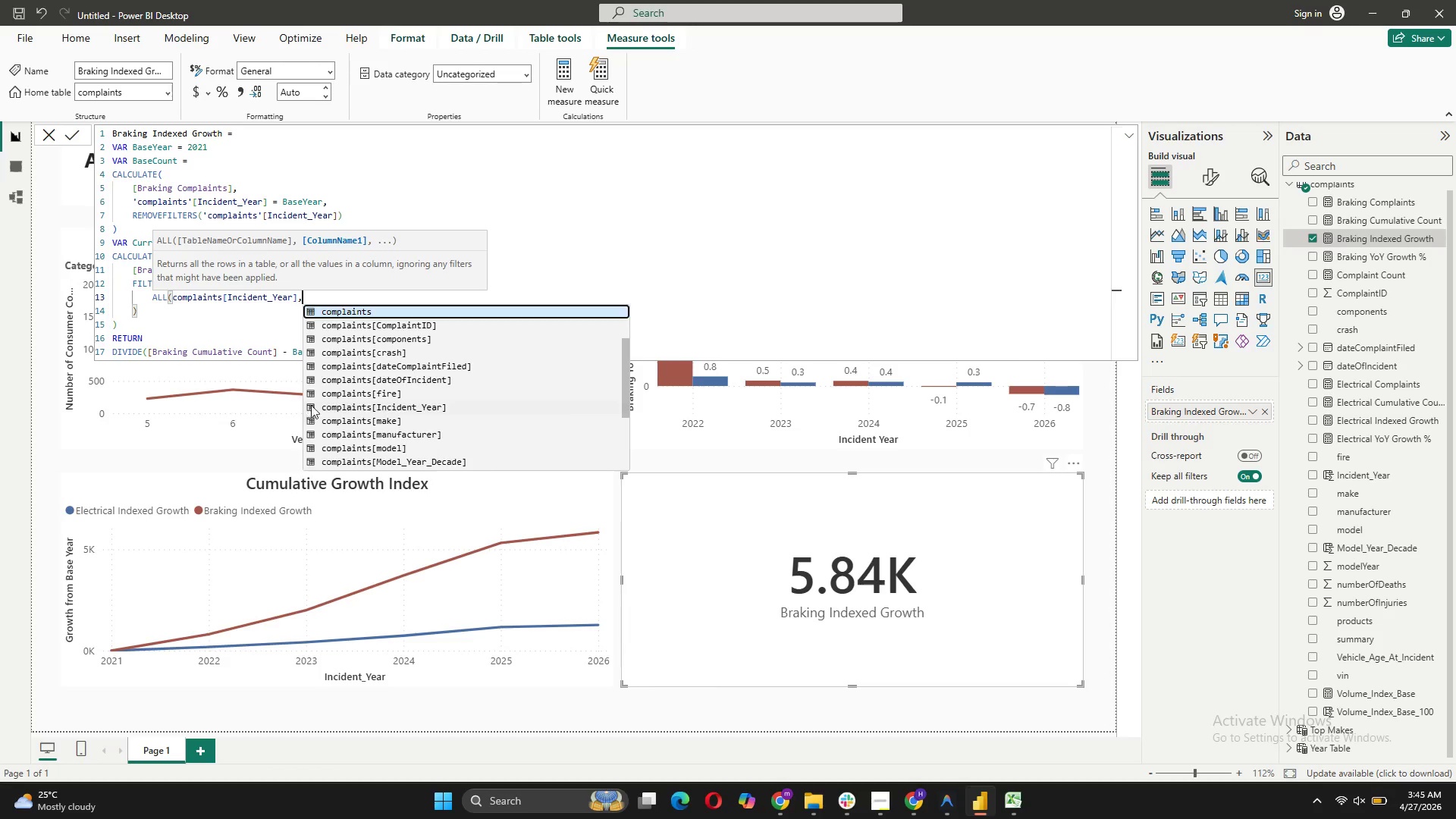 
key(Shift+Enter)
 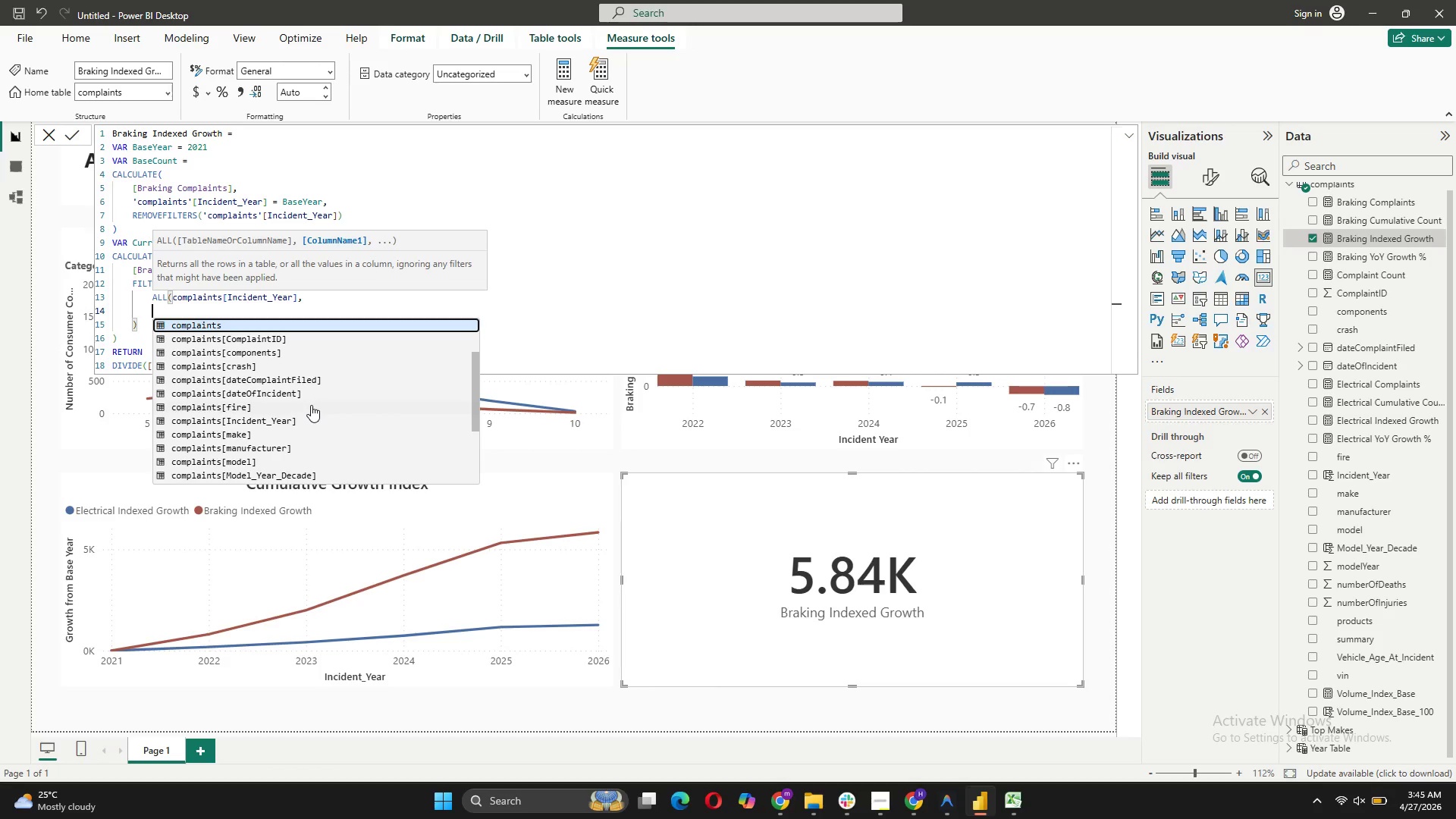 
type(COM)
 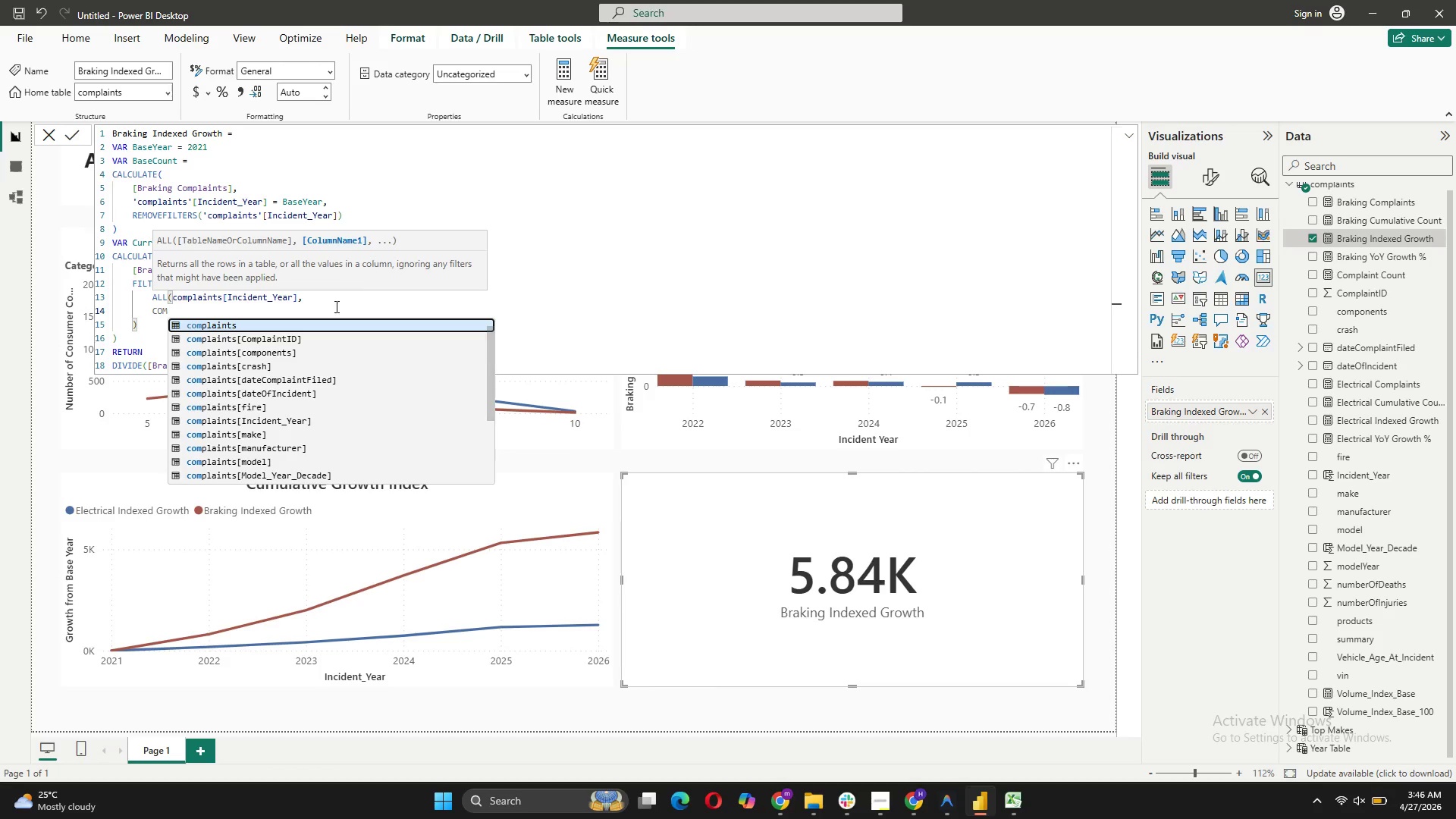 
left_click([290, 419])
 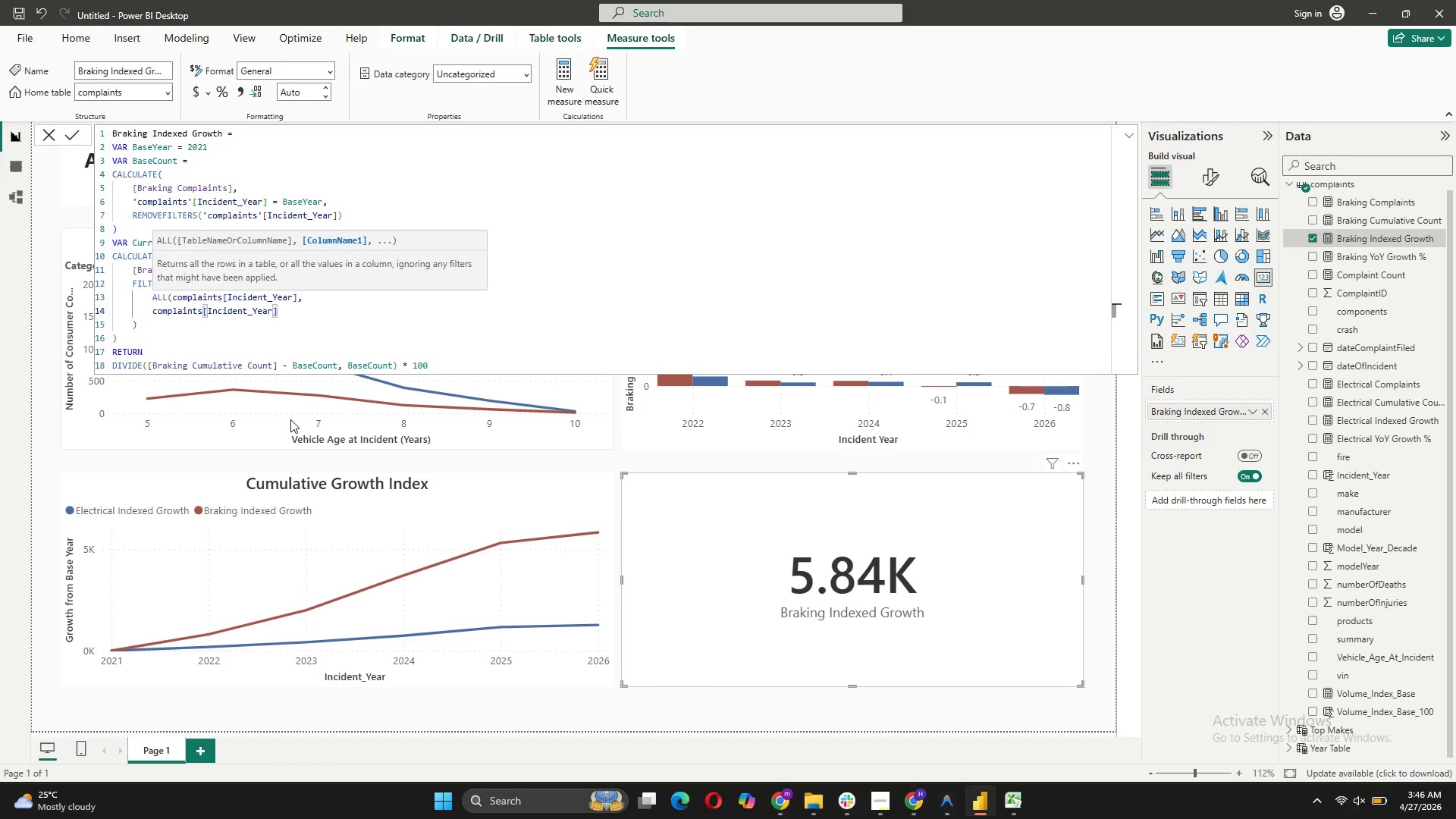 
type( < = )
key(Backspace)
key(Backspace)
key(Backspace)
type(= MAX(COM)
 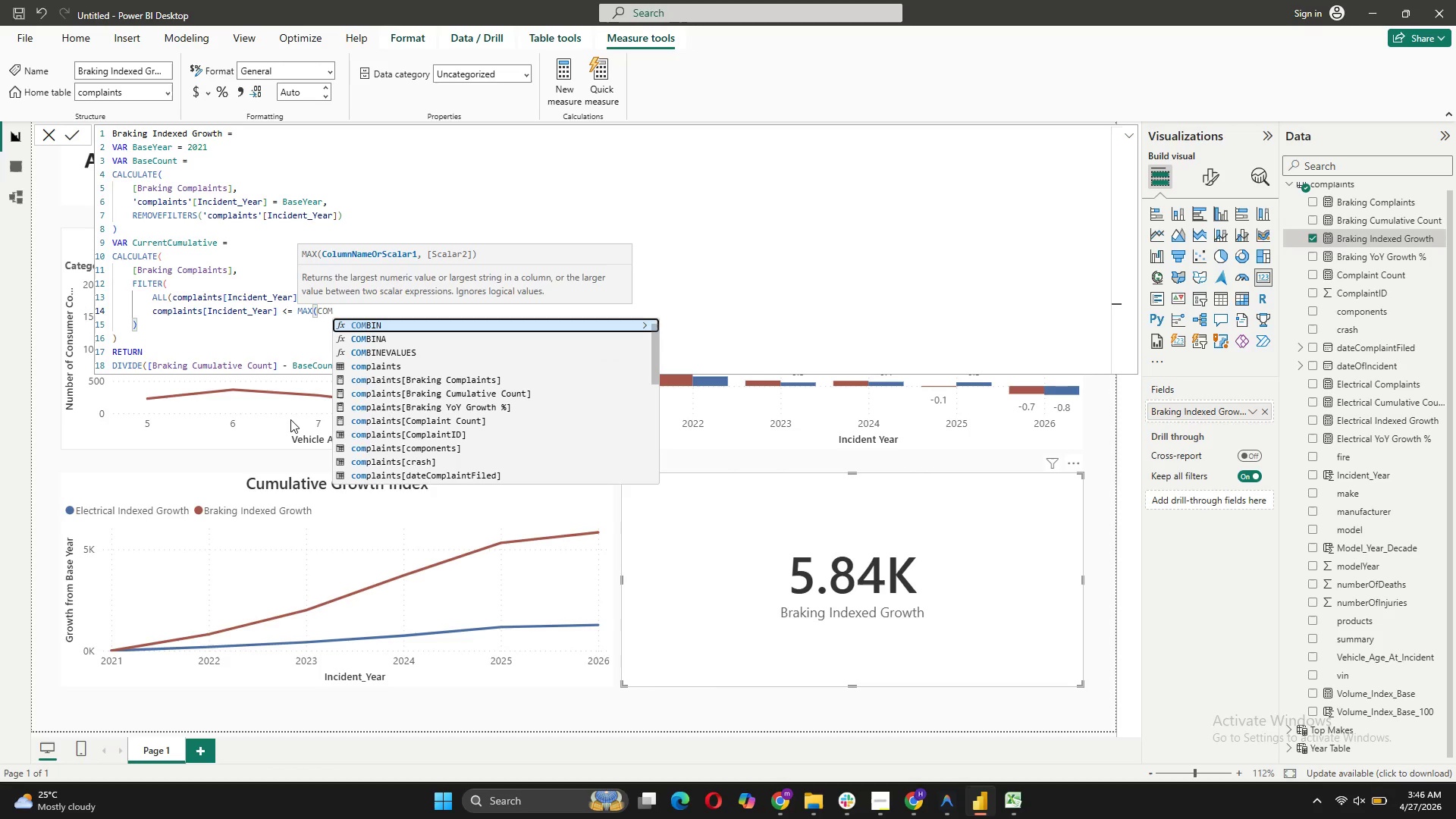 
scroll: coordinate [424, 413], scroll_direction: down, amount: 6.0
 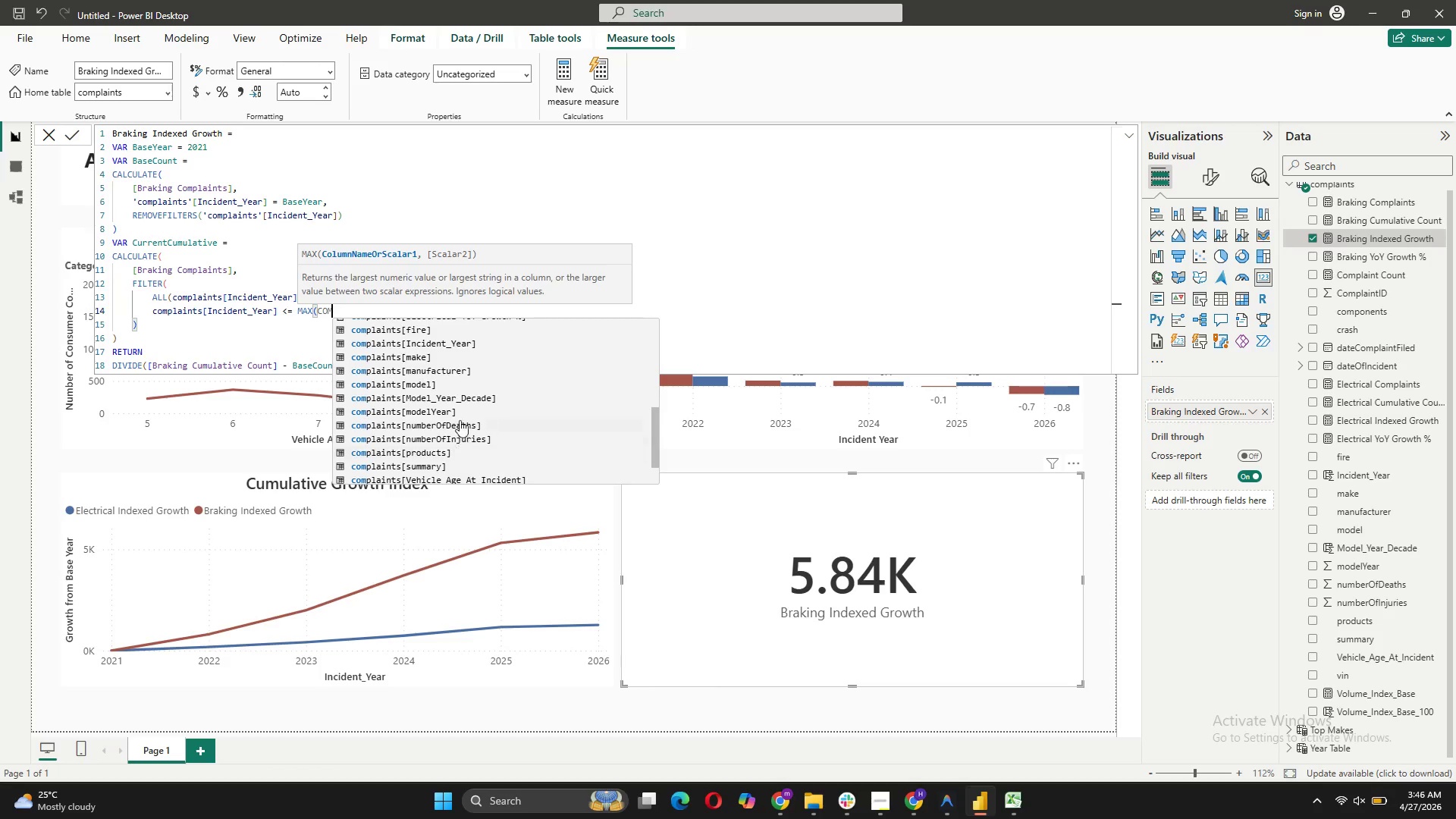 
scroll: coordinate [457, 408], scroll_direction: up, amount: 3.0
 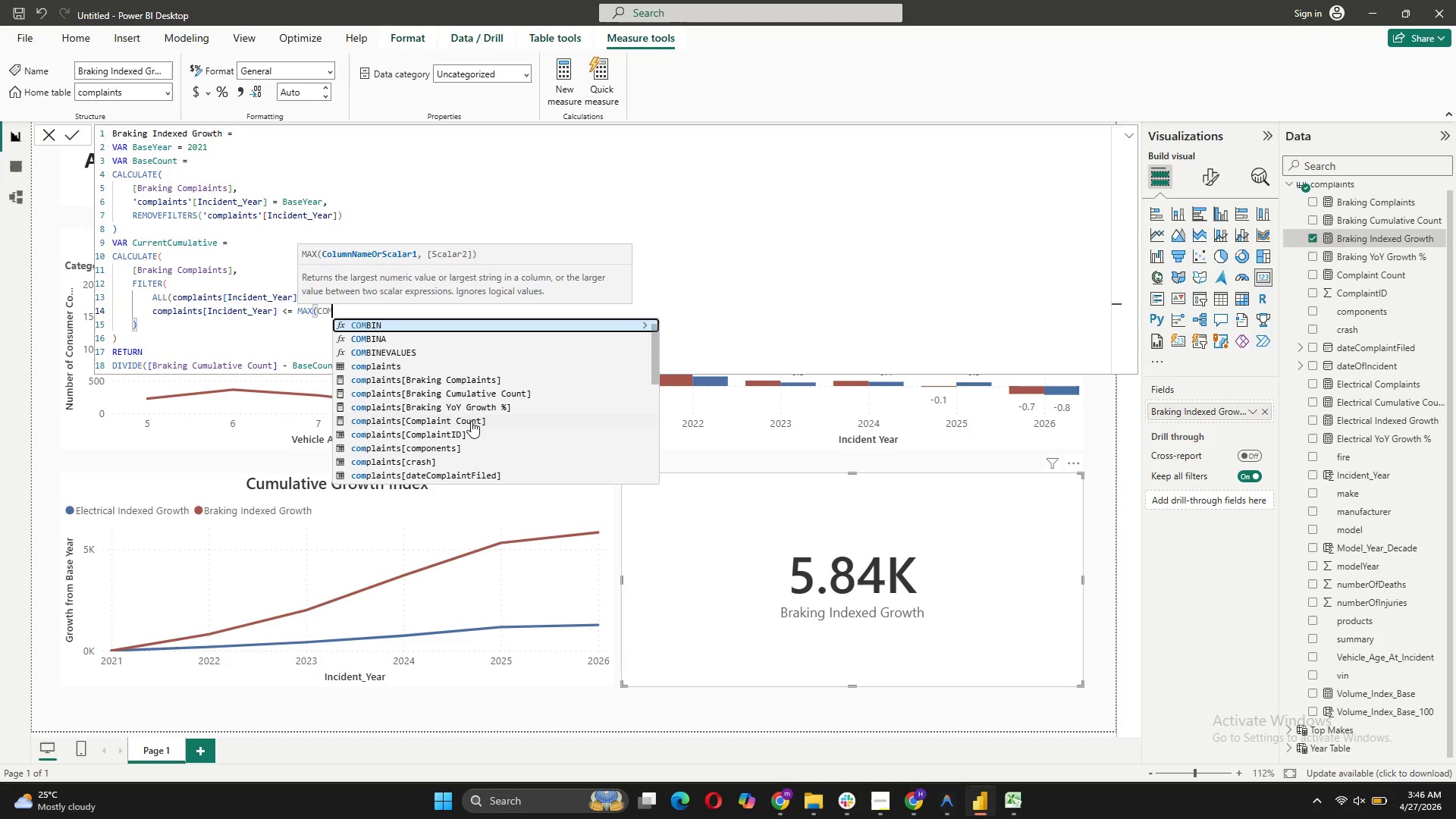 
scroll: coordinate [470, 444], scroll_direction: down, amount: 4.0
 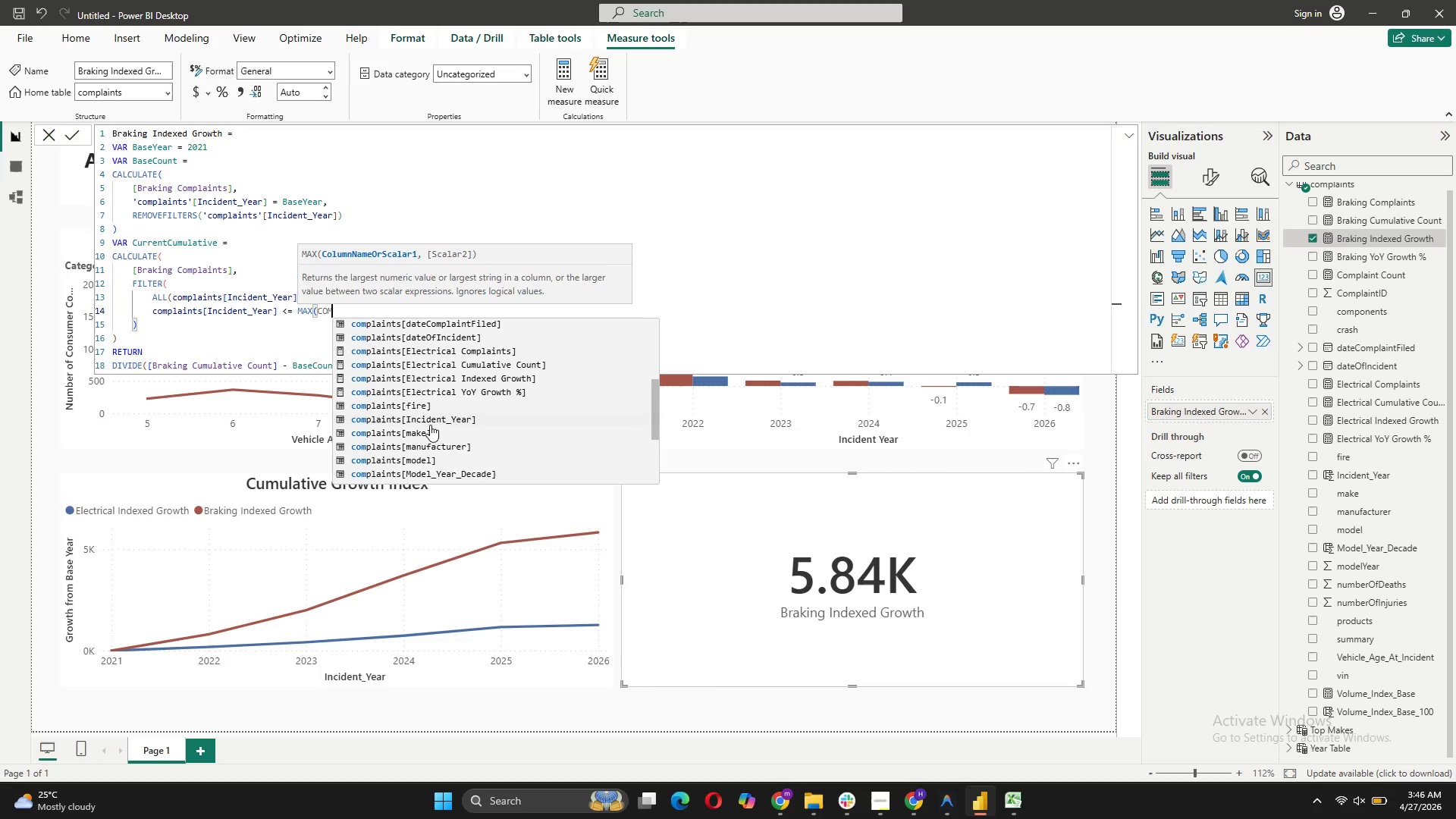 
left_click([432, 420])
 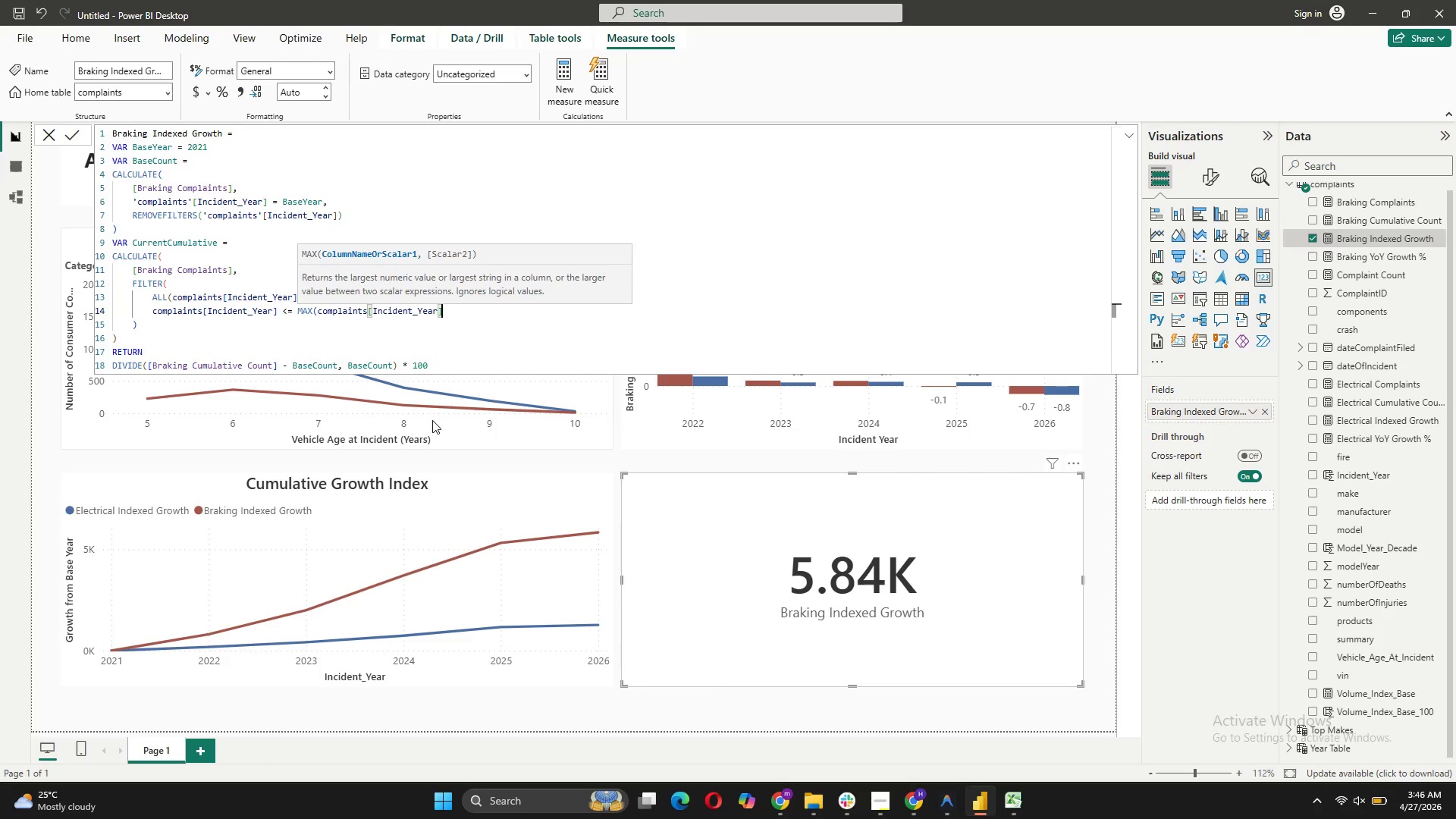 
key(Shift+0)
 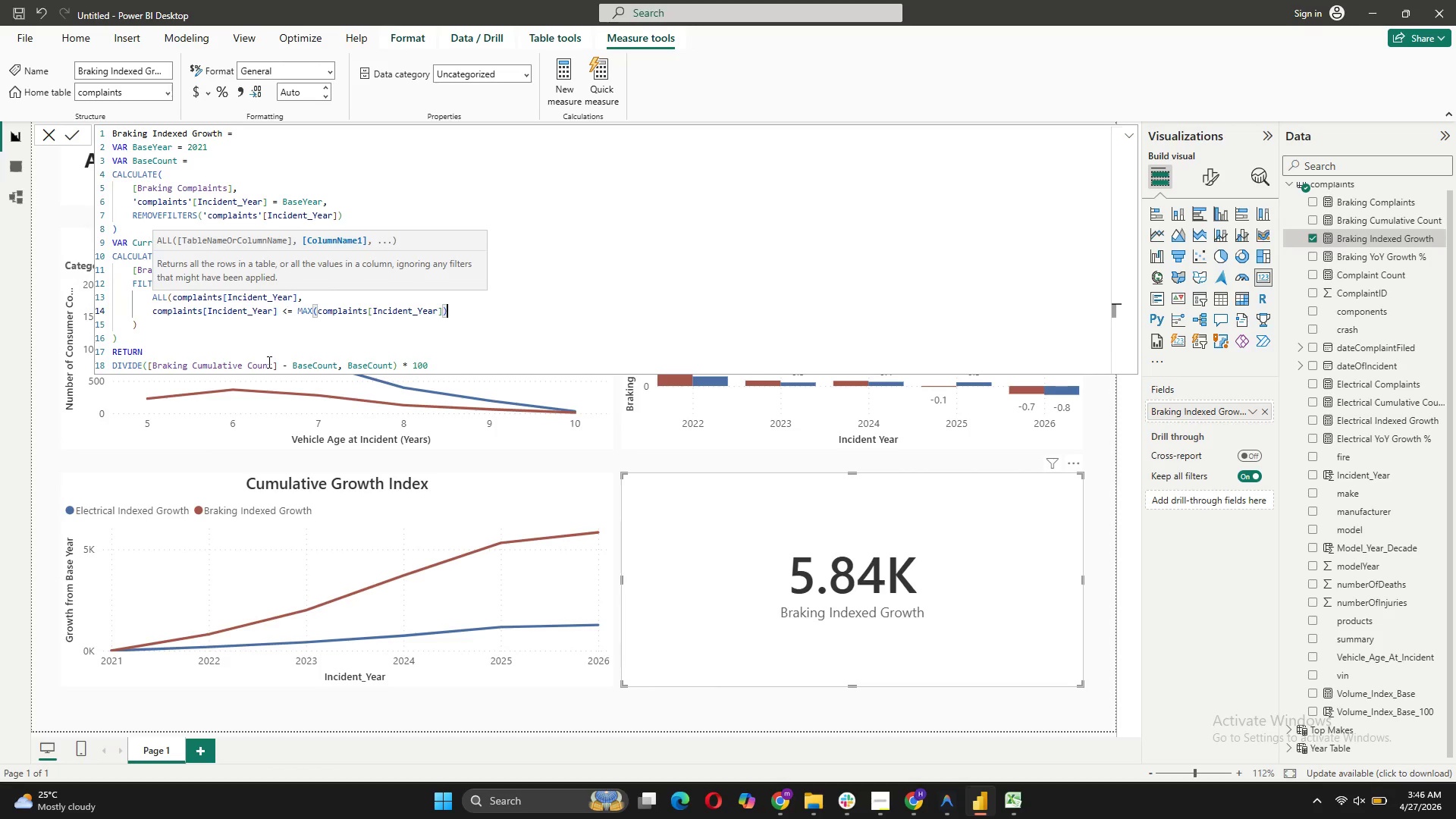 
wait(5.67)
 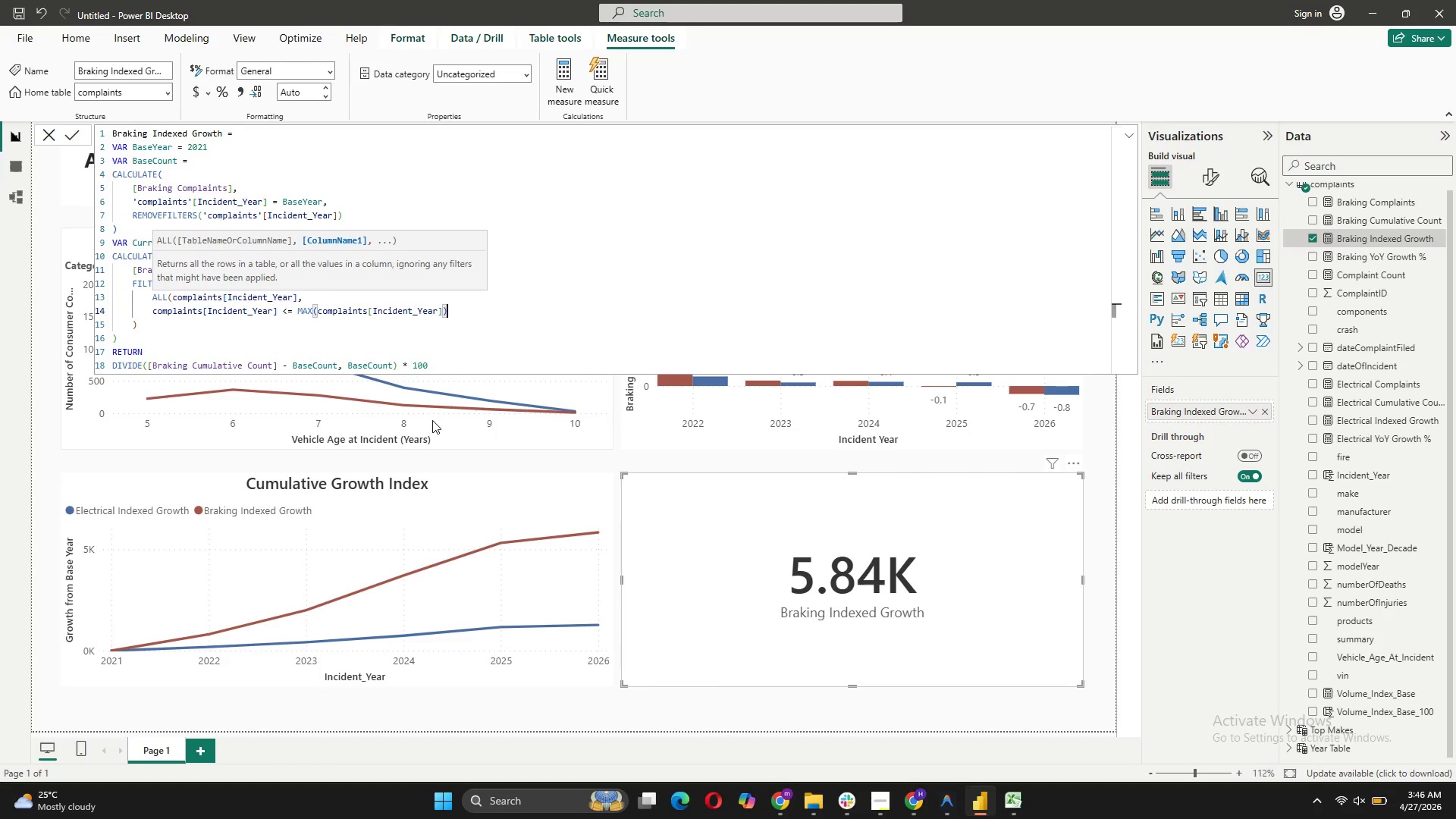 
left_click_drag(start_coordinate=[188, 362], to_coordinate=[152, 362])
 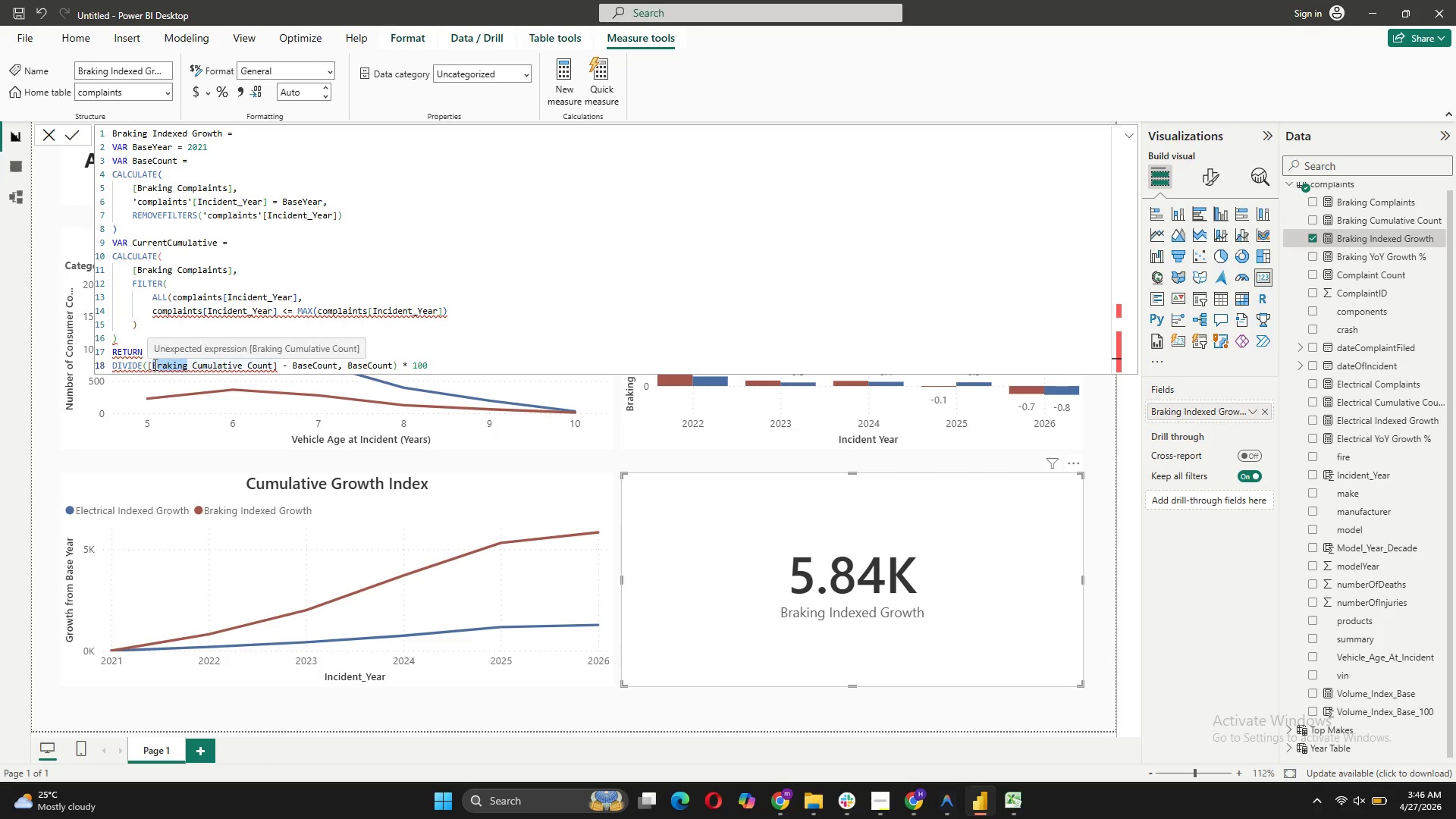 
type(Current)
 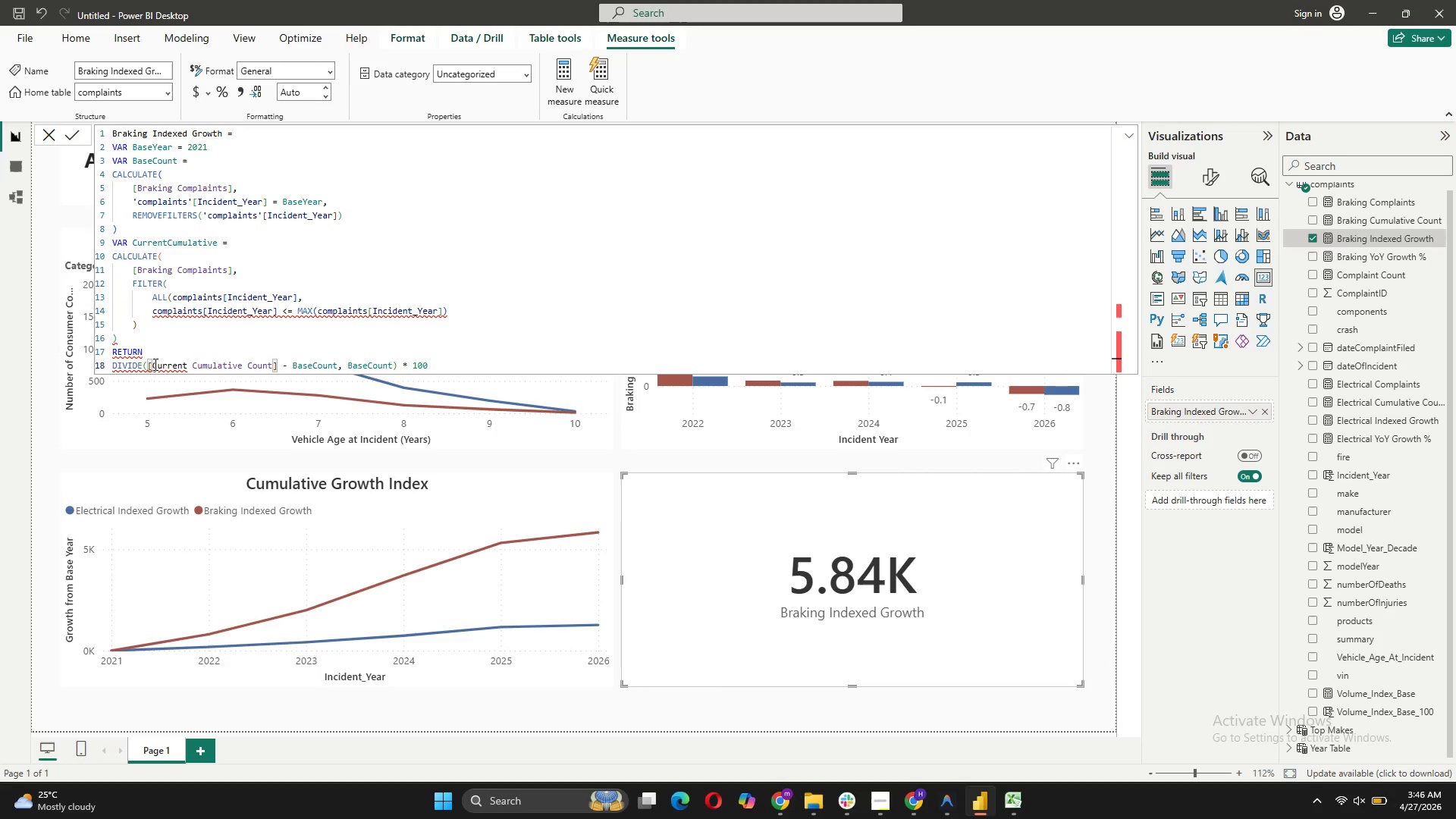 
key(ArrowRight)
 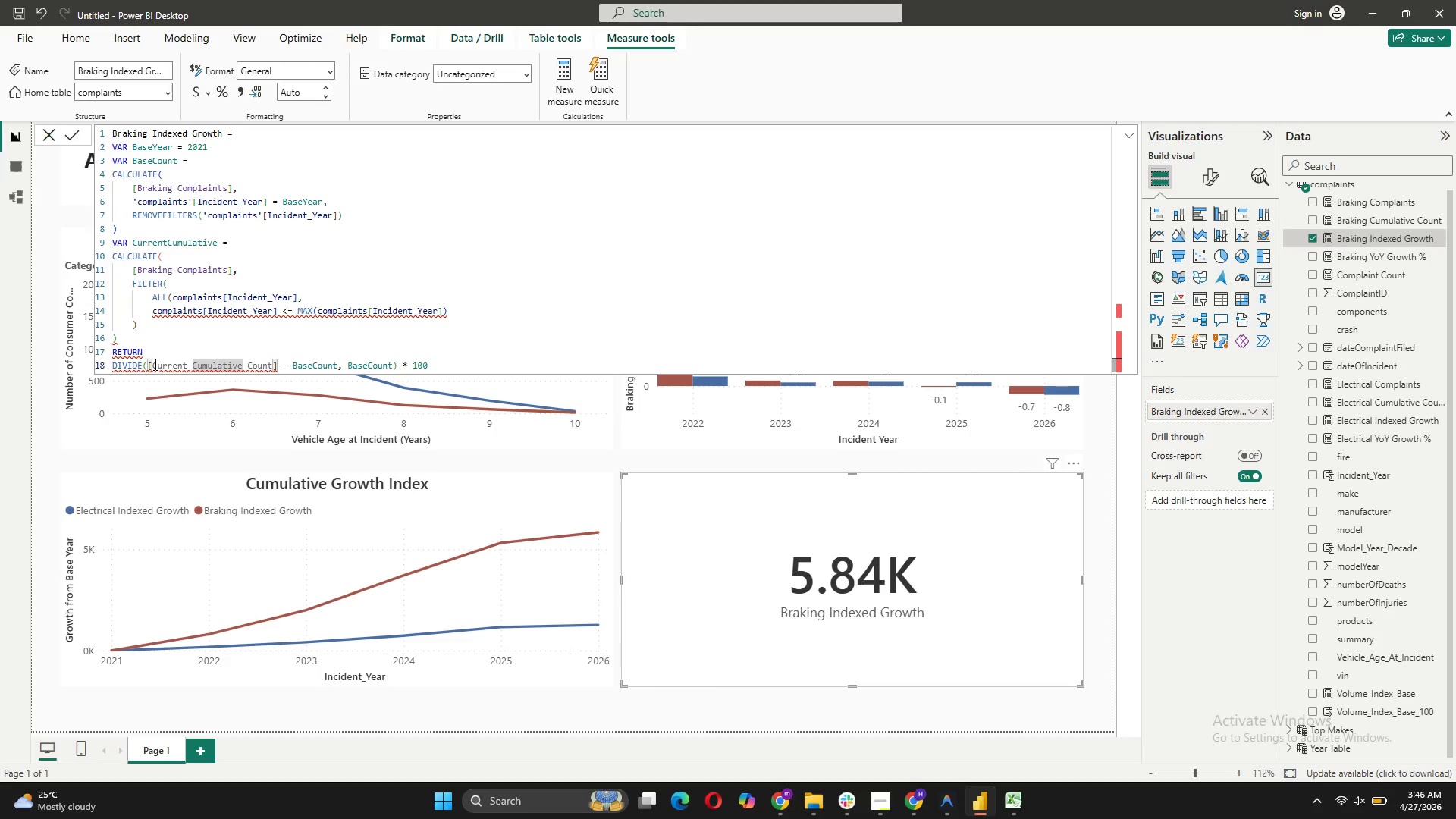 
key(Backspace)
 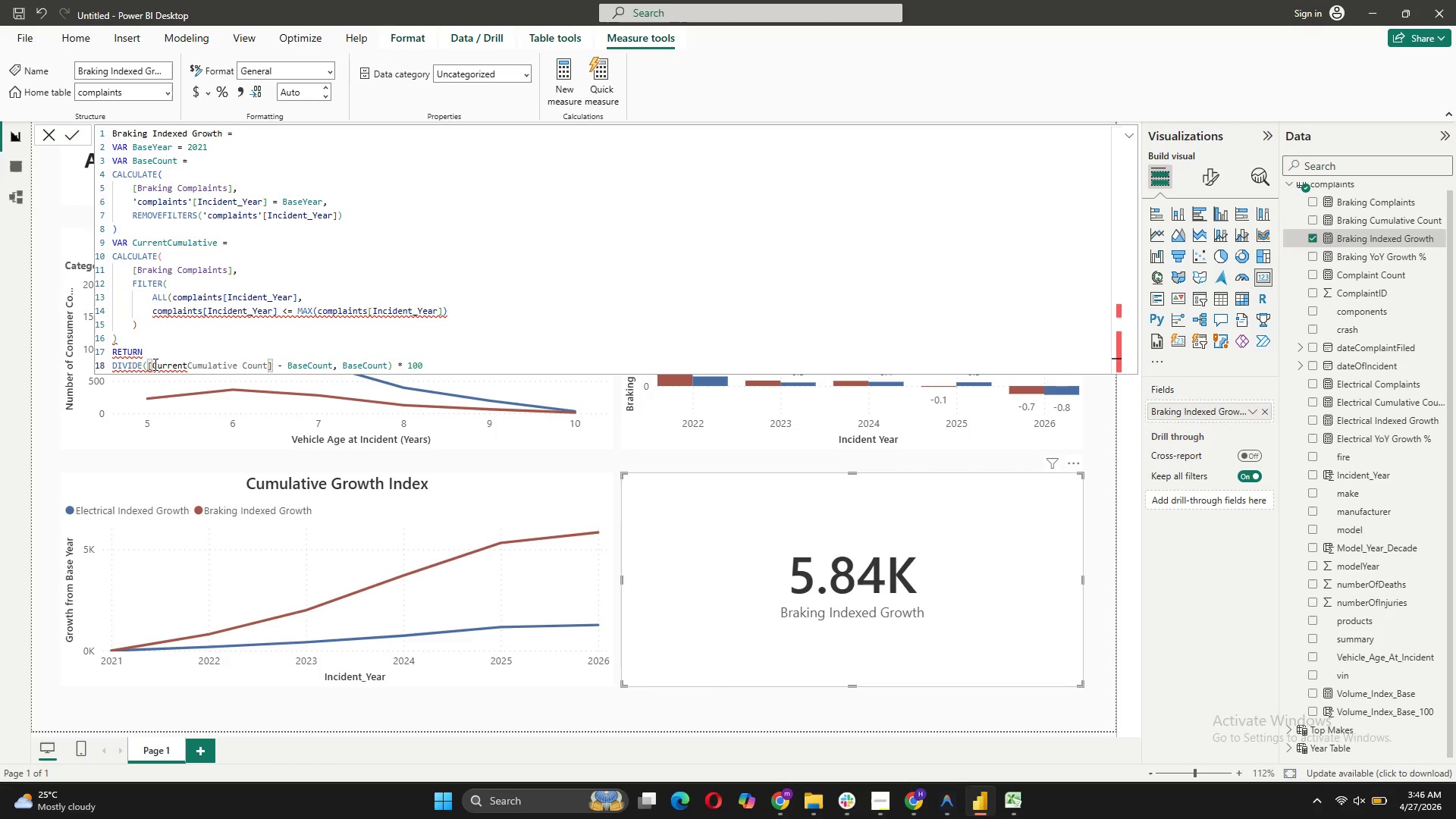 
hold_key(key=ArrowRight, duration=0.91)
 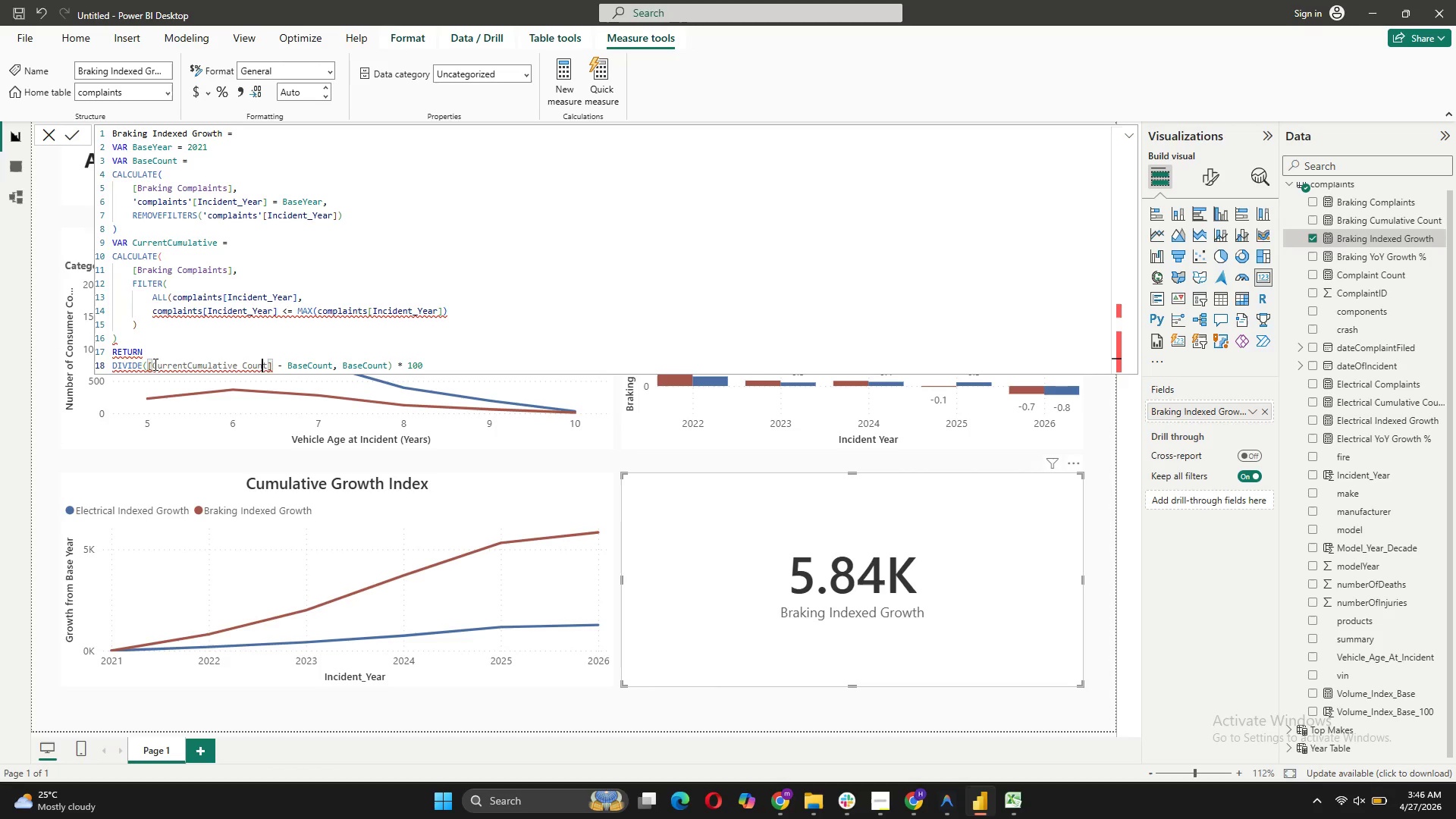 
key(ArrowRight)
 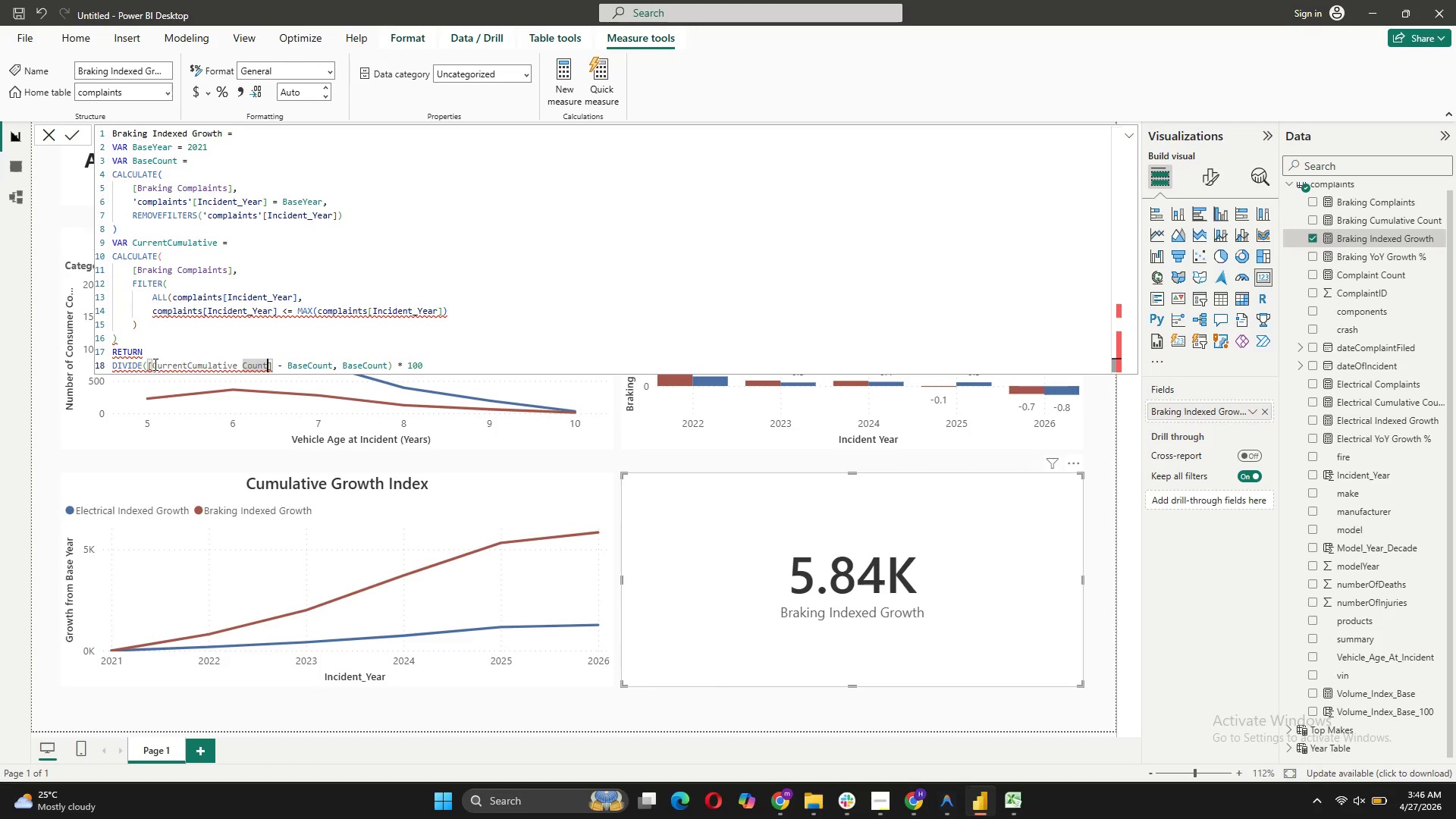 
key(Backspace)
 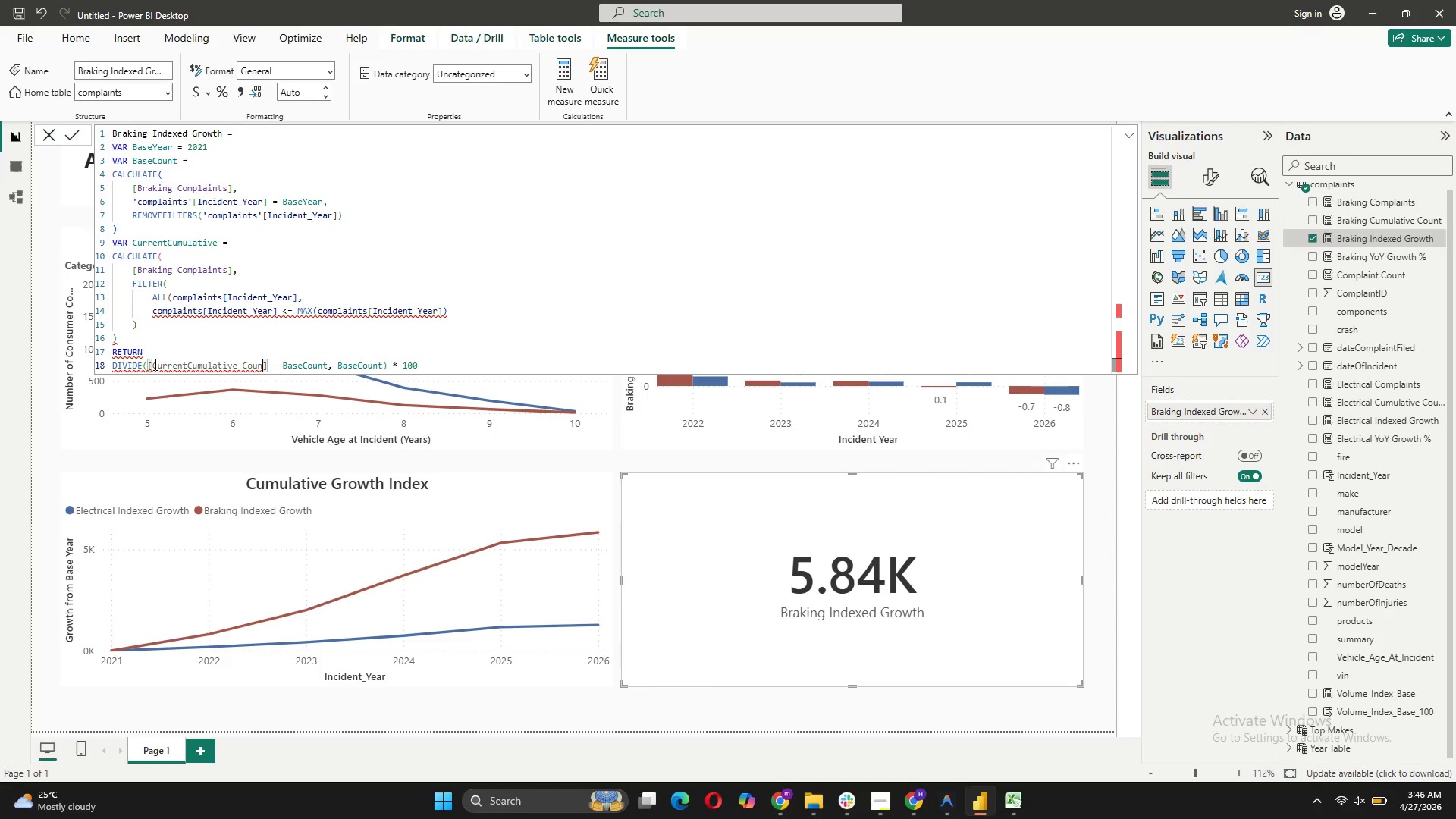 
key(Backspace)
 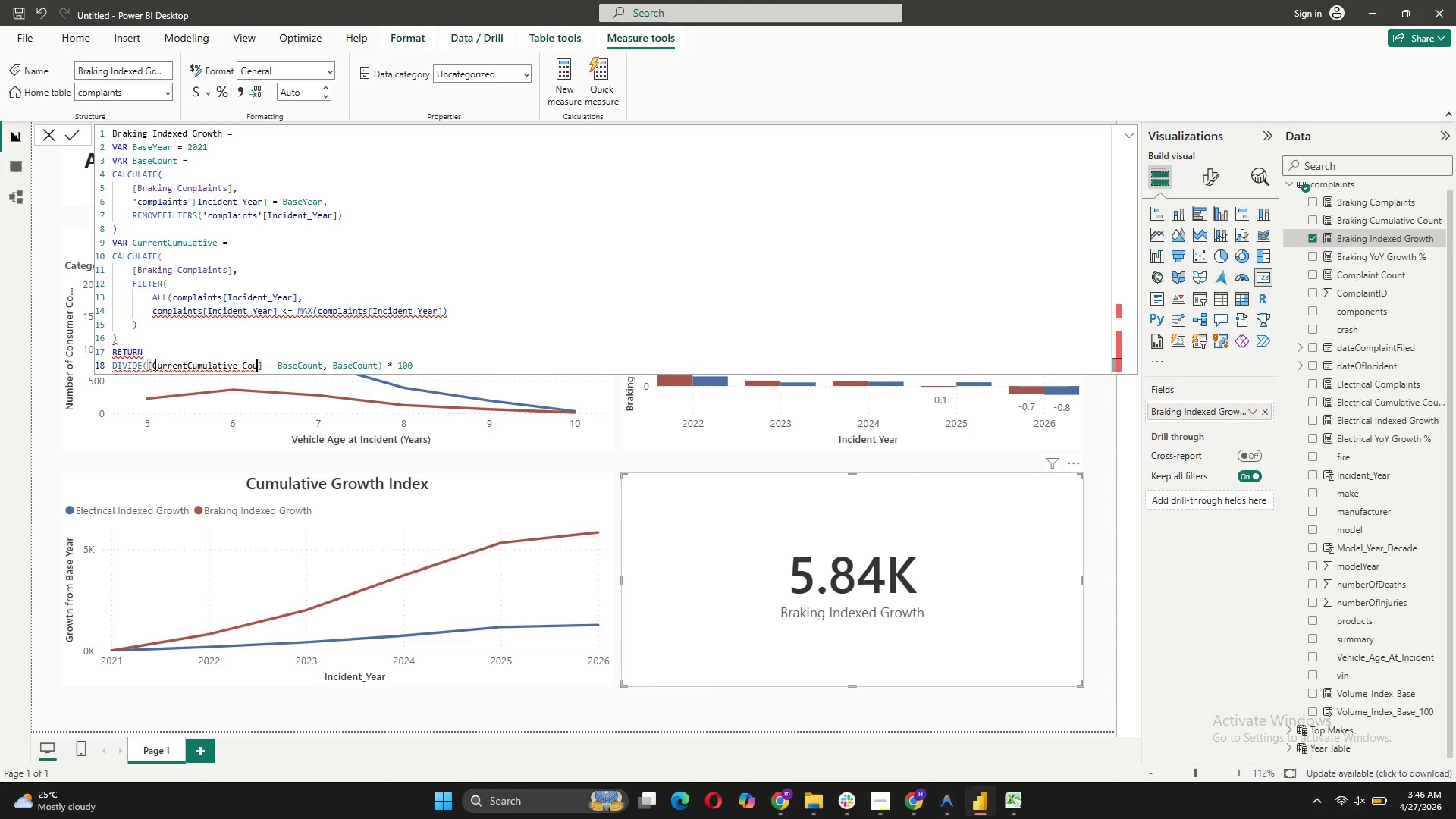 
key(Backspace)
 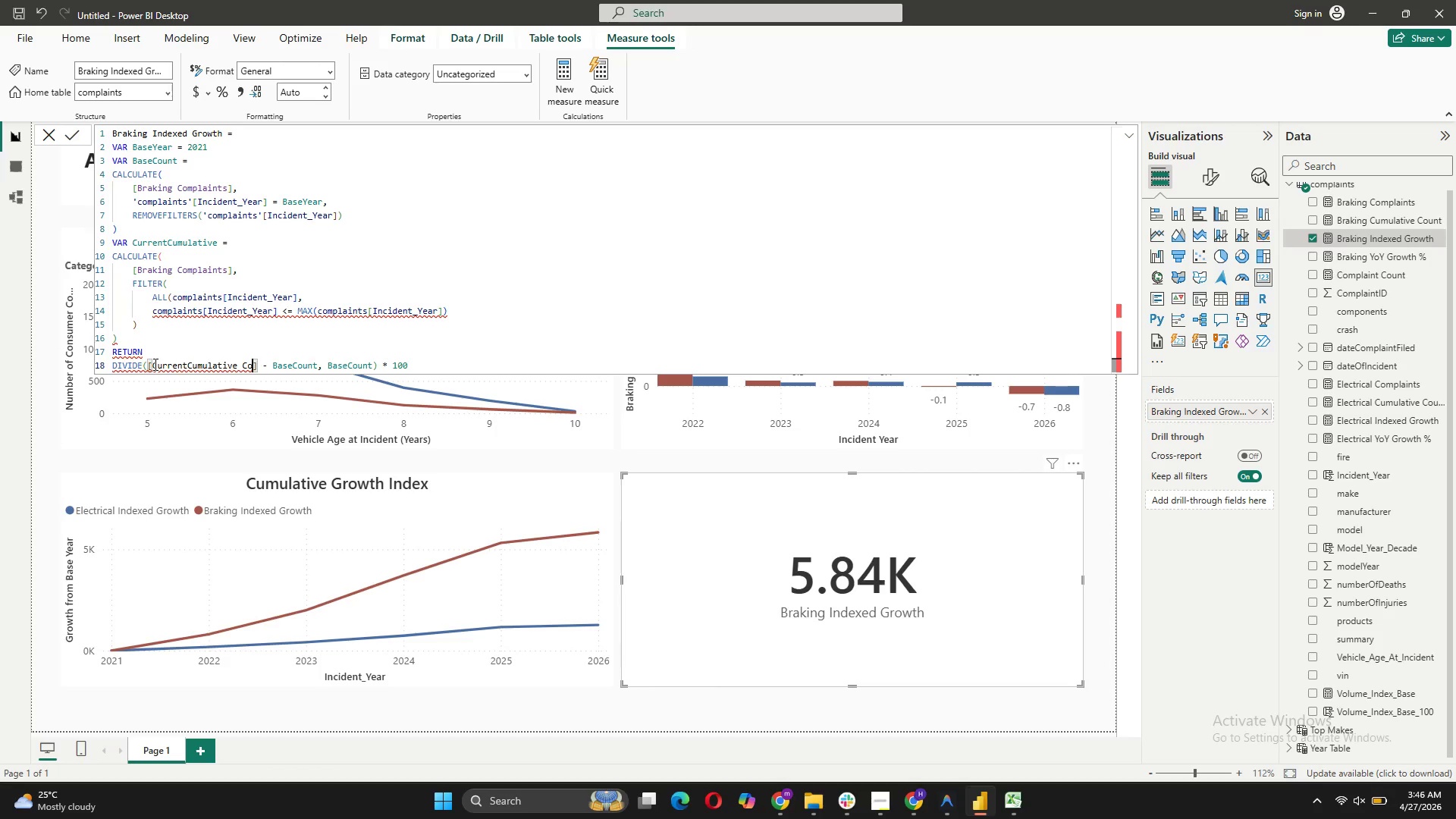 
key(Backspace)
 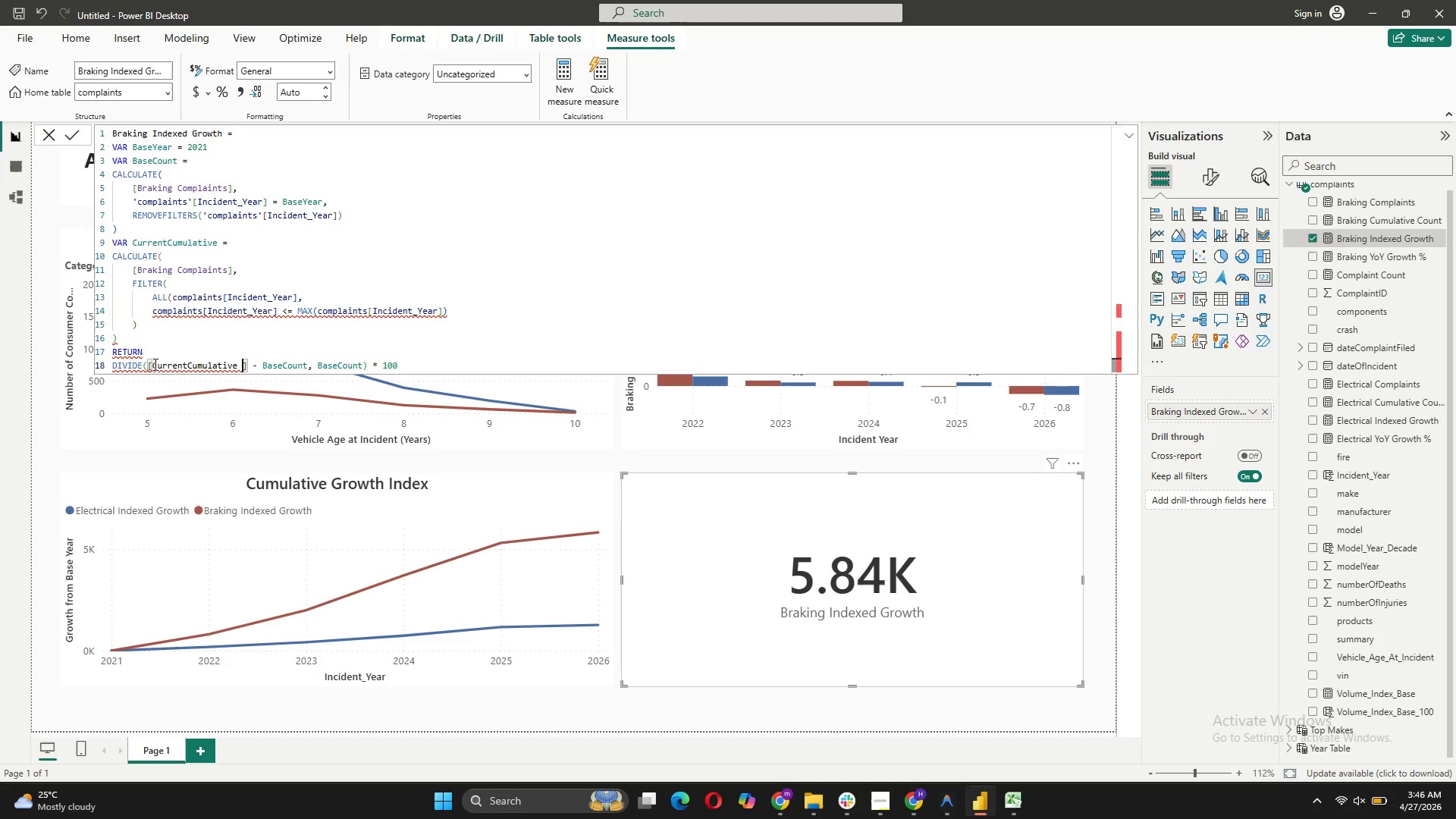 
key(Backspace)
 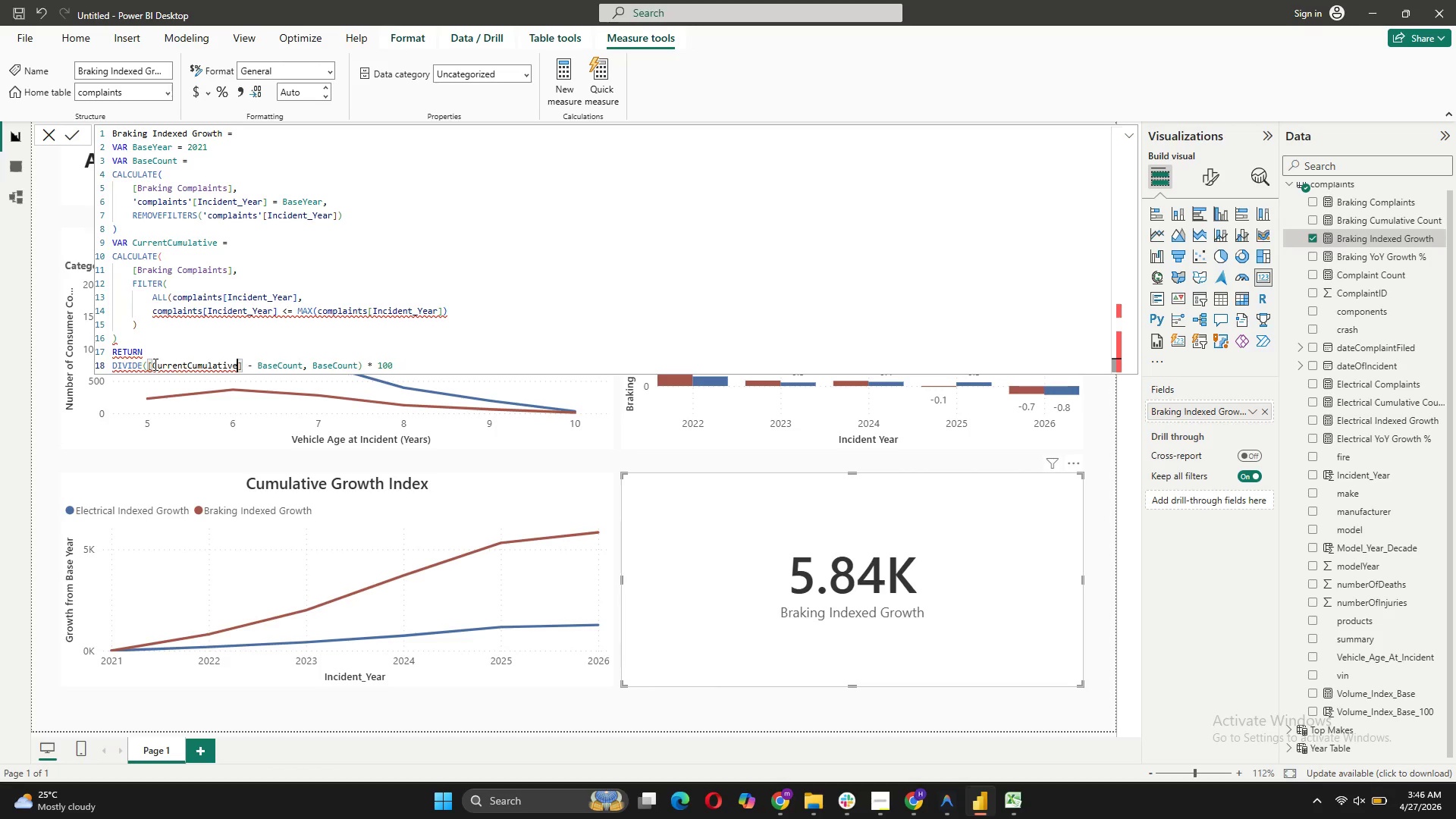 
key(Backspace)
 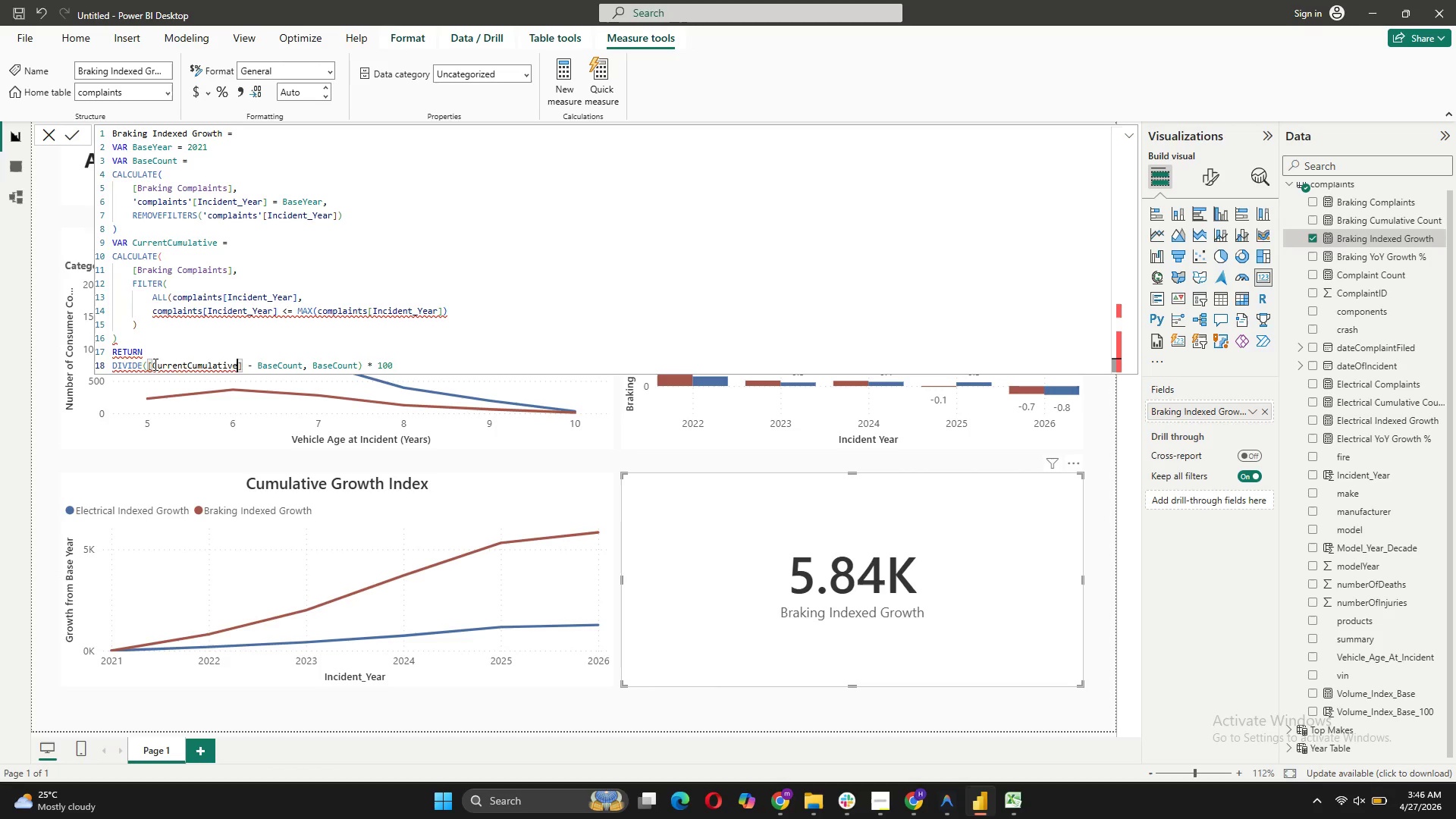 
key(ArrowRight)
 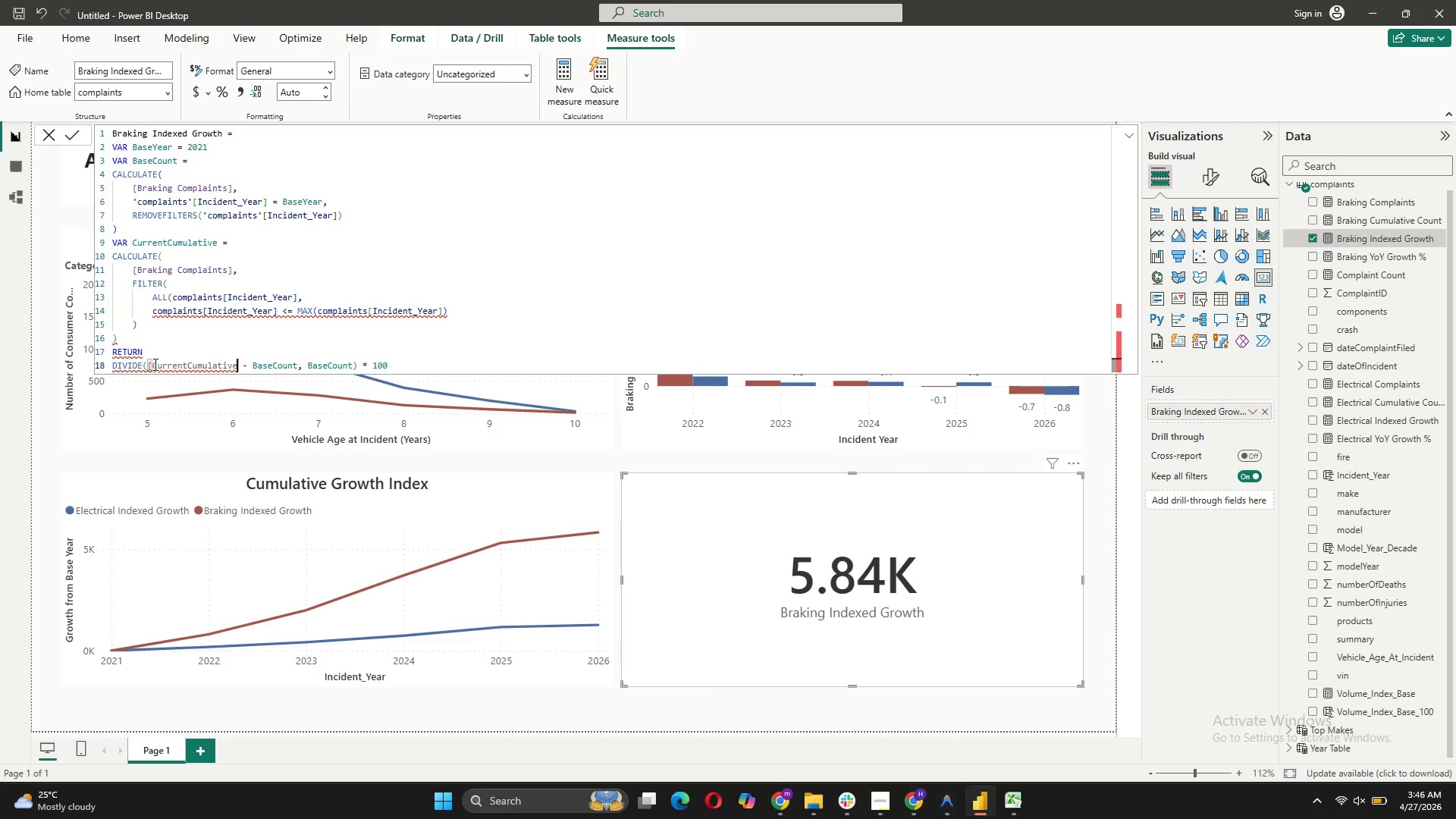 
key(Backspace)
 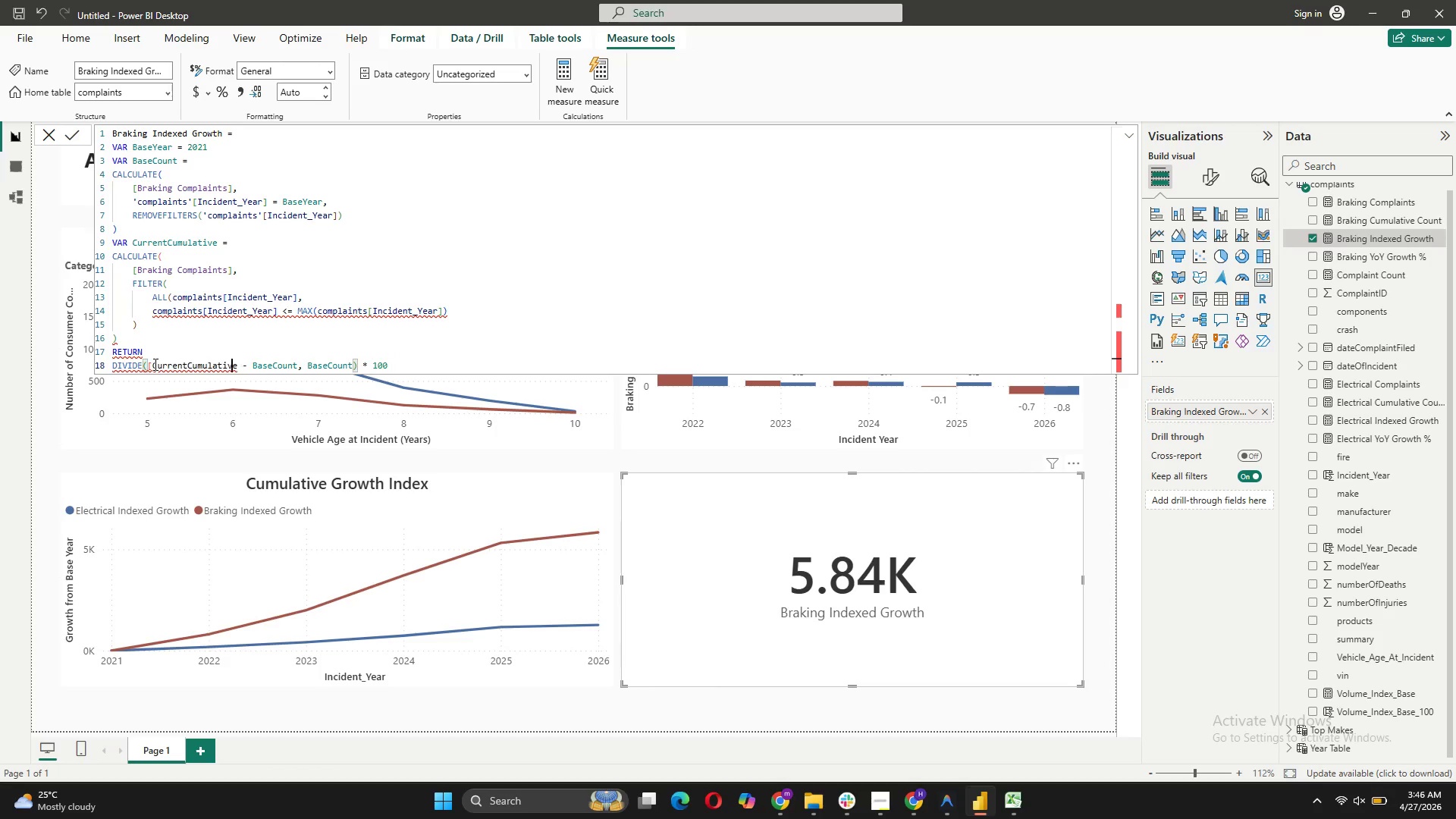 
hold_key(key=ArrowLeft, duration=0.73)
 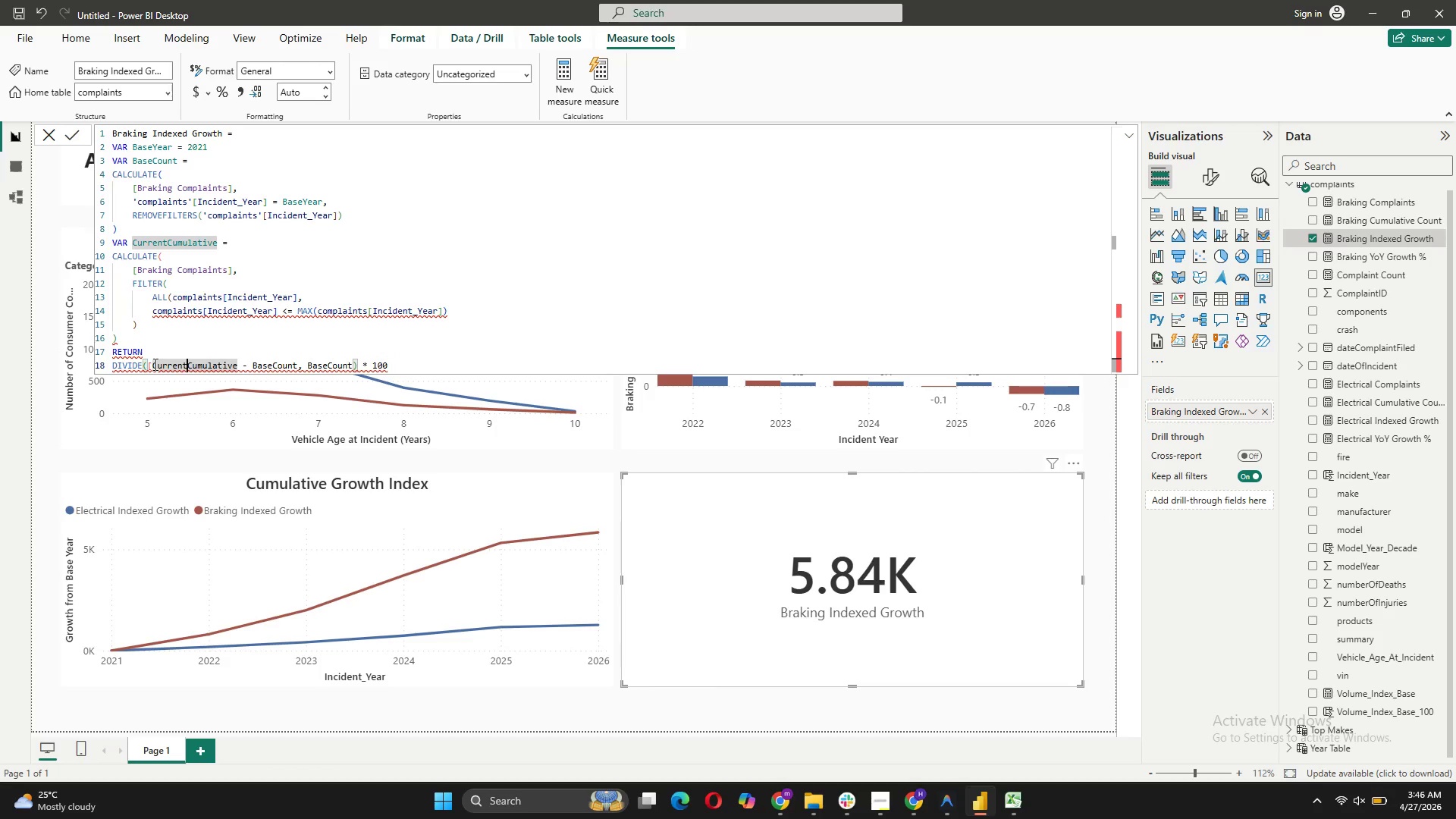 
hold_key(key=ArrowLeft, duration=0.44)
 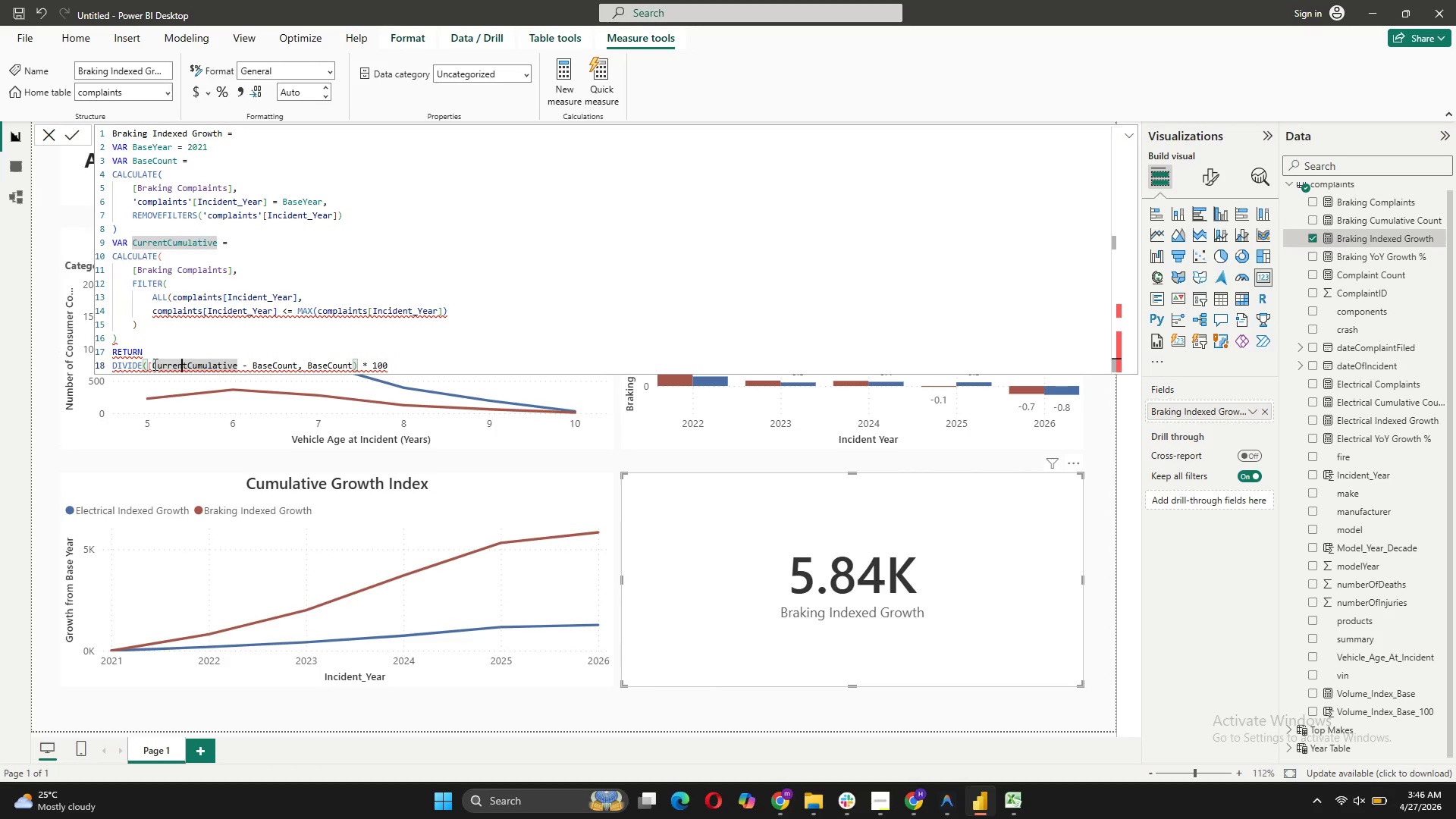 
key(ArrowLeft)
 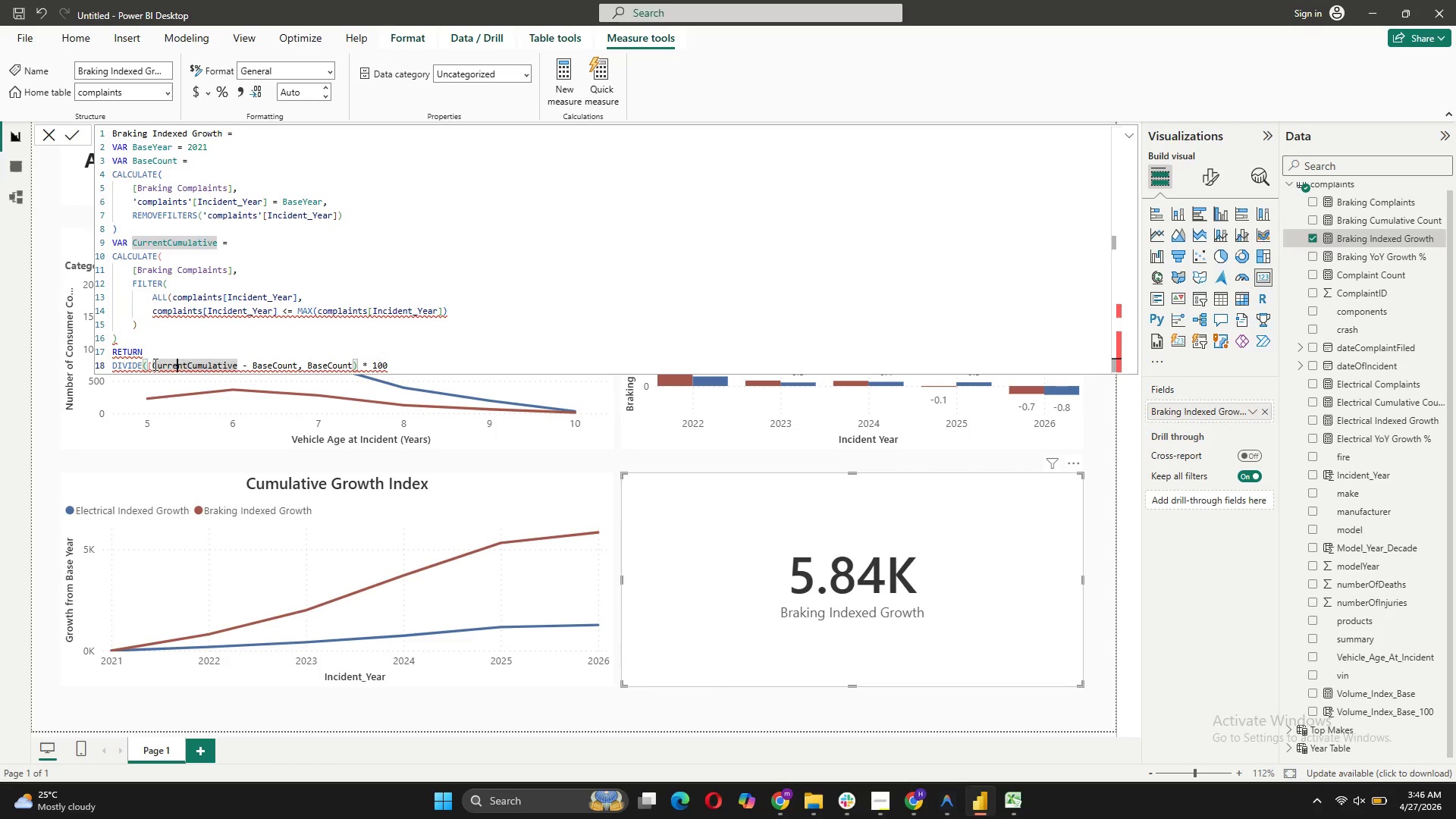 
key(ArrowLeft)
 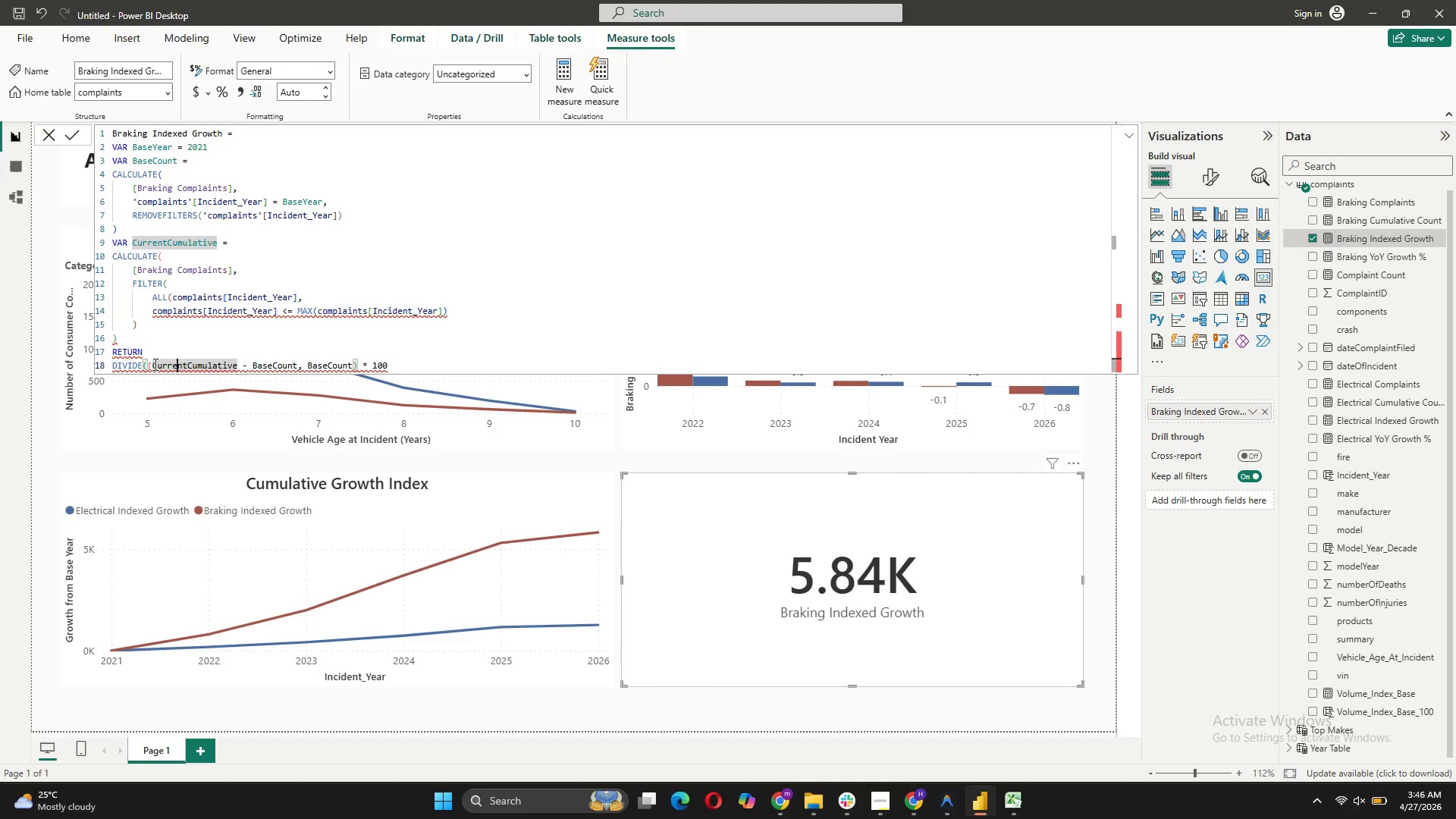 
key(ArrowLeft)
 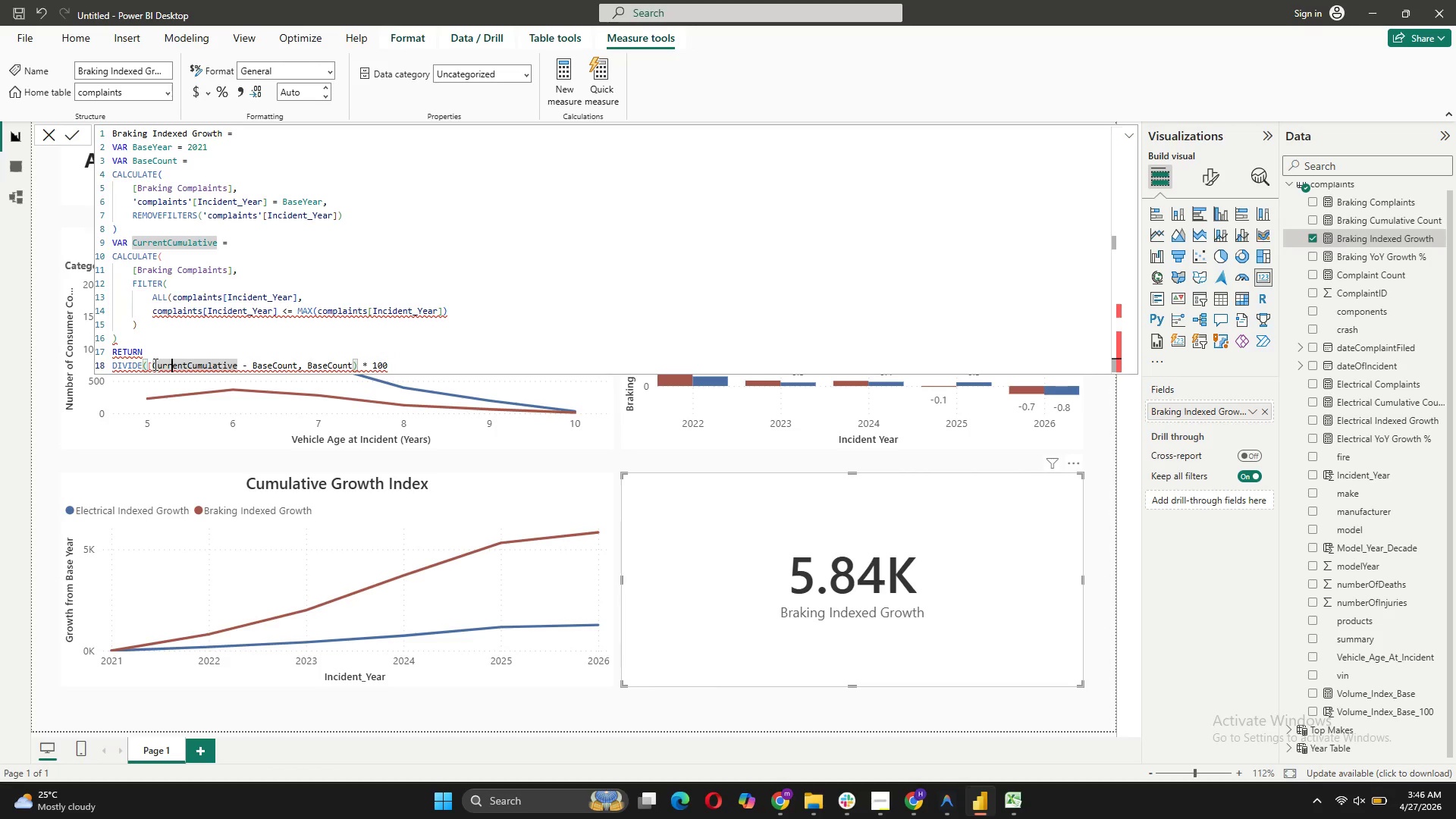 
key(ArrowLeft)
 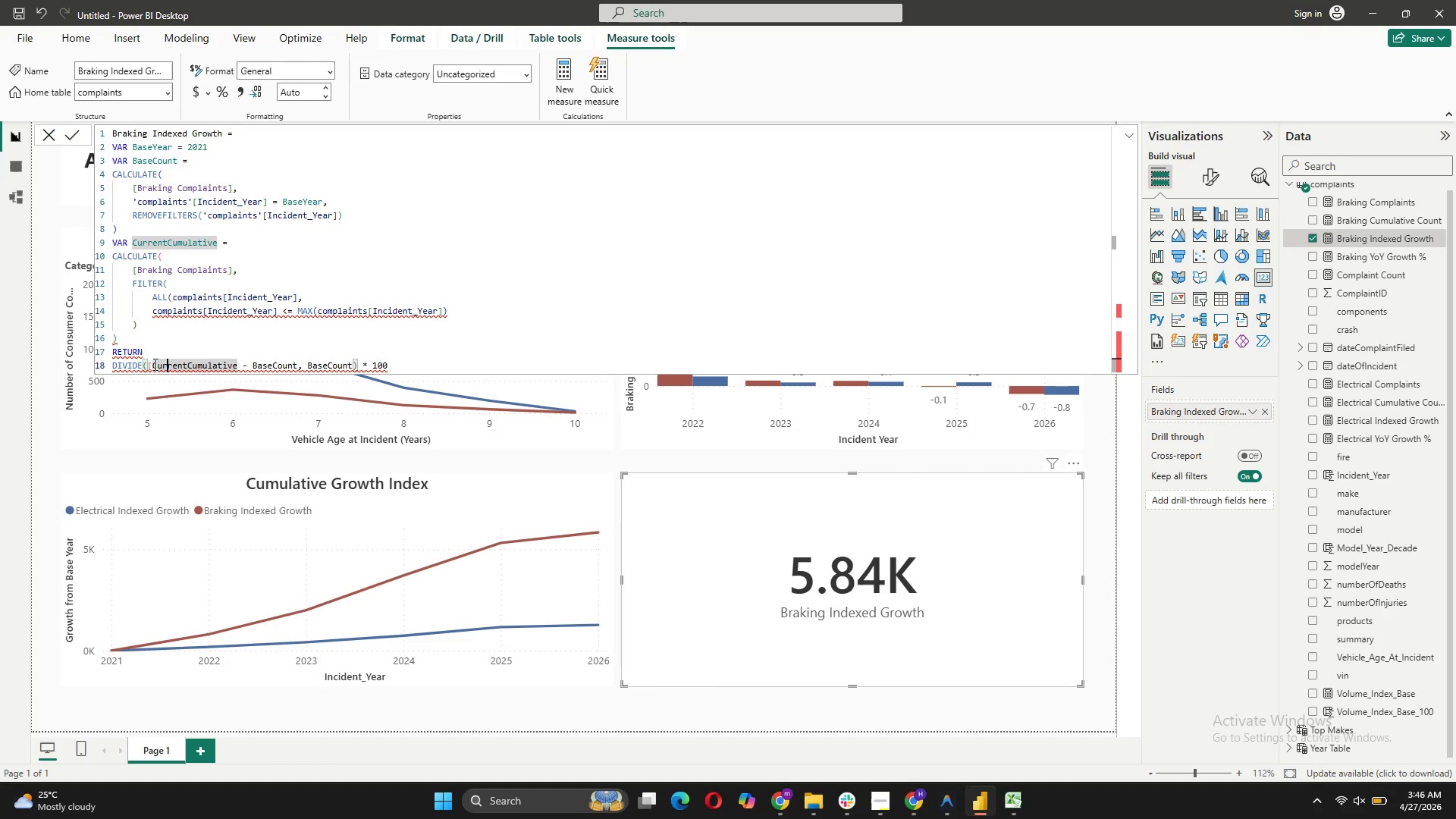 
key(ArrowLeft)
 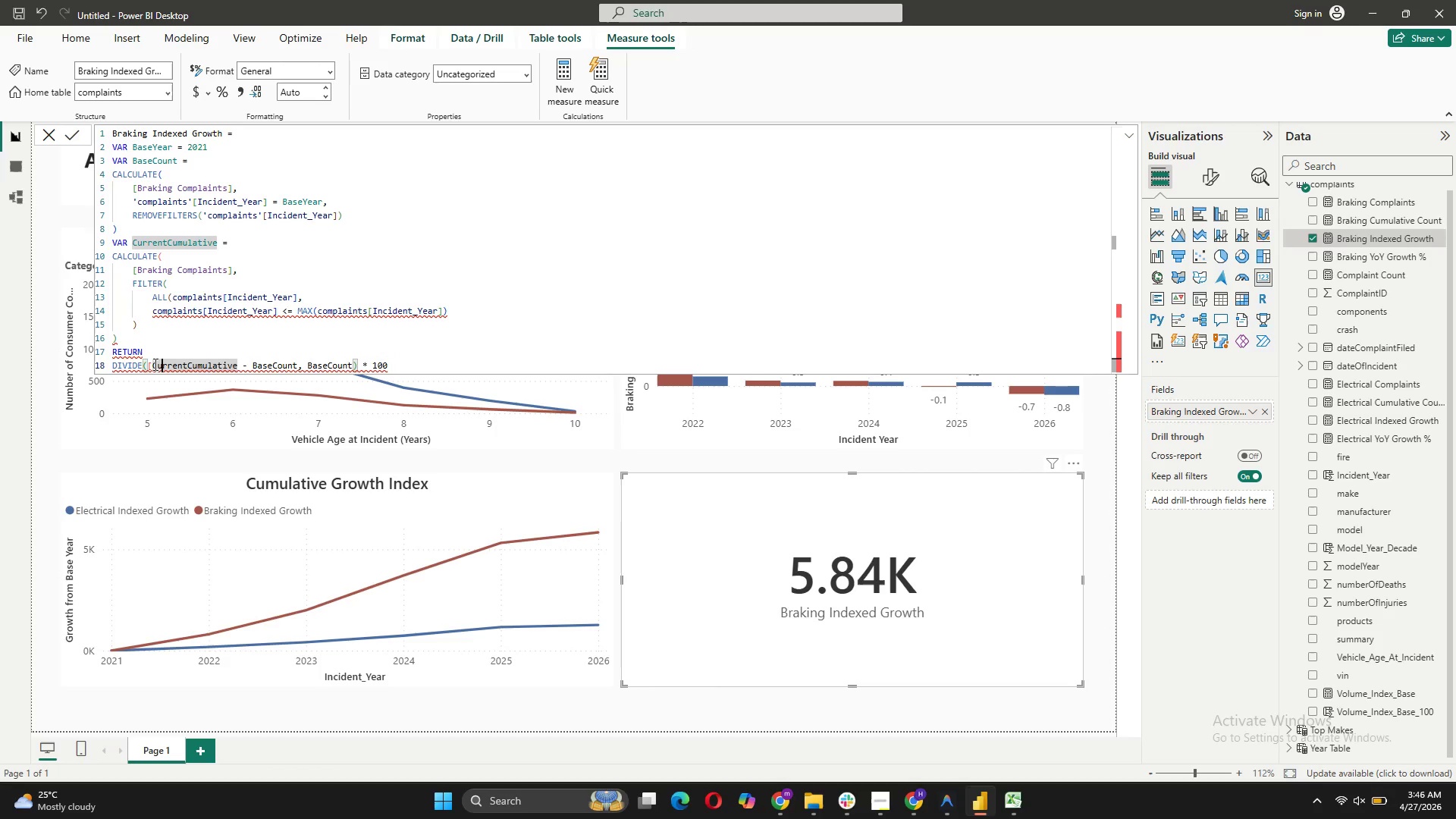 
key(ArrowLeft)
 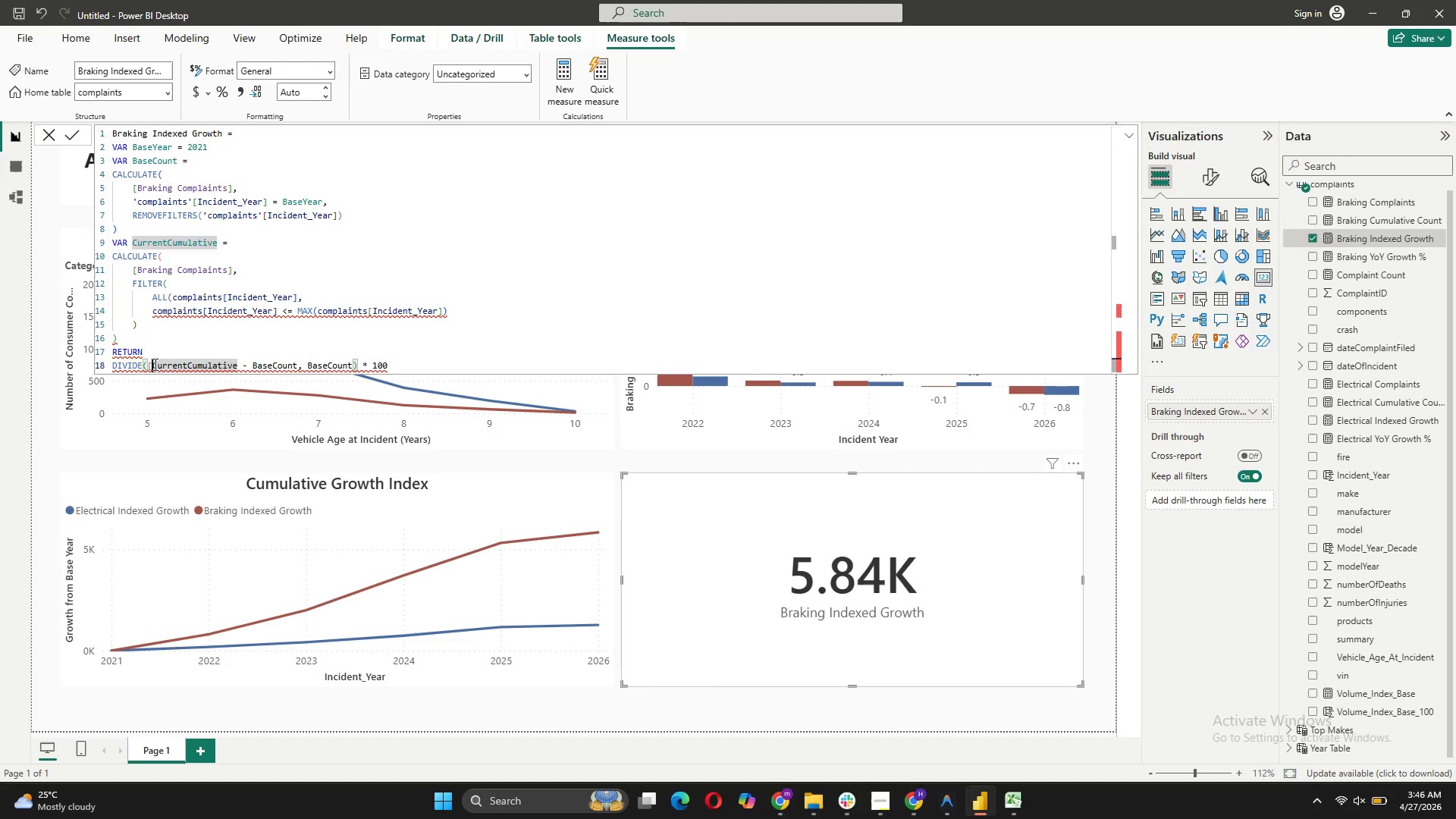 
key(ArrowLeft)
 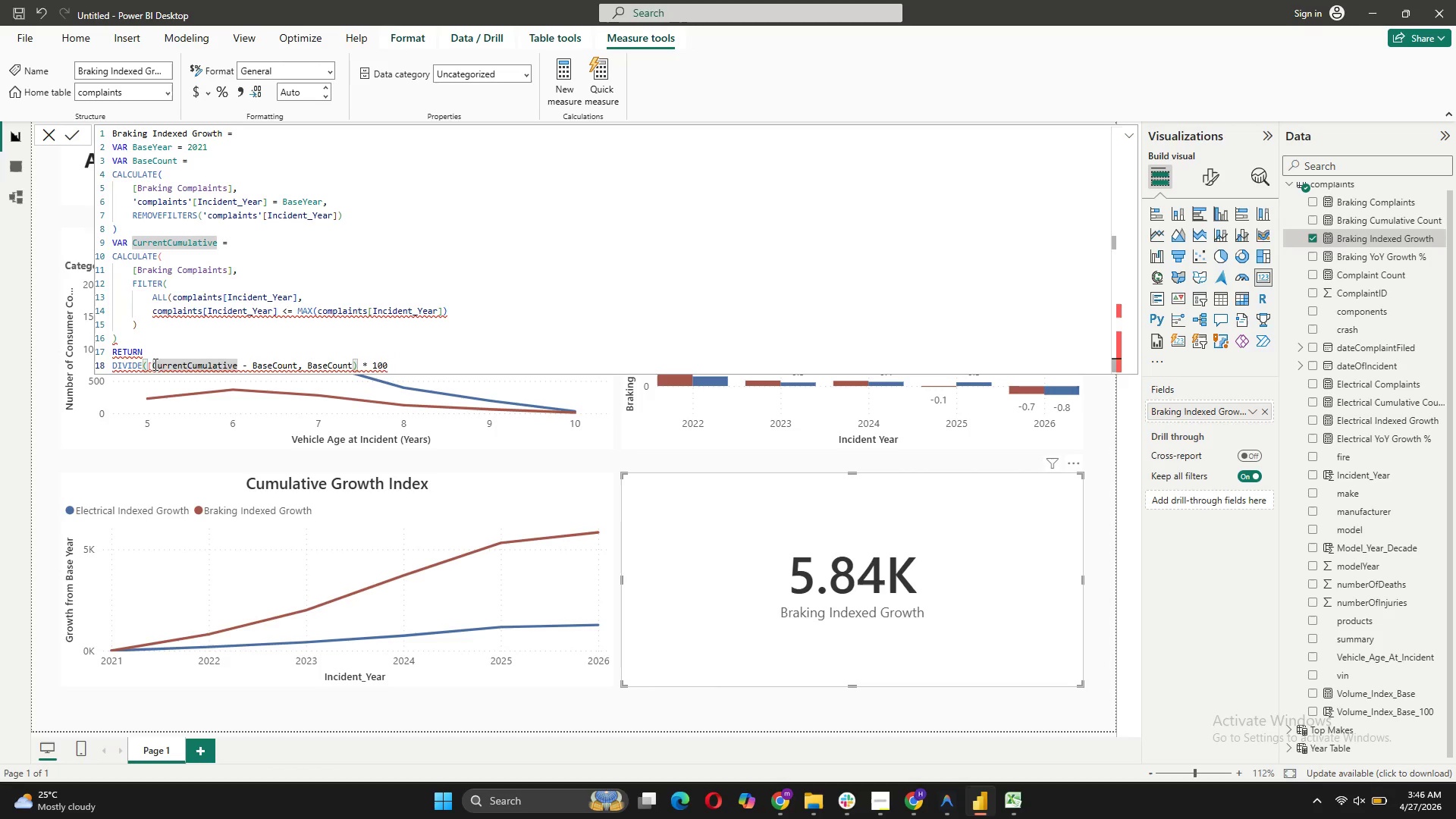 
key(Backspace)
 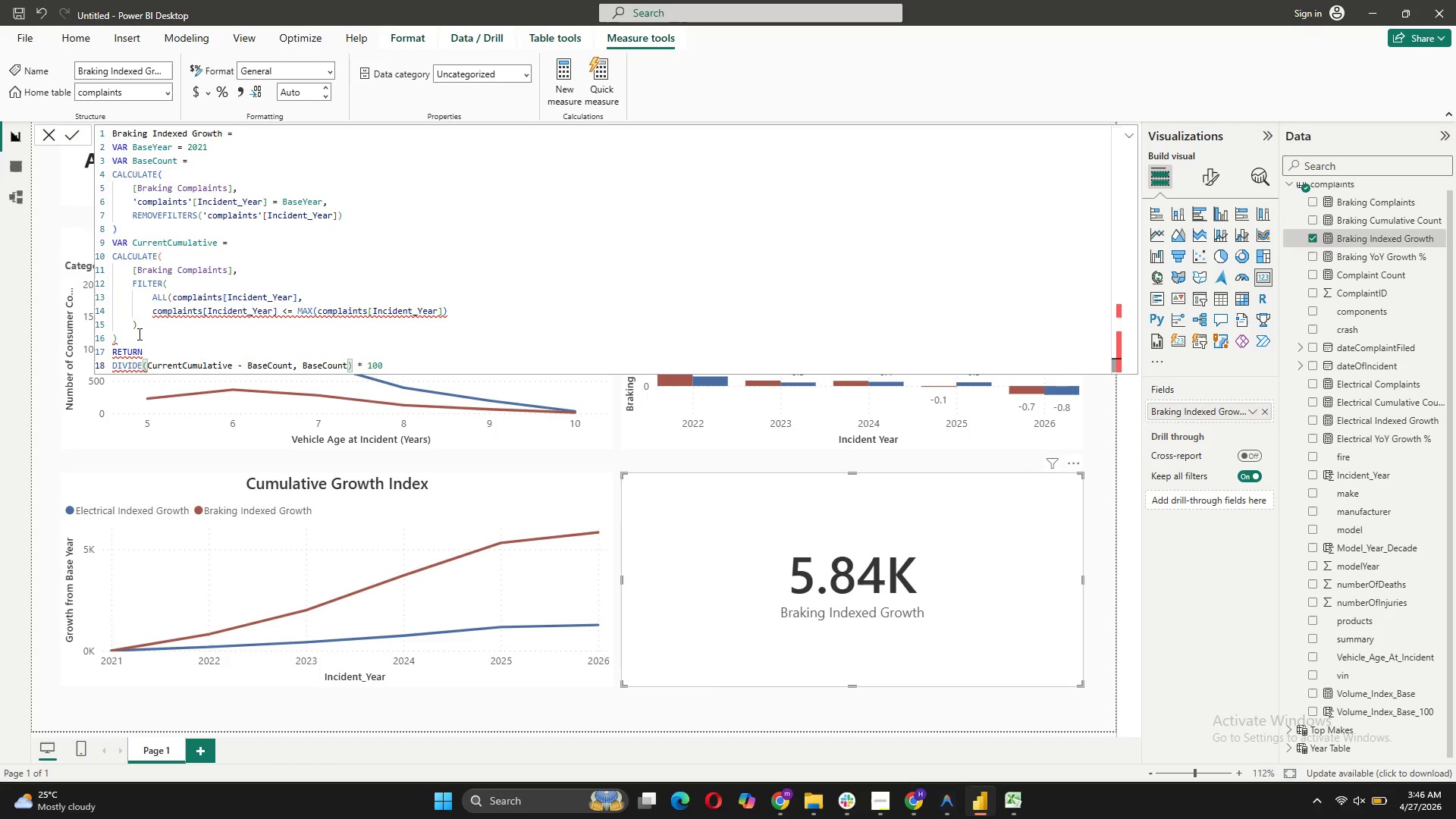 
left_click([116, 338])
 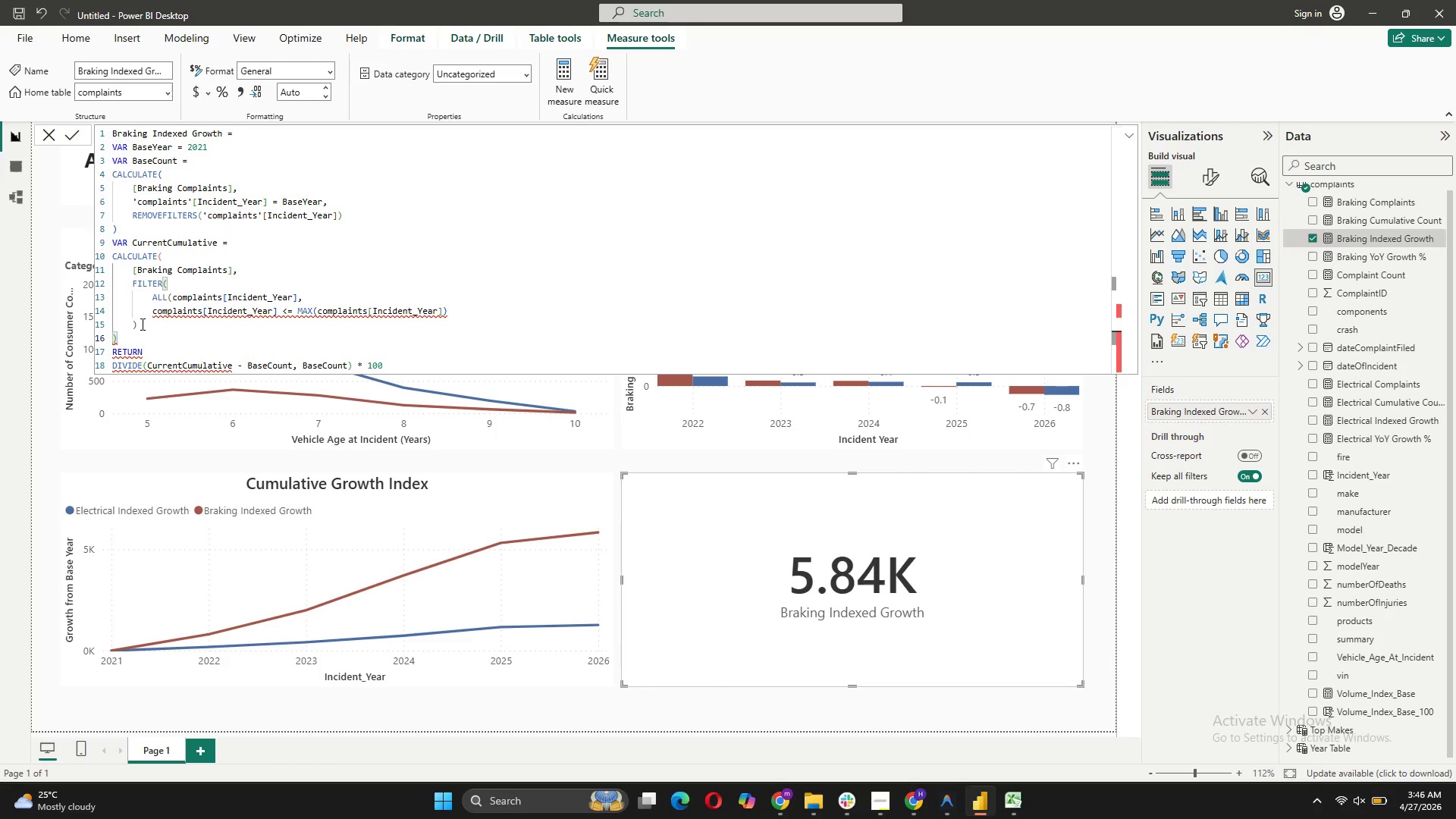 
left_click([141, 324])
 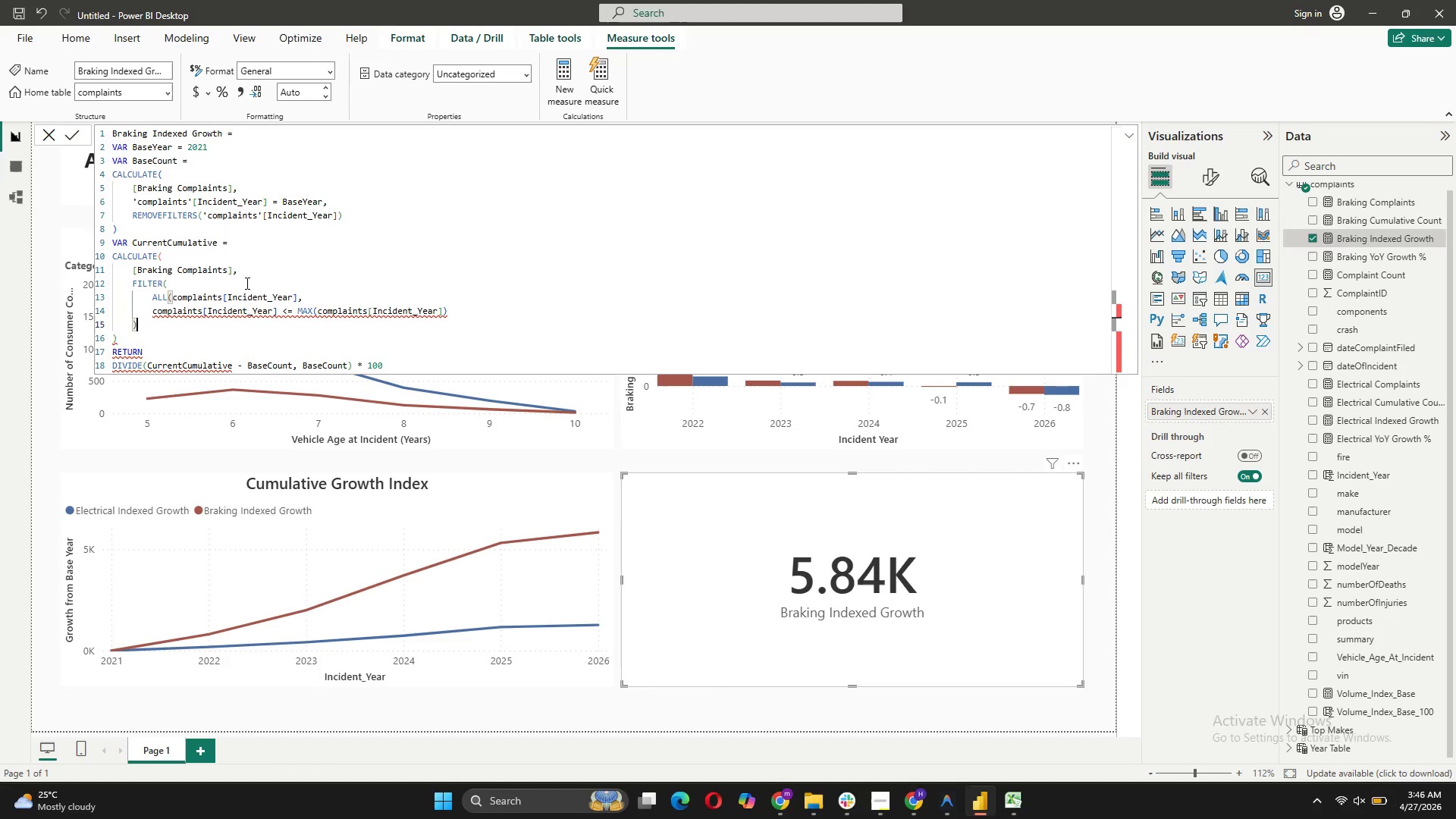 
left_click([300, 302])
 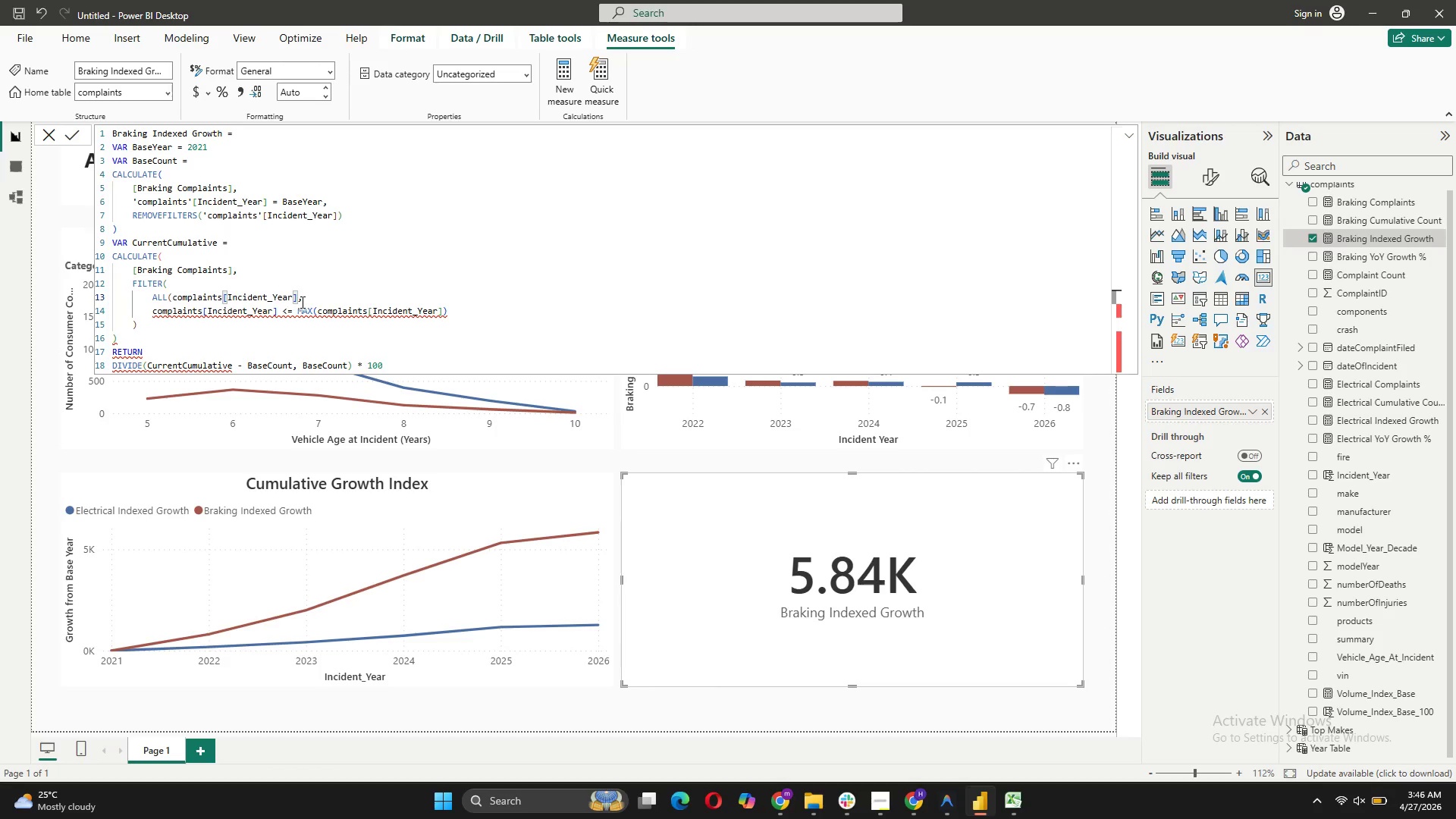 
key(Shift+0)
 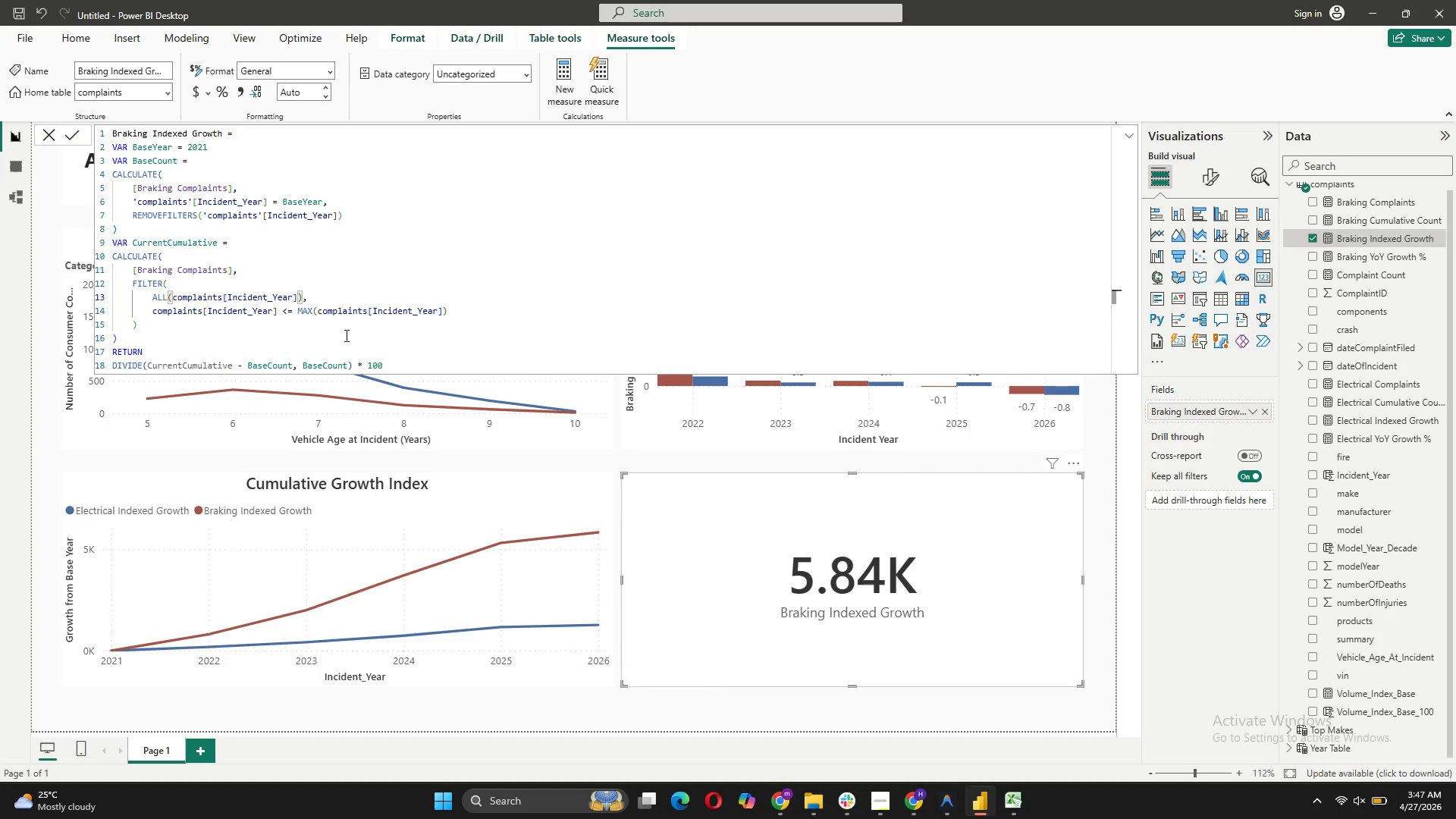 
wait(9.45)
 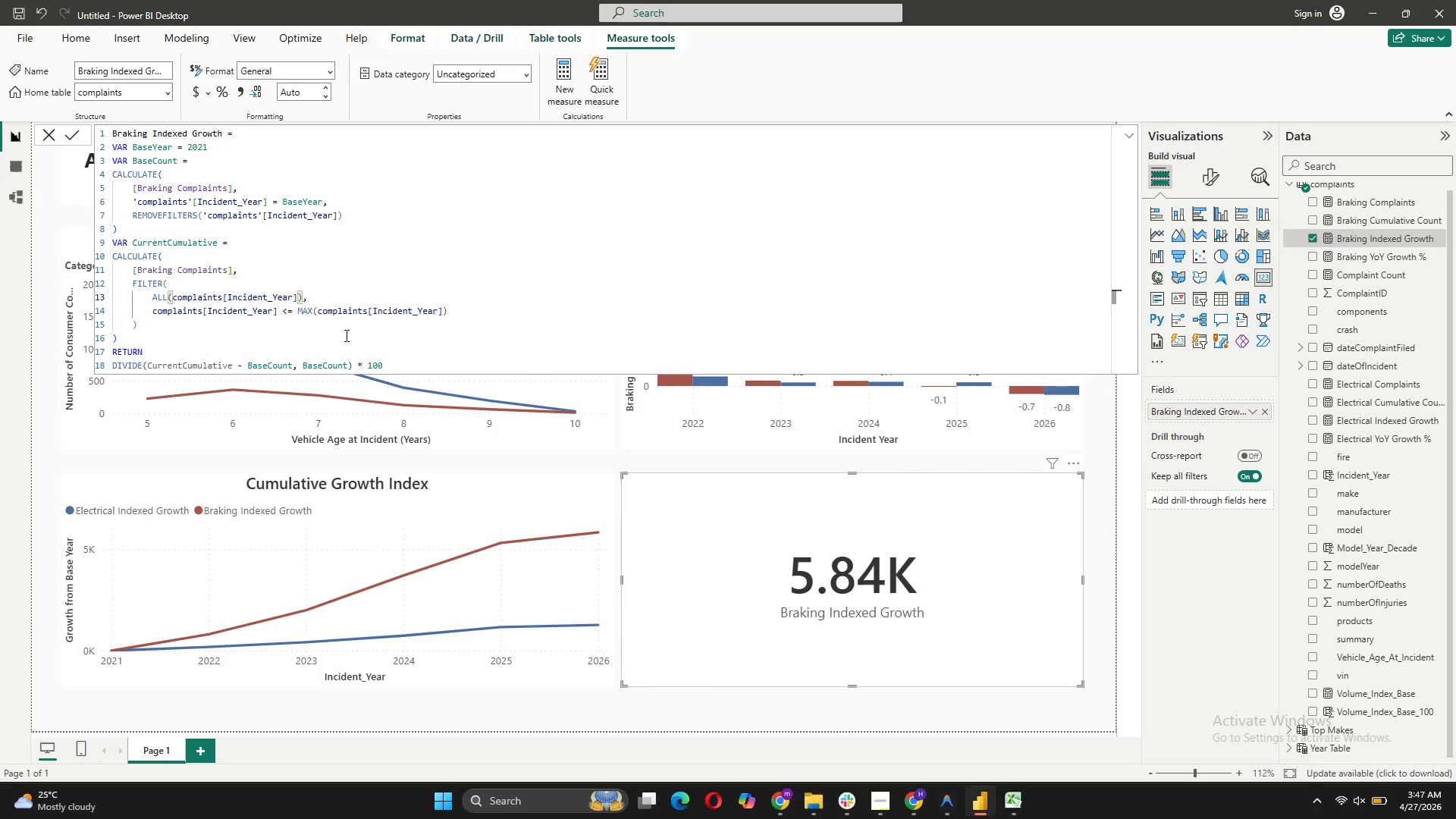 
left_click_drag(start_coordinate=[390, 360], to_coordinate=[107, 143])
 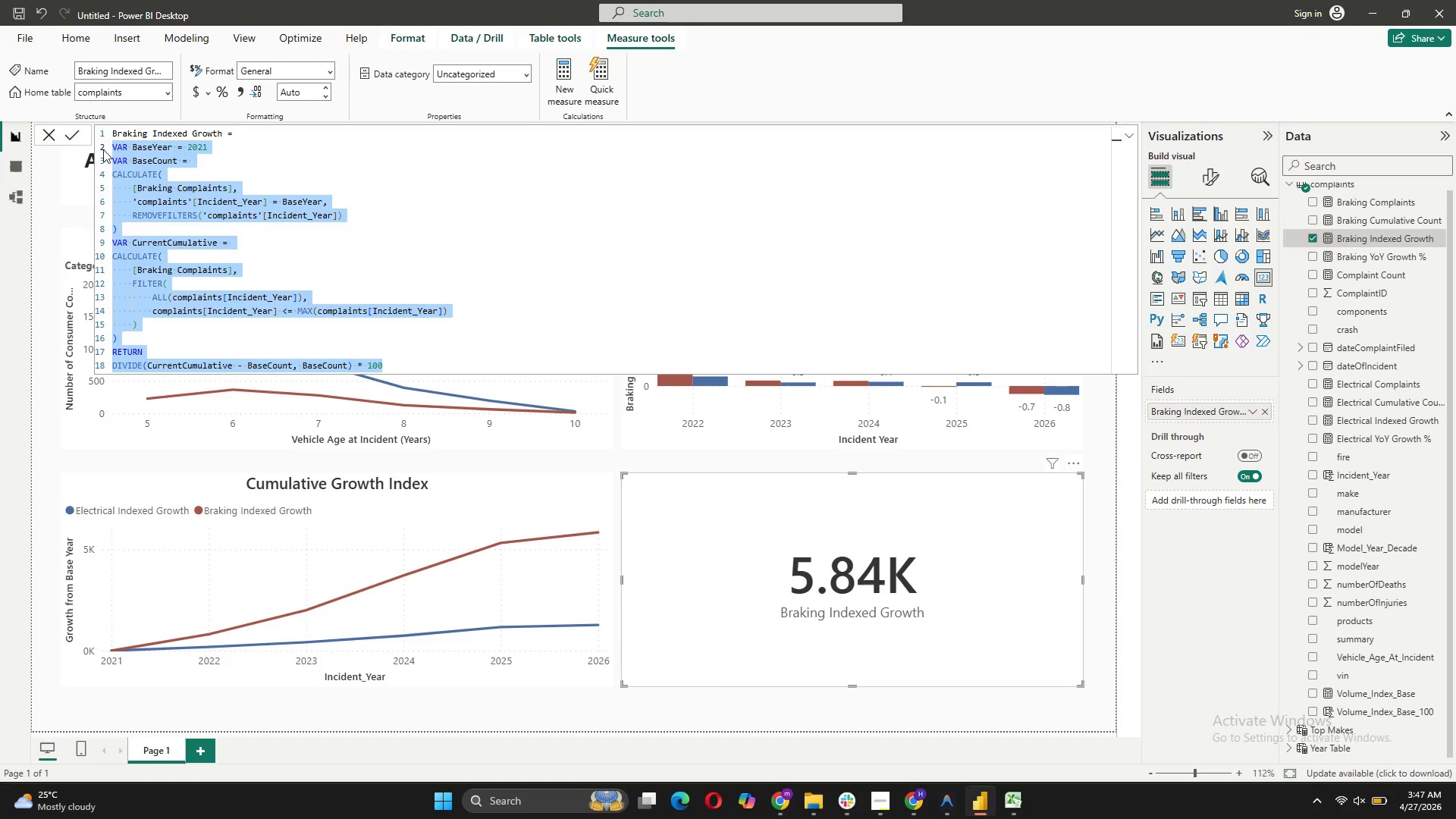 
key(Control+C)
 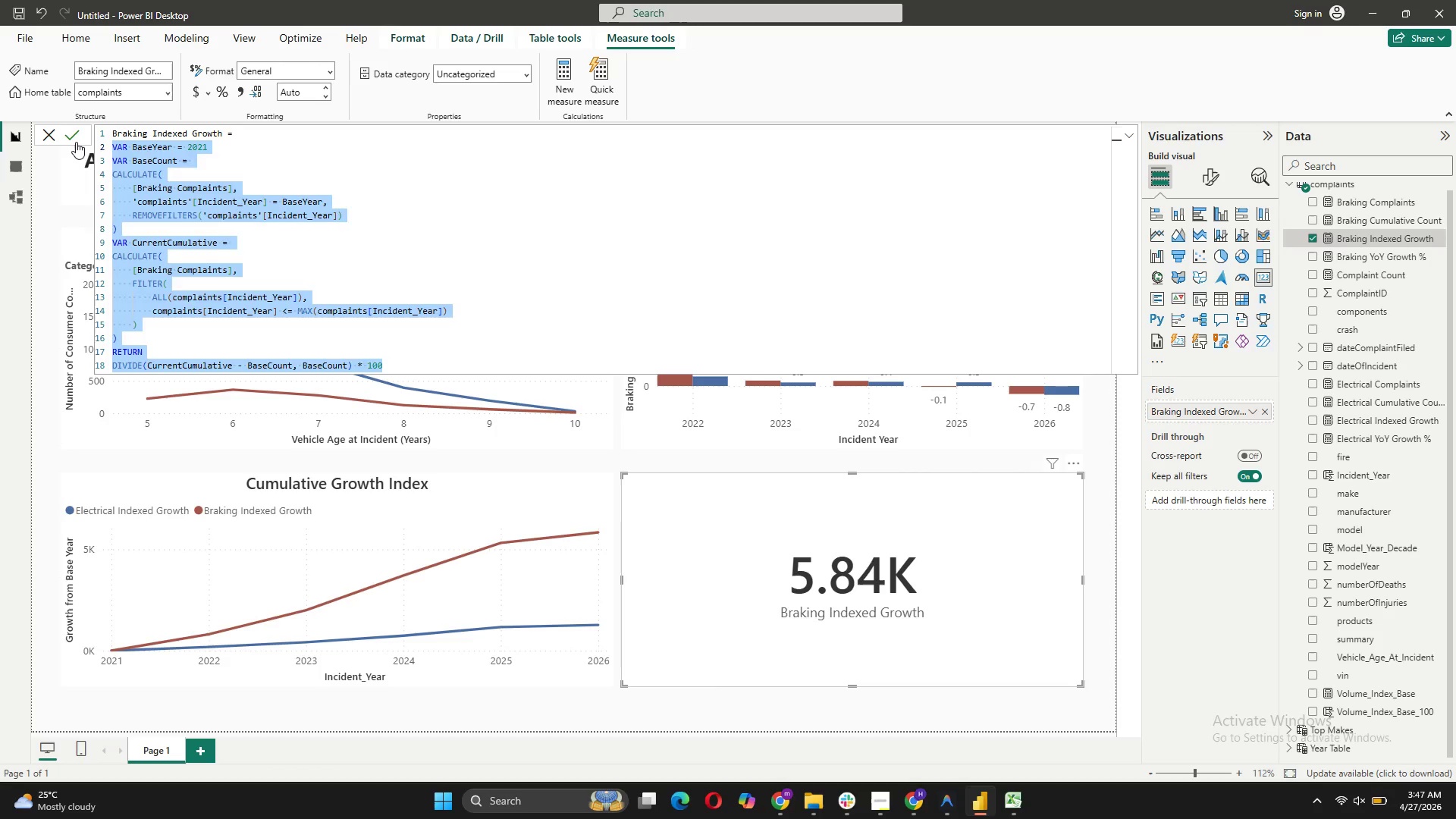 
left_click([76, 142])
 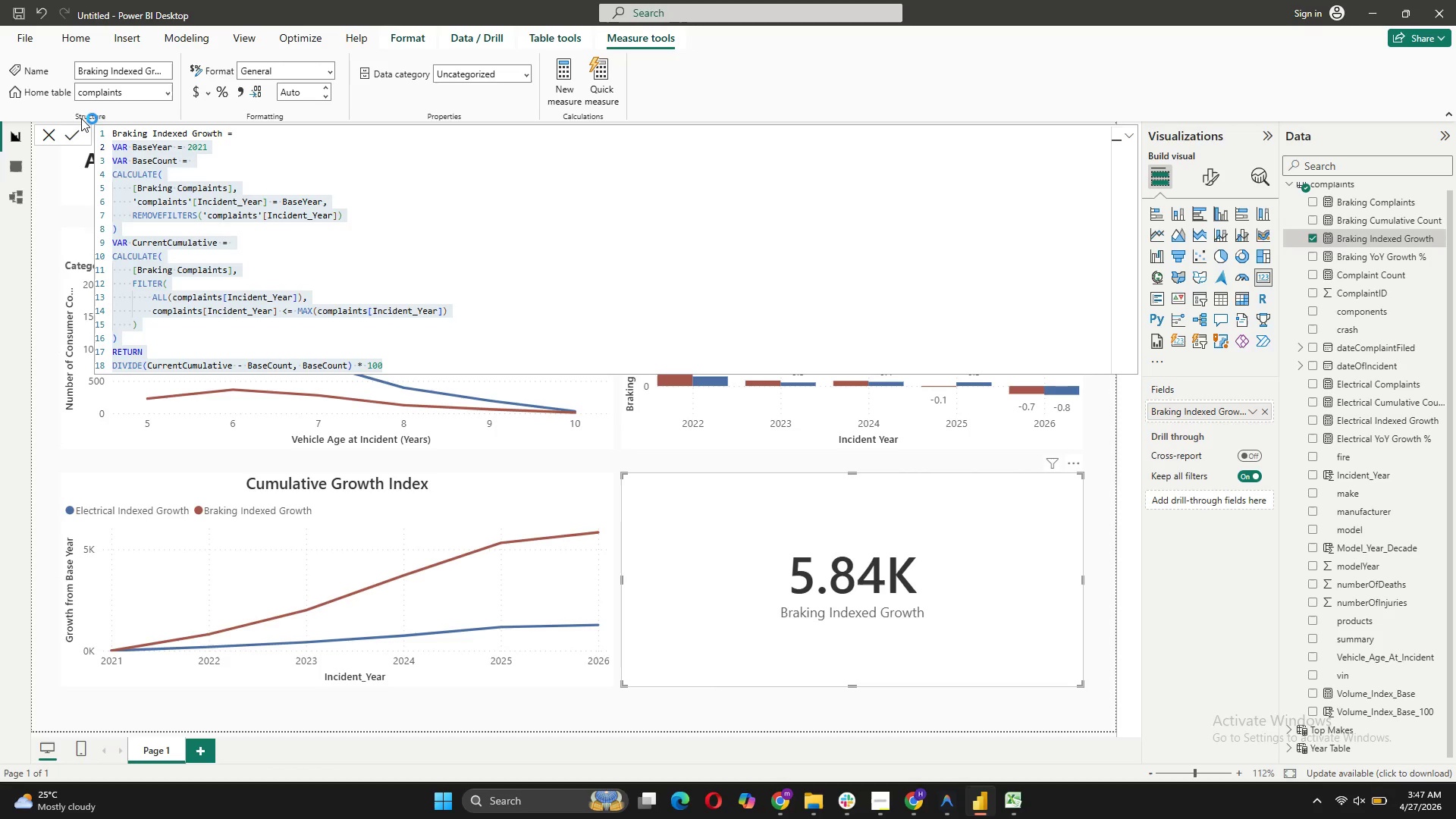 
mouse_move([82, 124])
 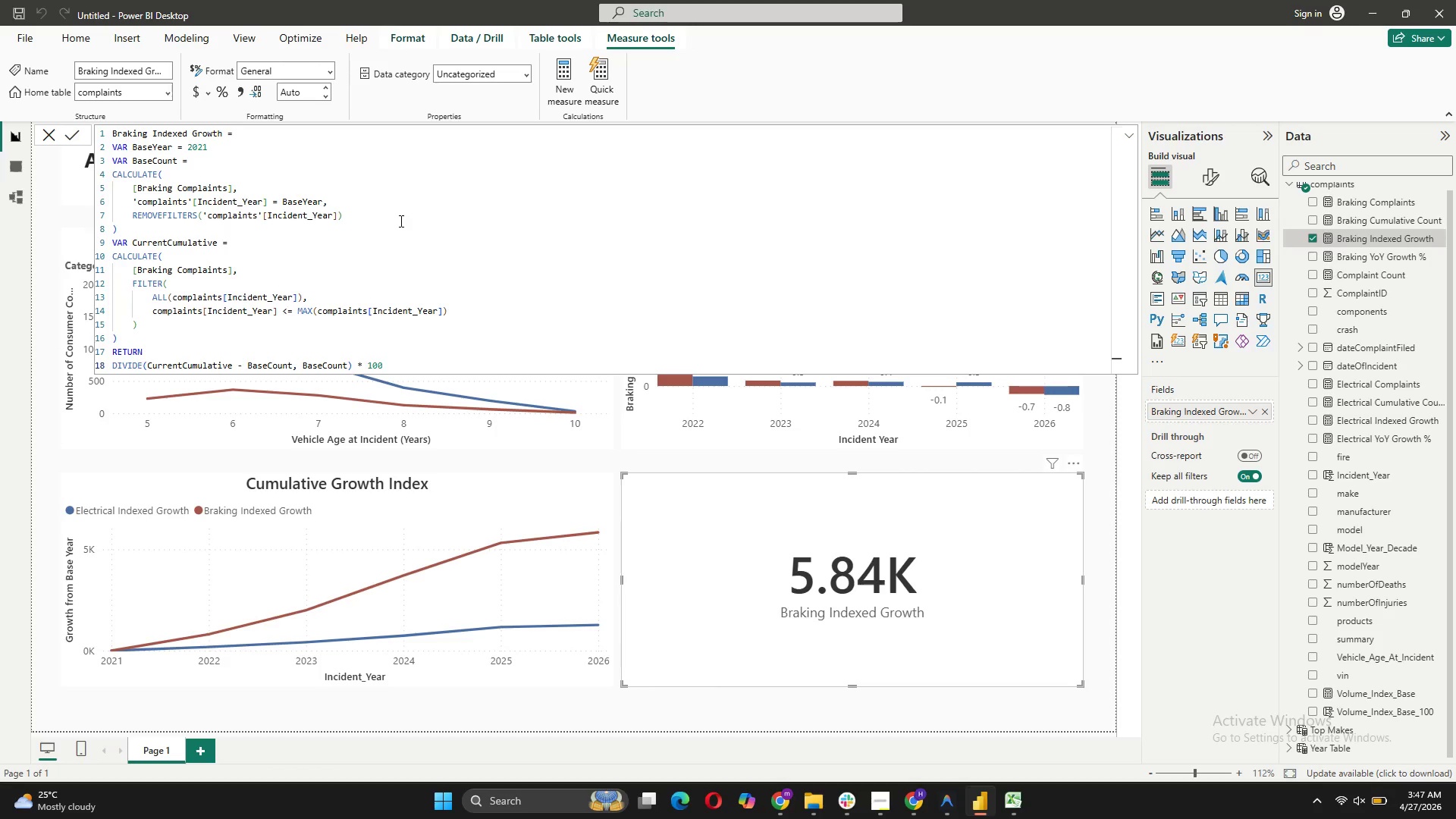 
wait(19.39)
 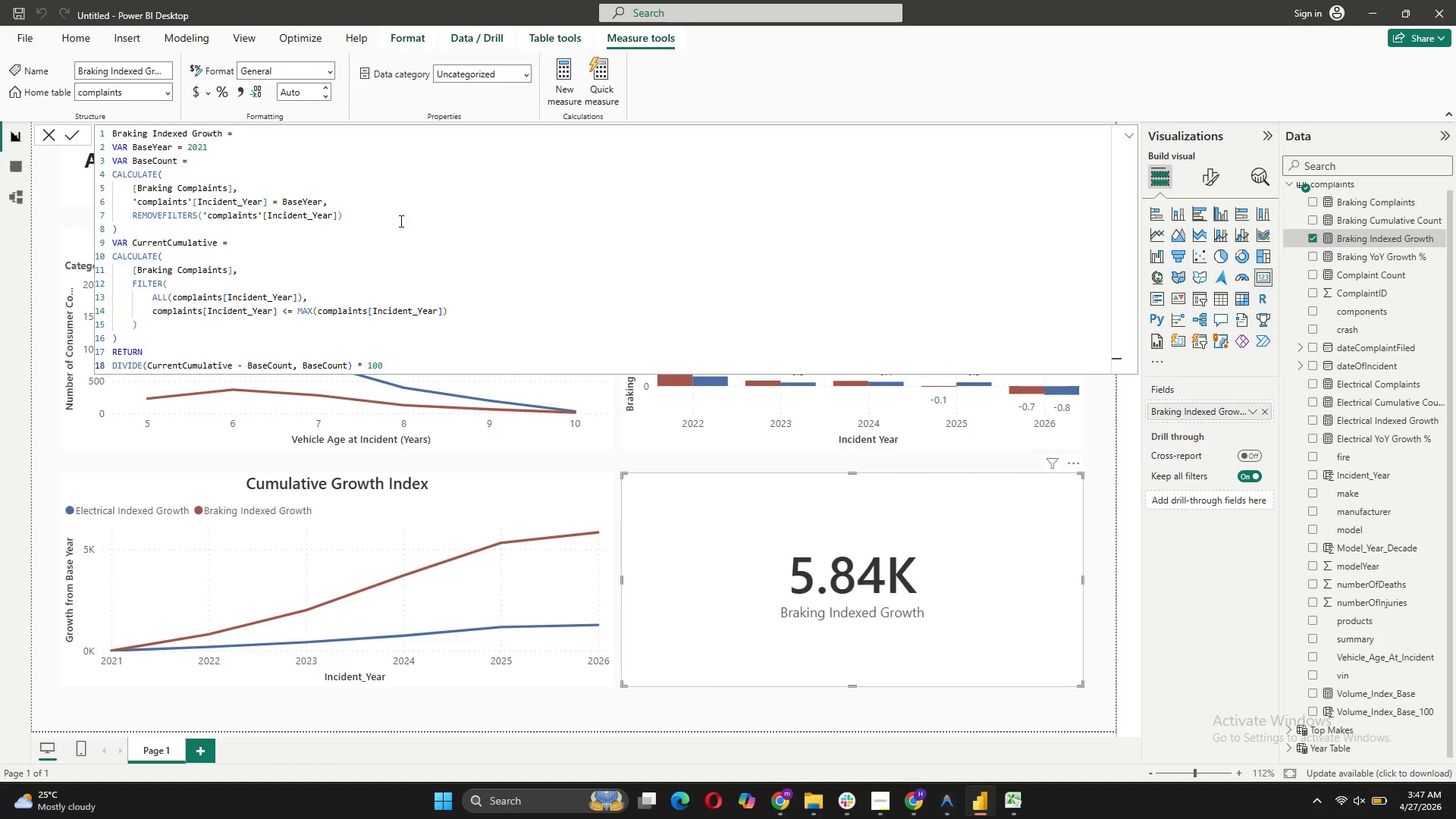 
left_click([66, 133])
 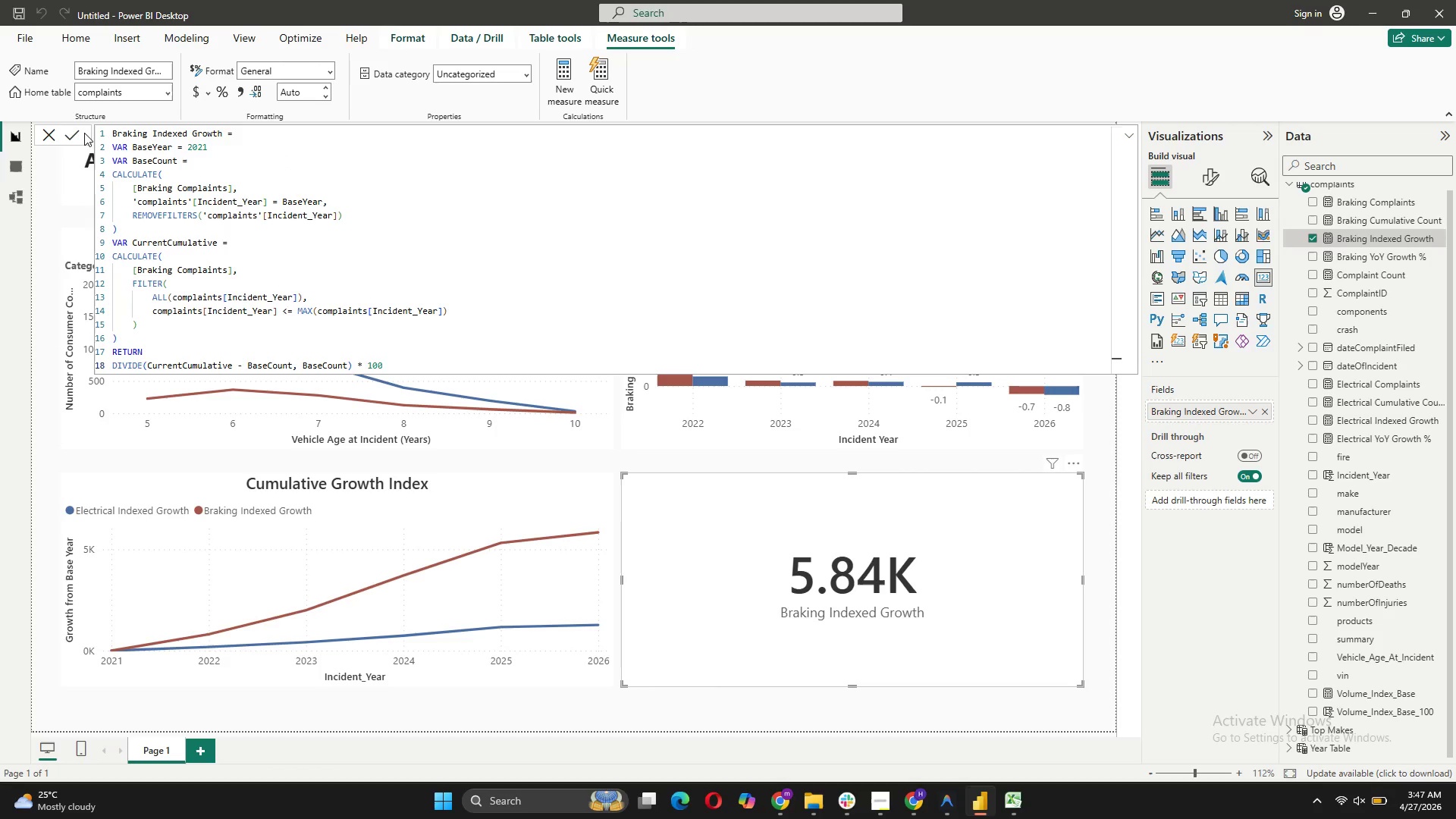 
left_click([74, 133])
 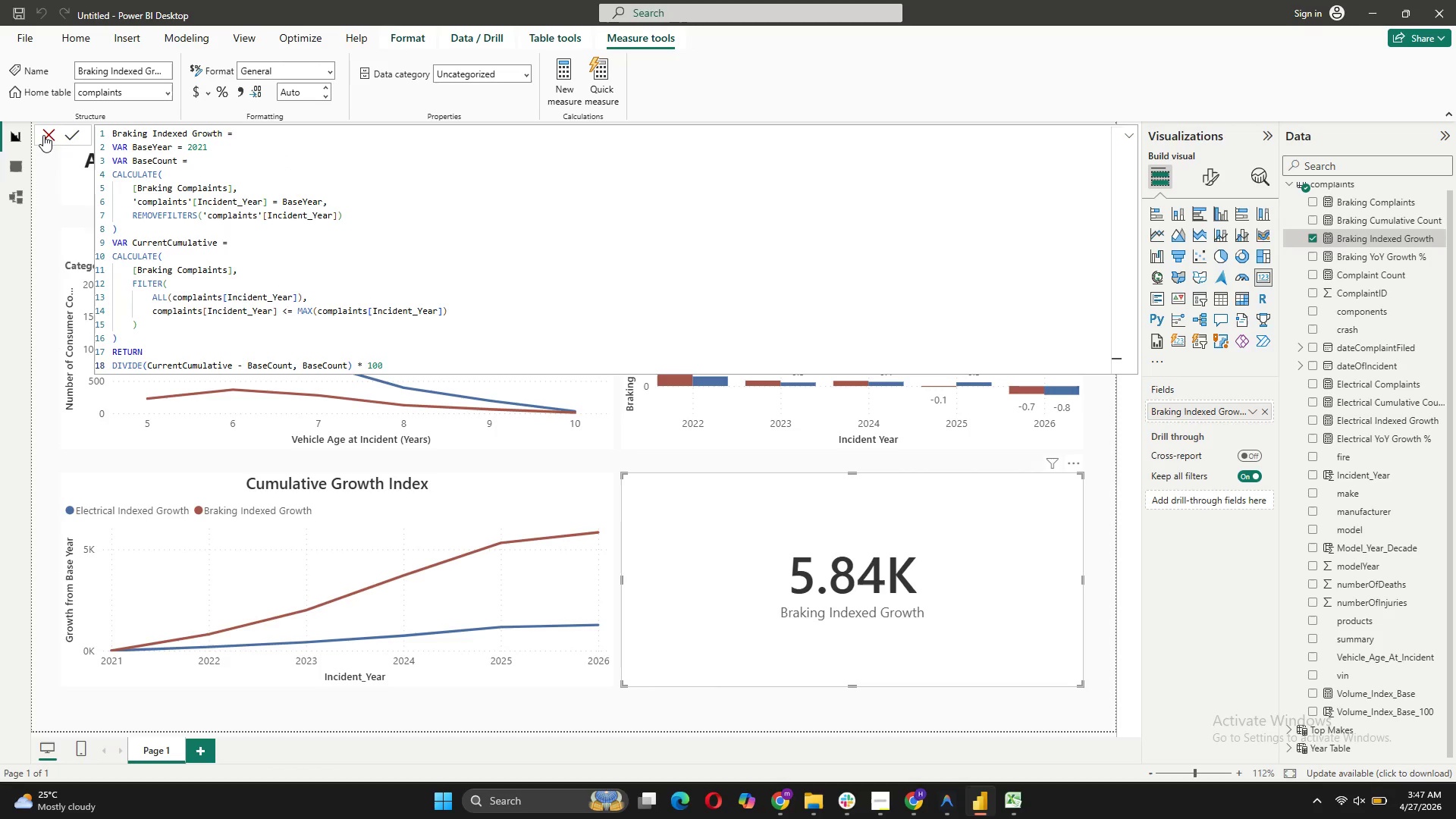 
left_click([43, 135])
 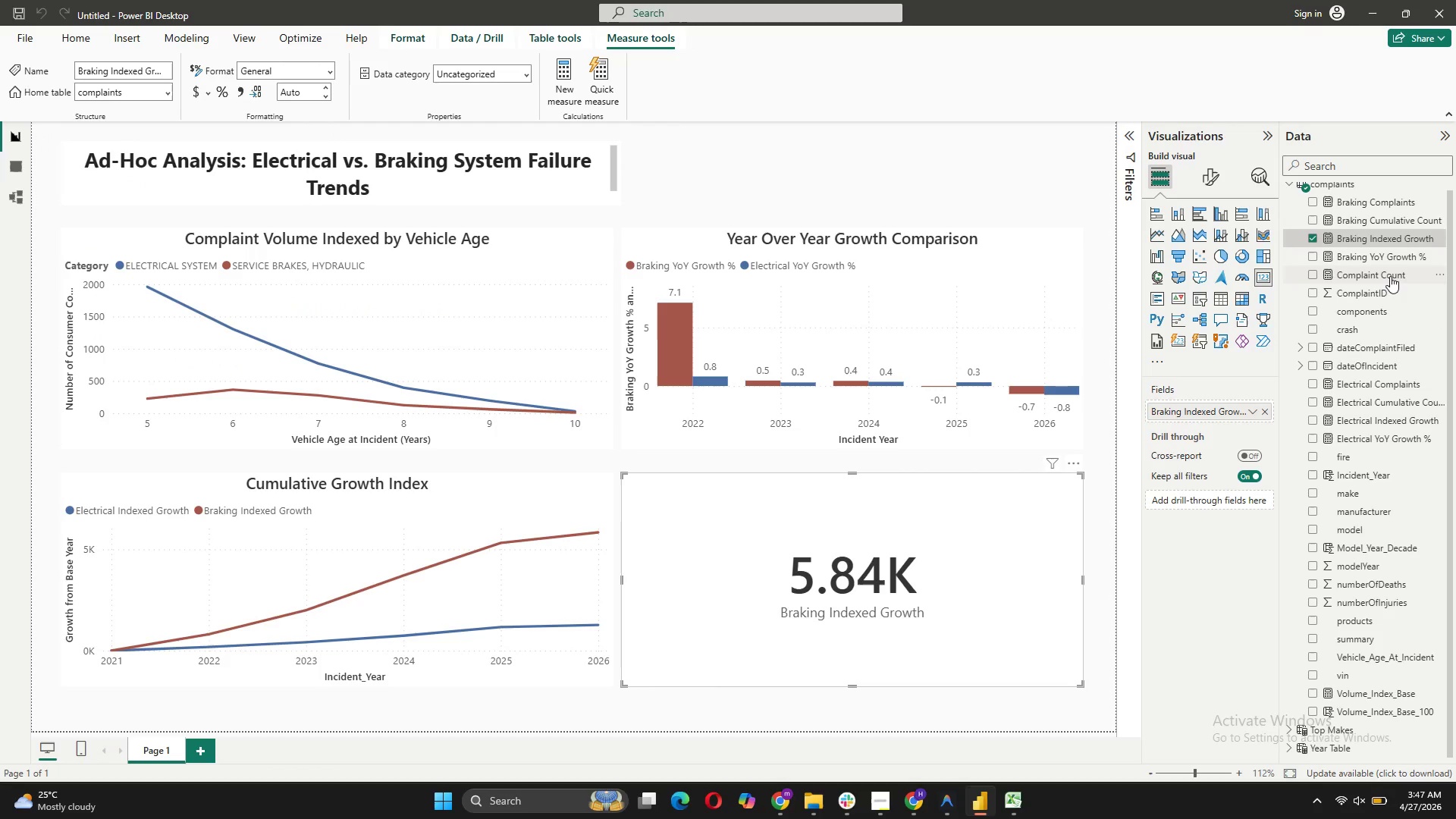 
wait(5.09)
 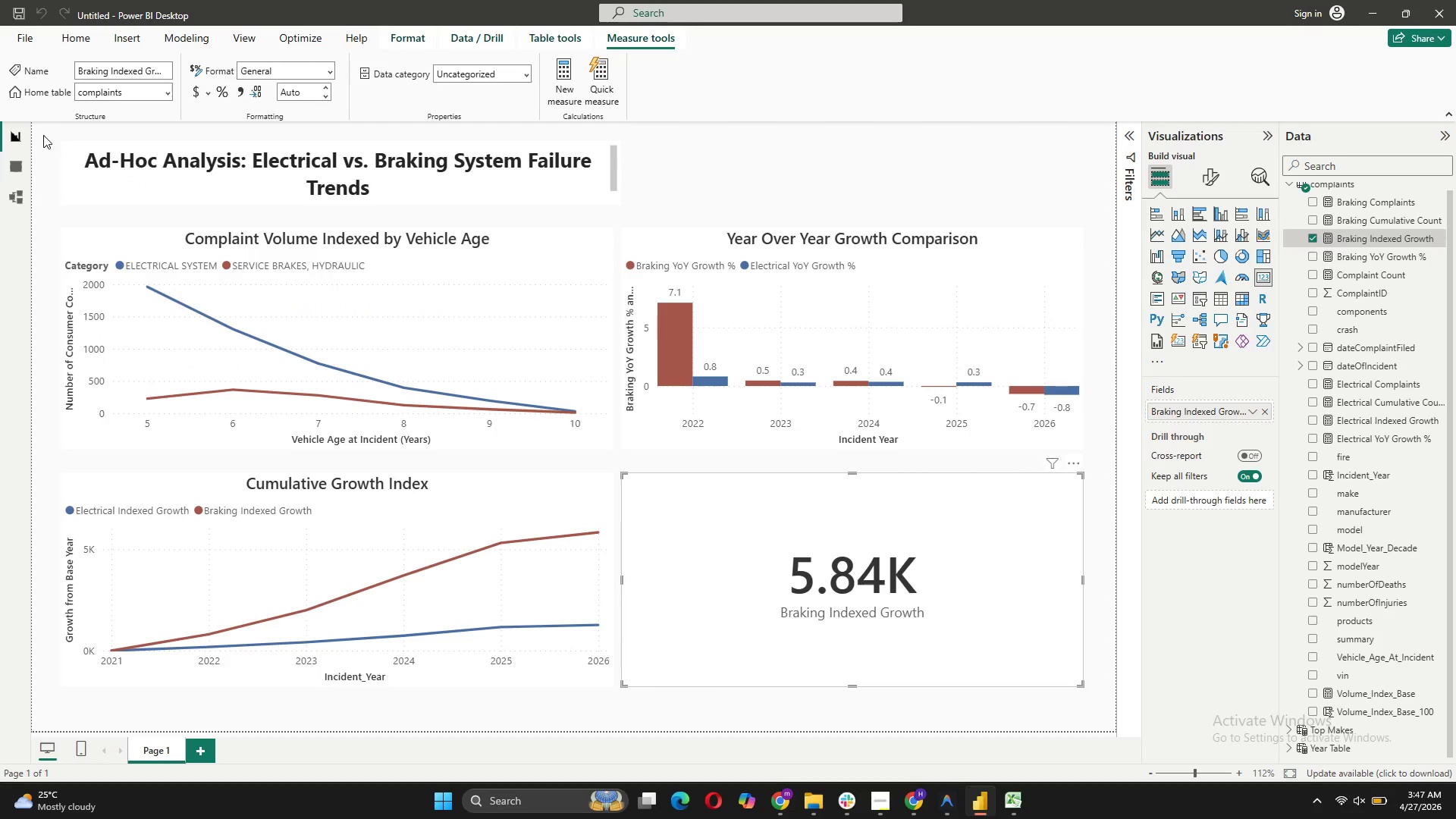 
left_click([1322, 417])
 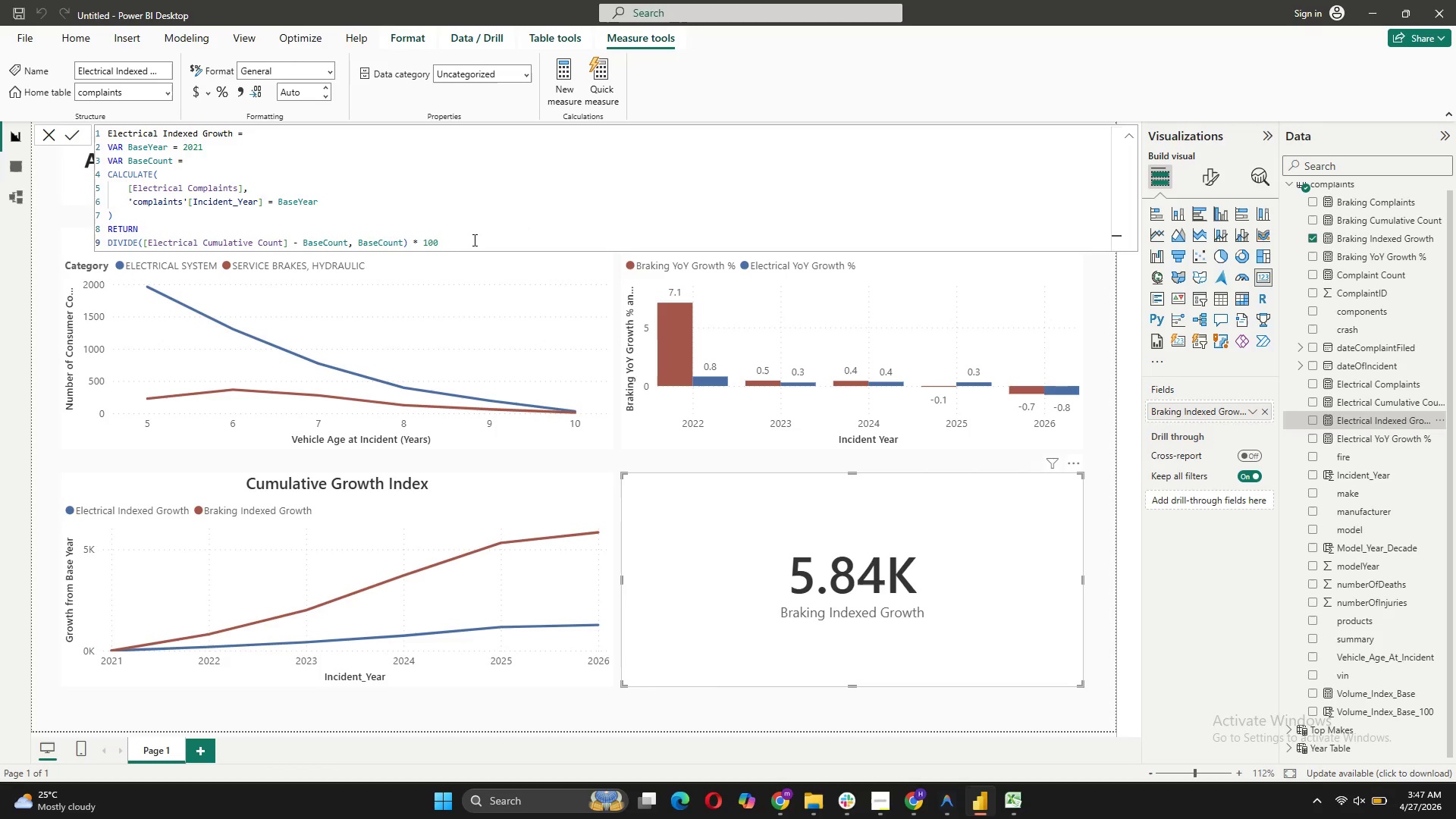 
left_click_drag(start_coordinate=[466, 240], to_coordinate=[108, 151])
 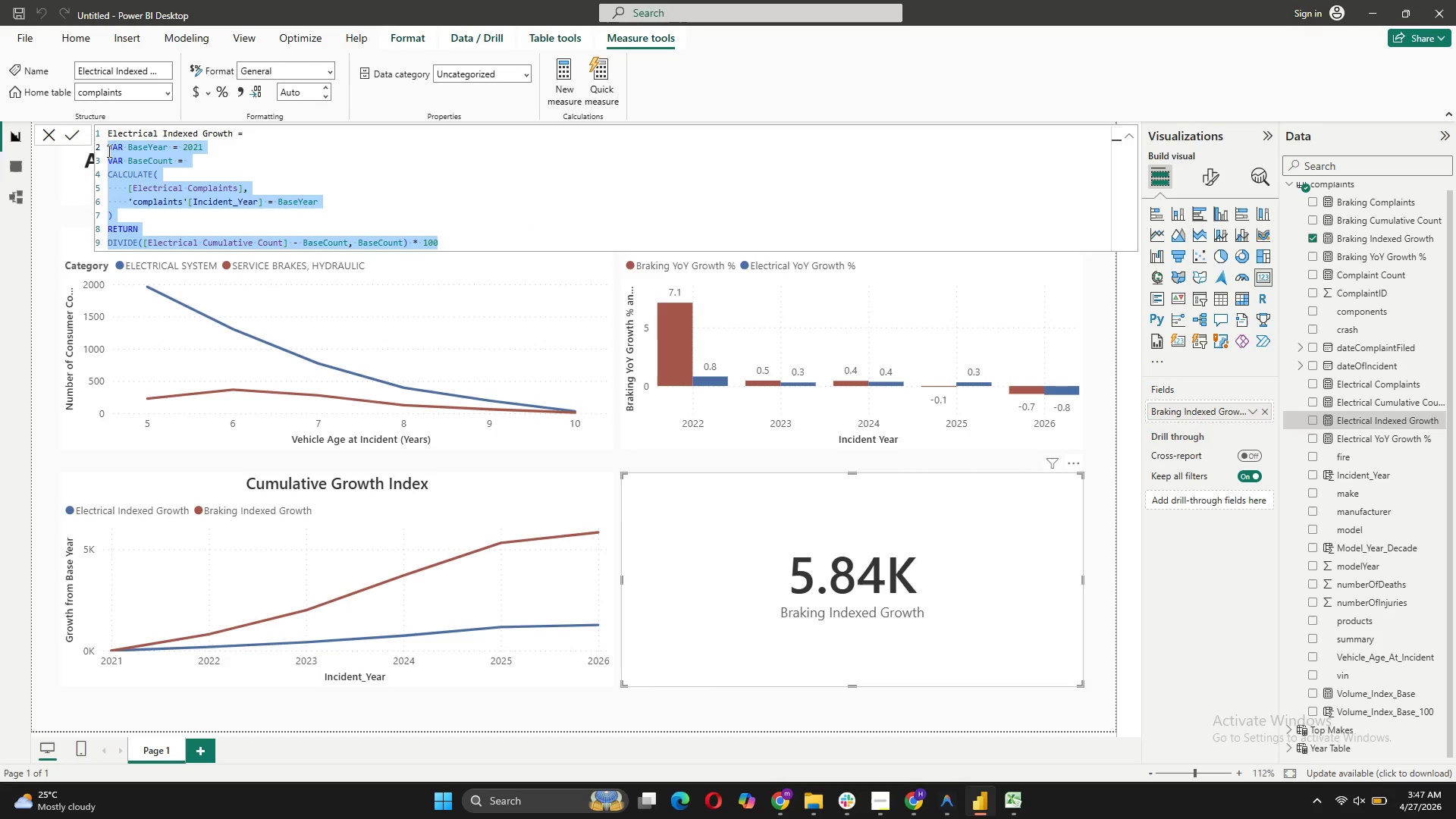 
key(Control+V)
 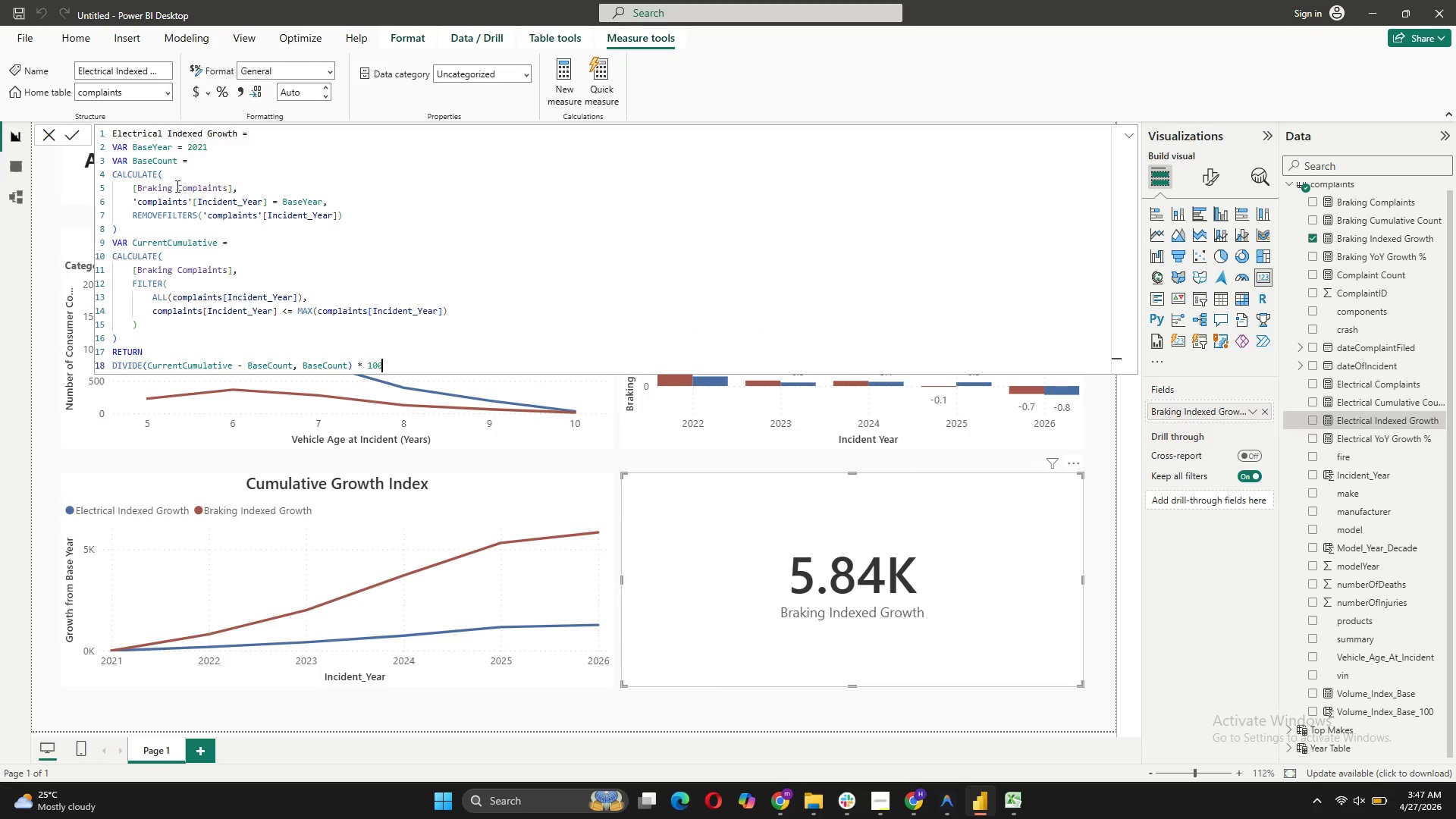 
left_click_drag(start_coordinate=[173, 185], to_coordinate=[137, 186])
 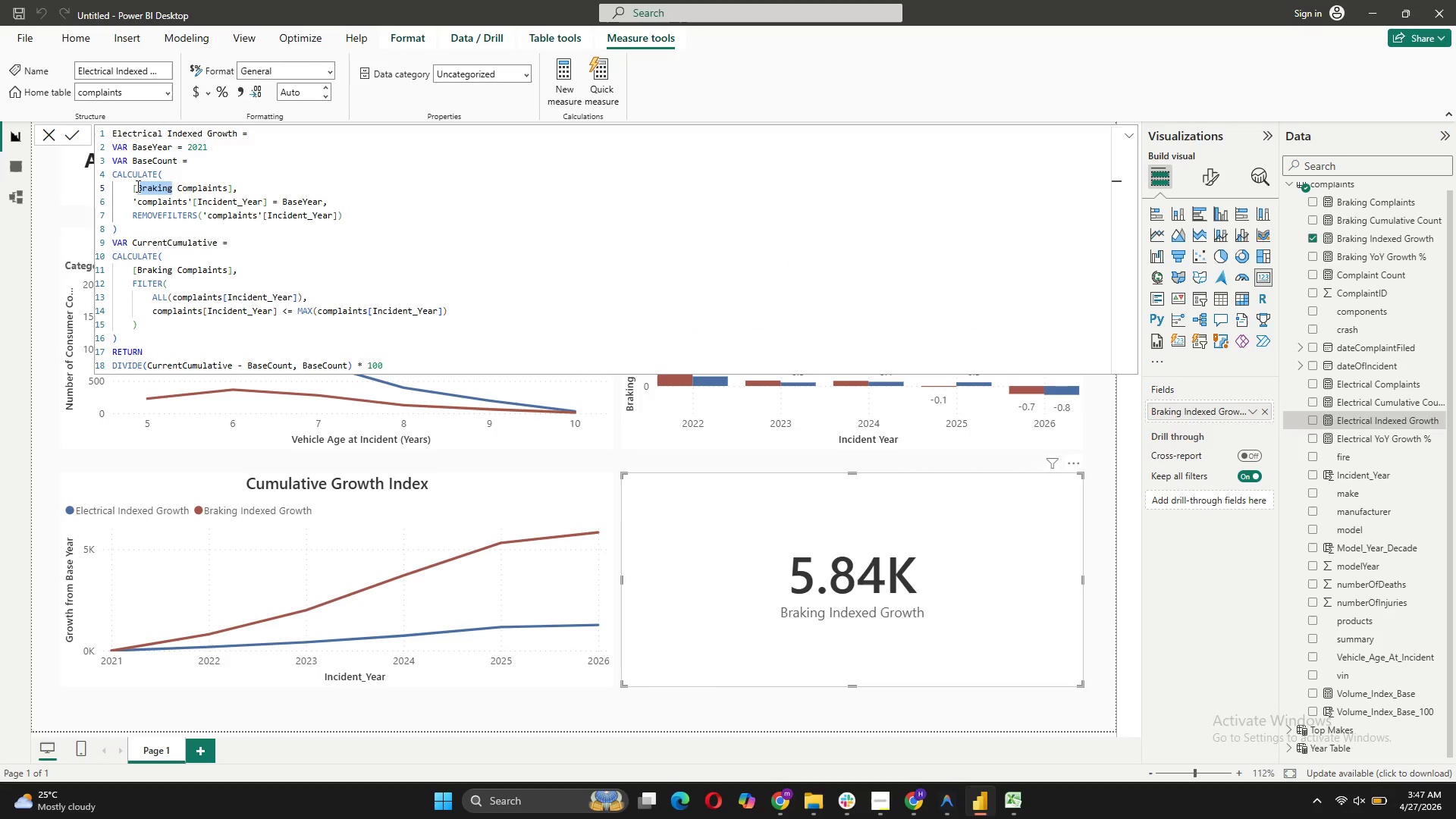 
key(E)
 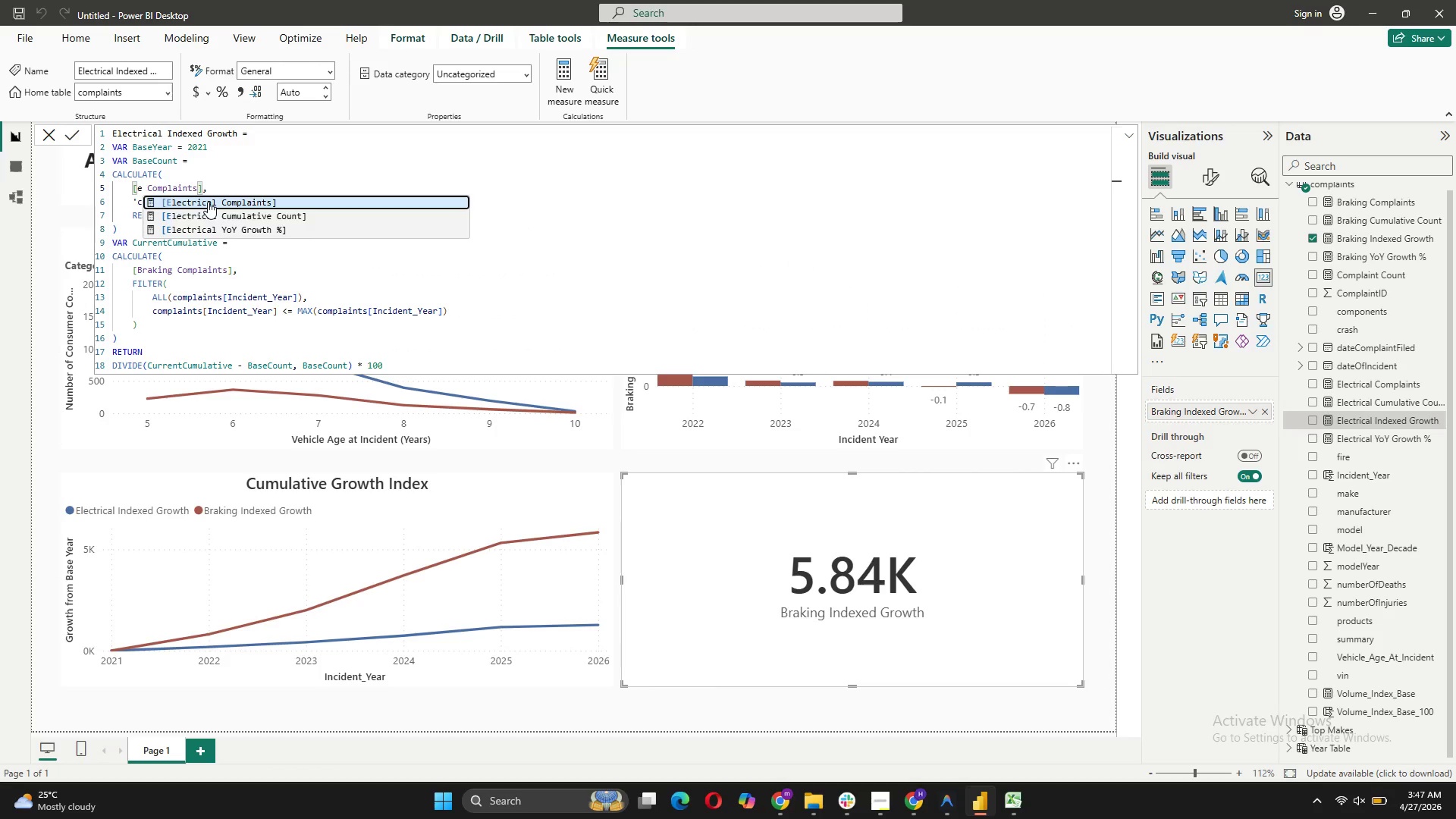 
left_click([208, 202])
 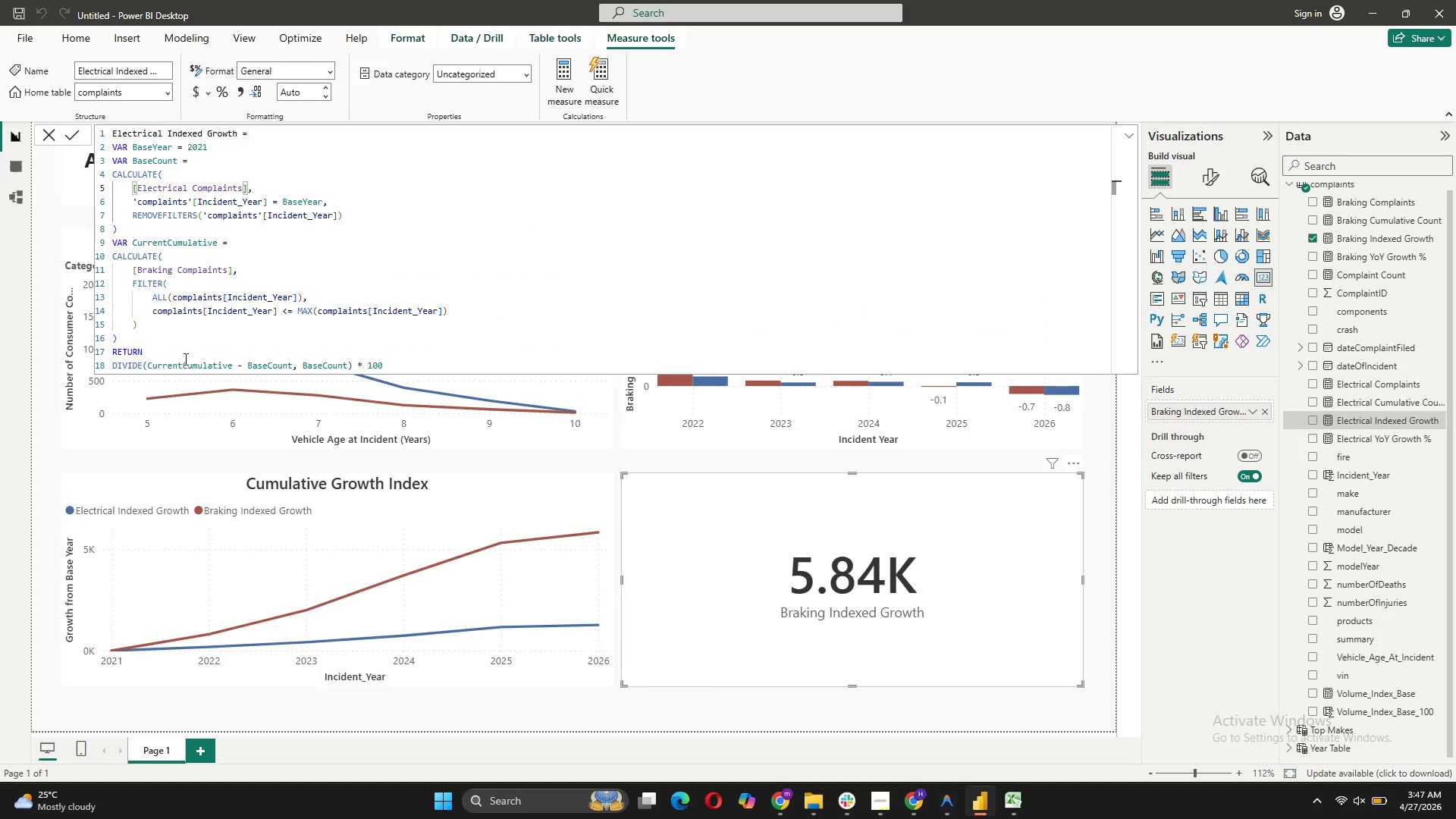 
left_click_drag(start_coordinate=[172, 268], to_coordinate=[139, 268])
 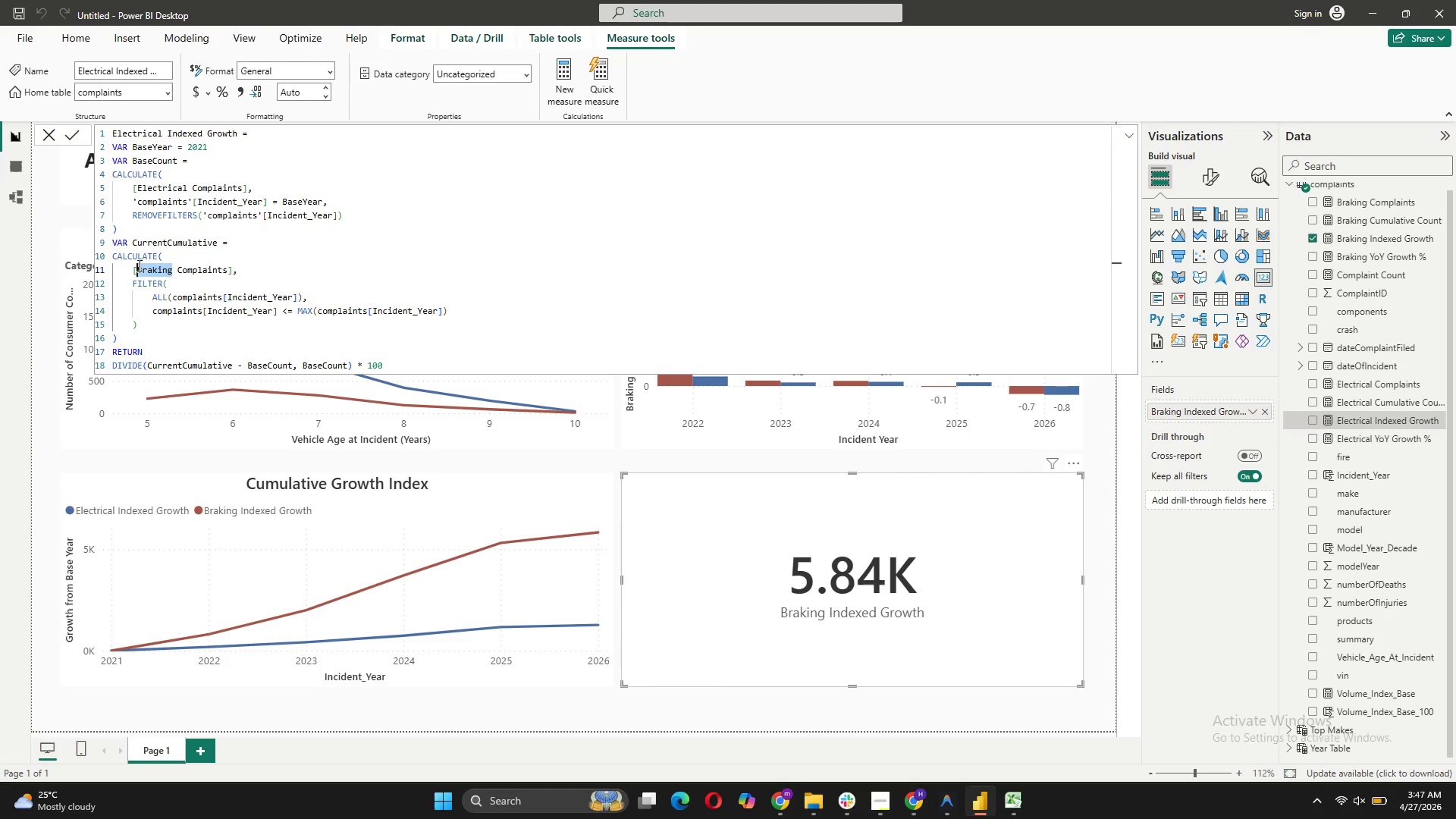 
key(CapsLock)
 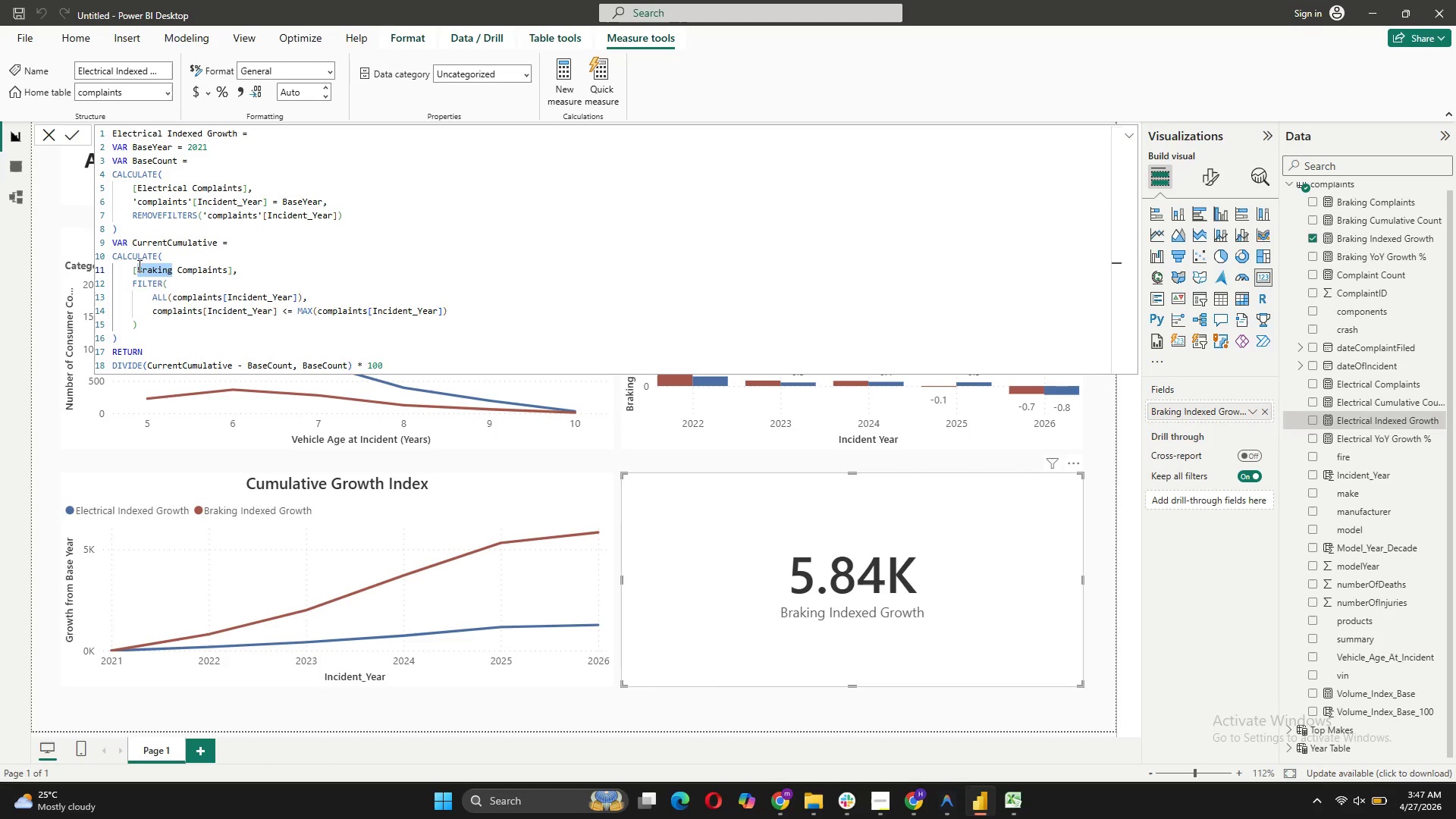 
key(E)
 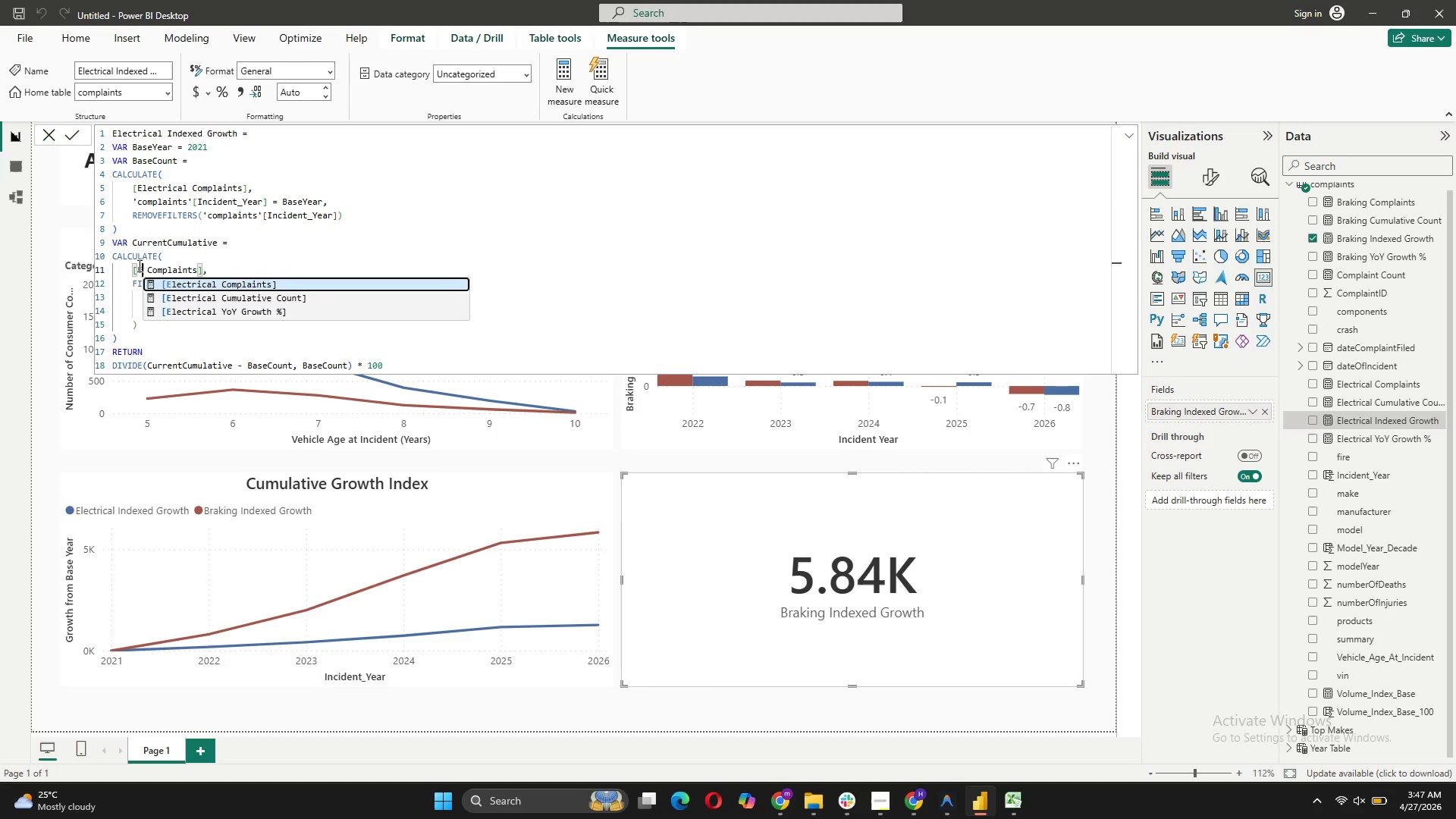 
key(CapsLock)
 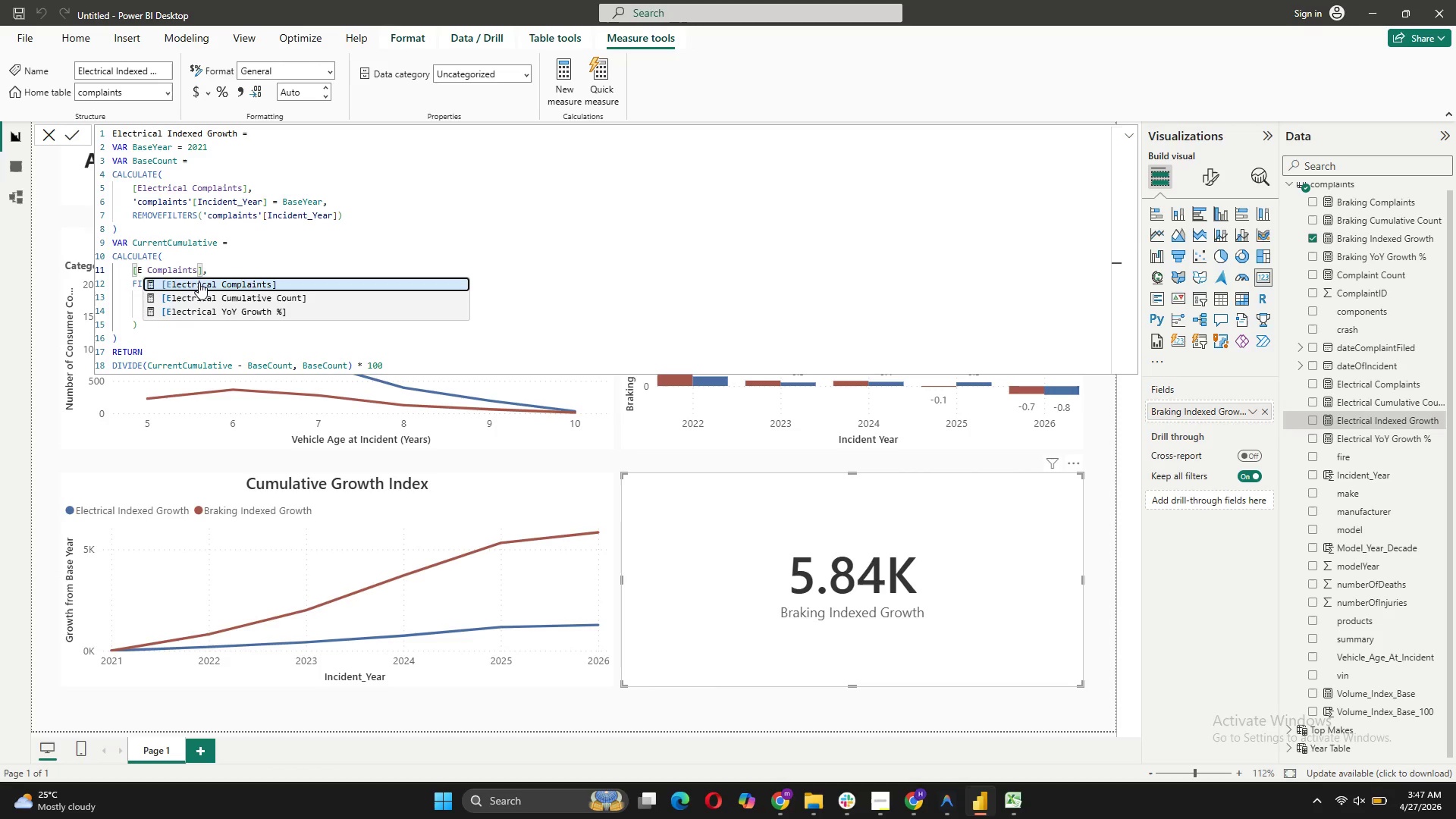 
left_click([199, 282])
 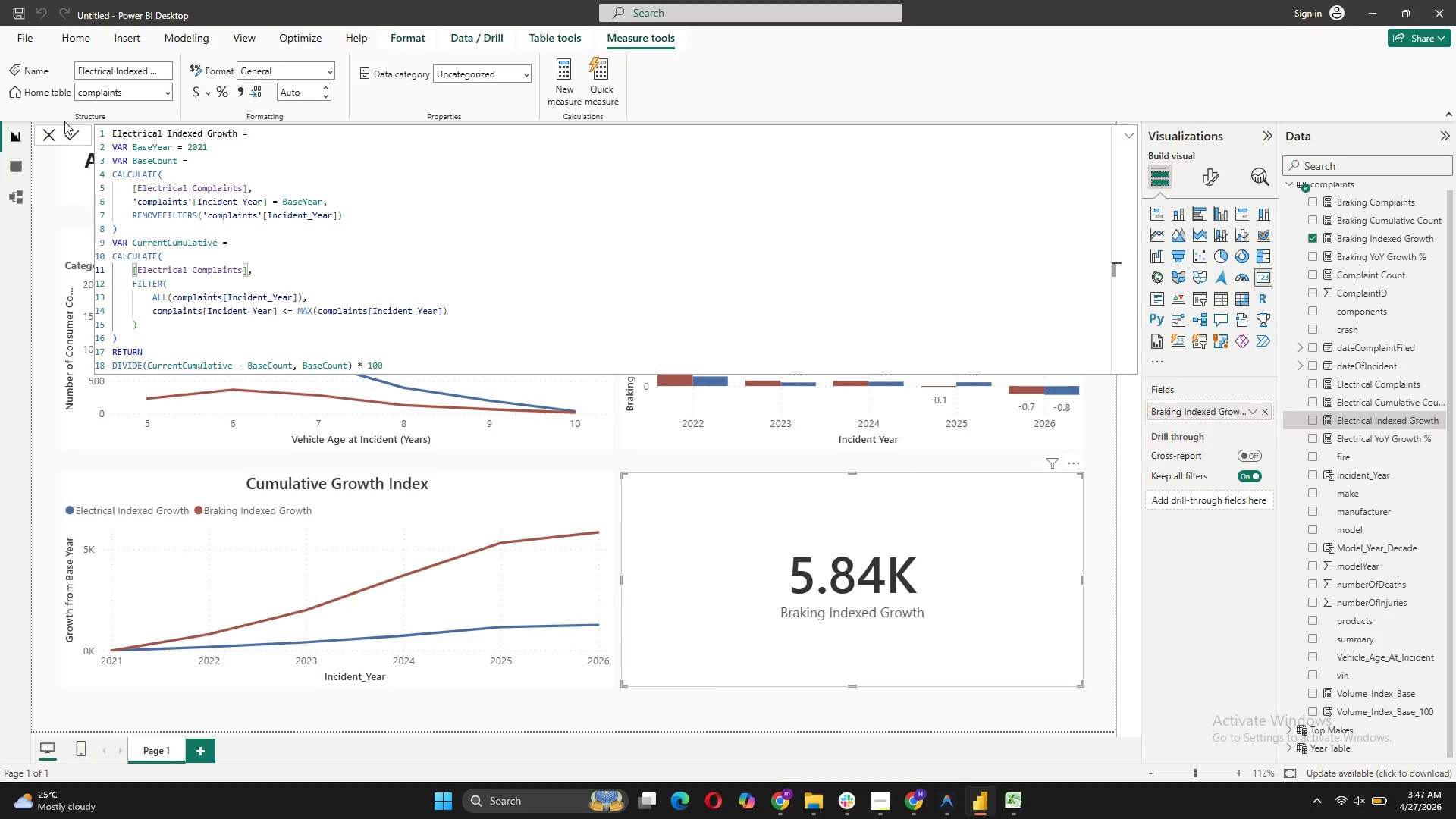 
left_click([74, 132])
 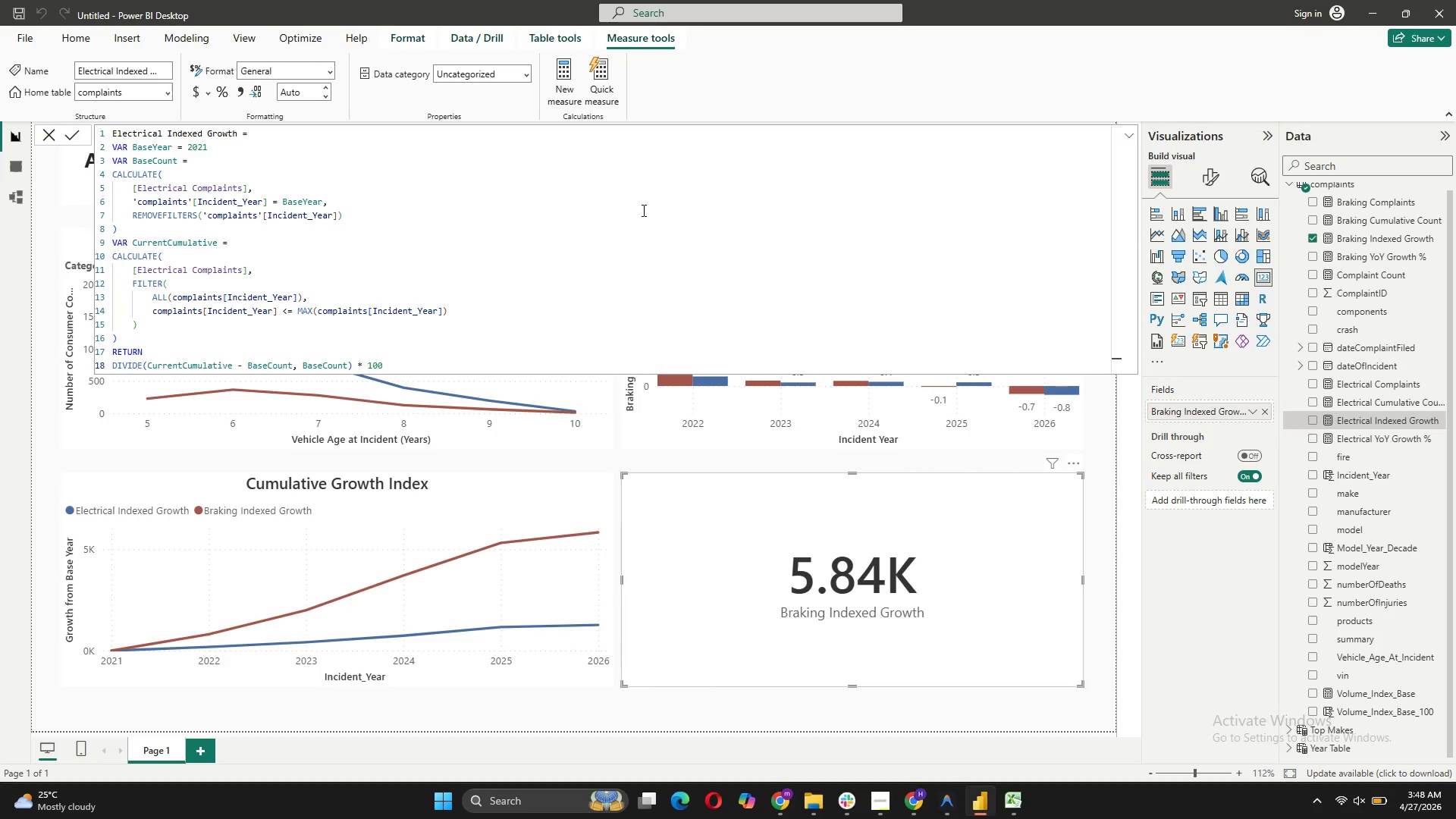 
wait(5.28)
 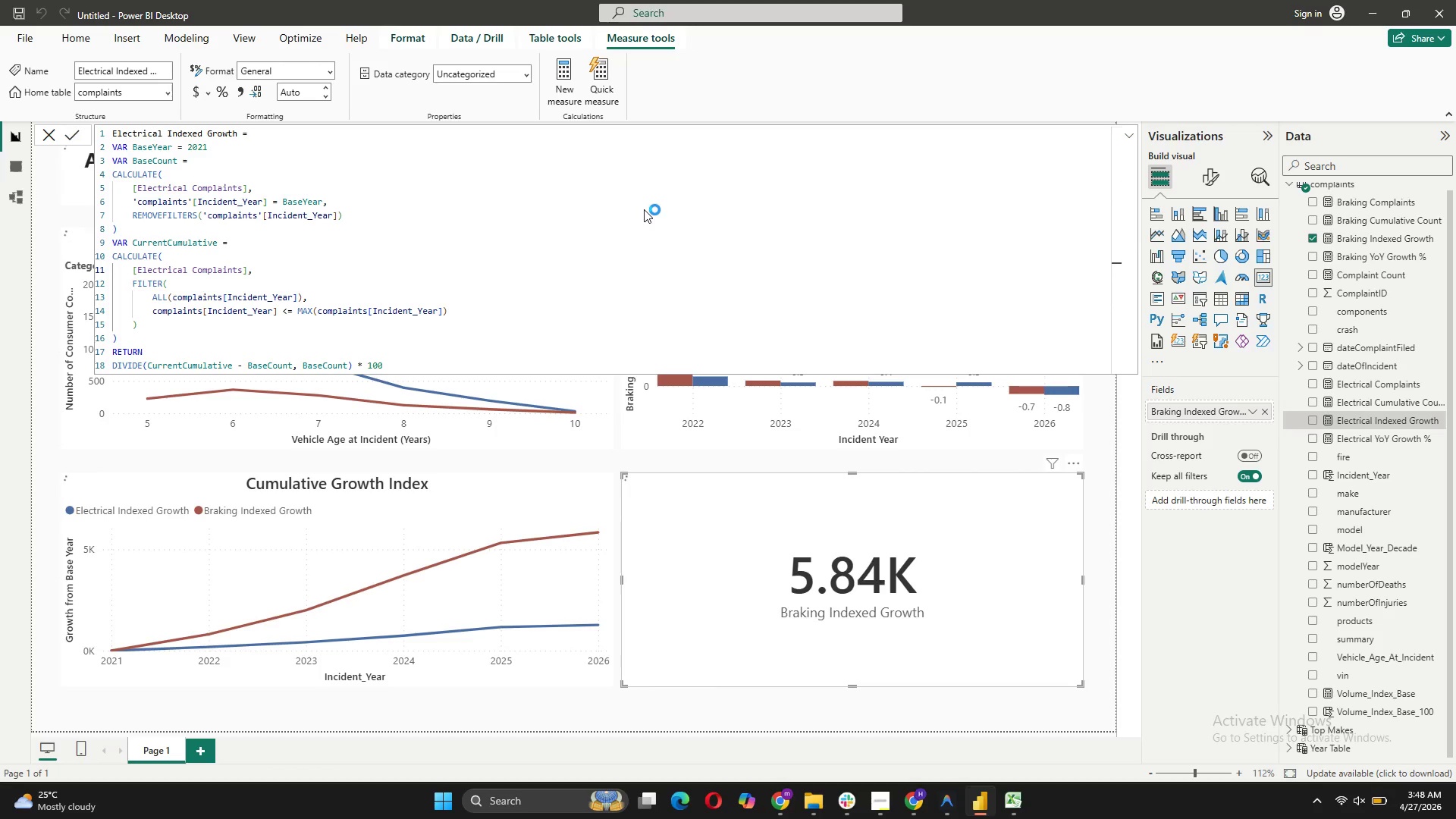 
left_click([44, 130])
 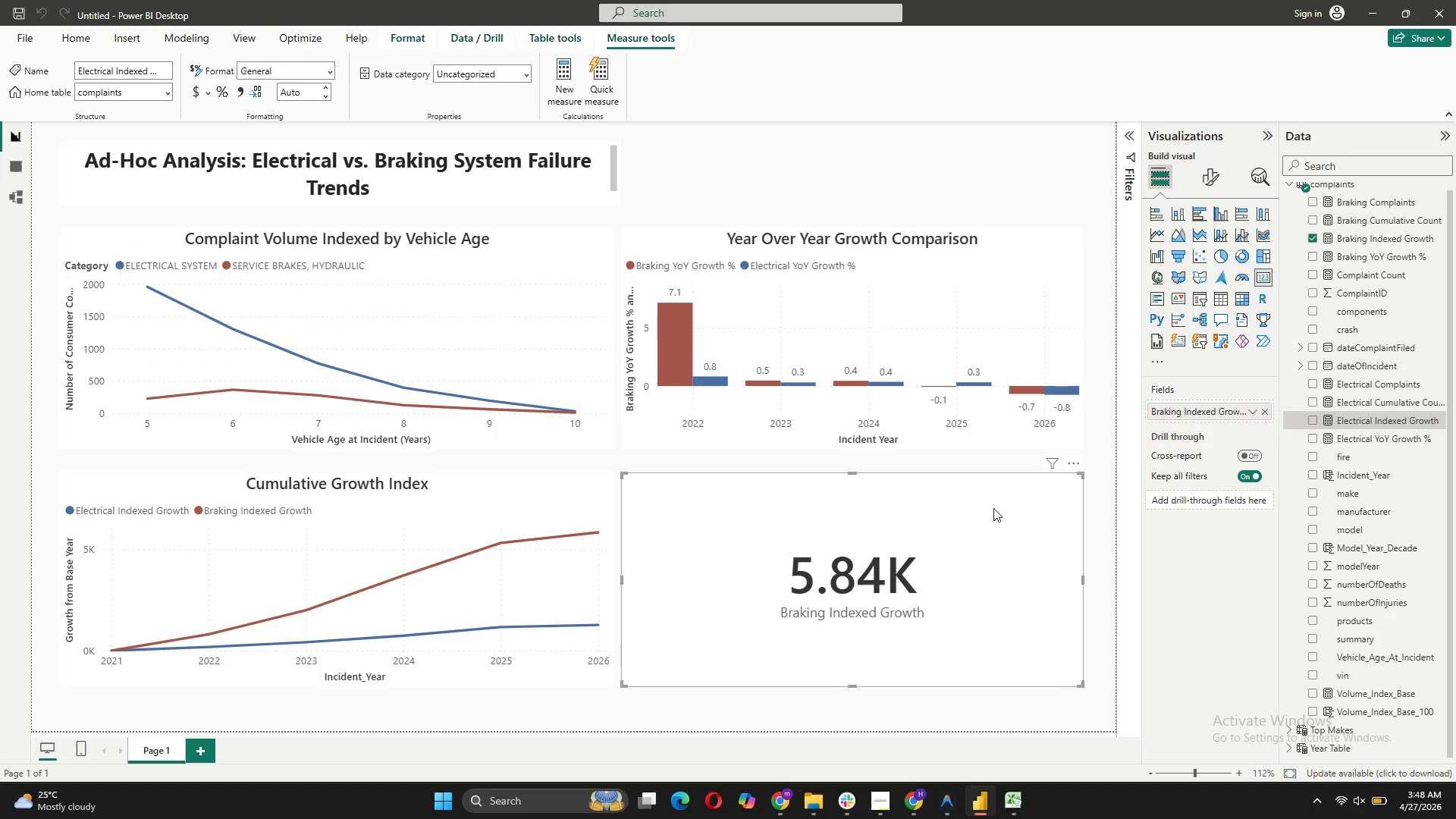 
left_click([1072, 460])
 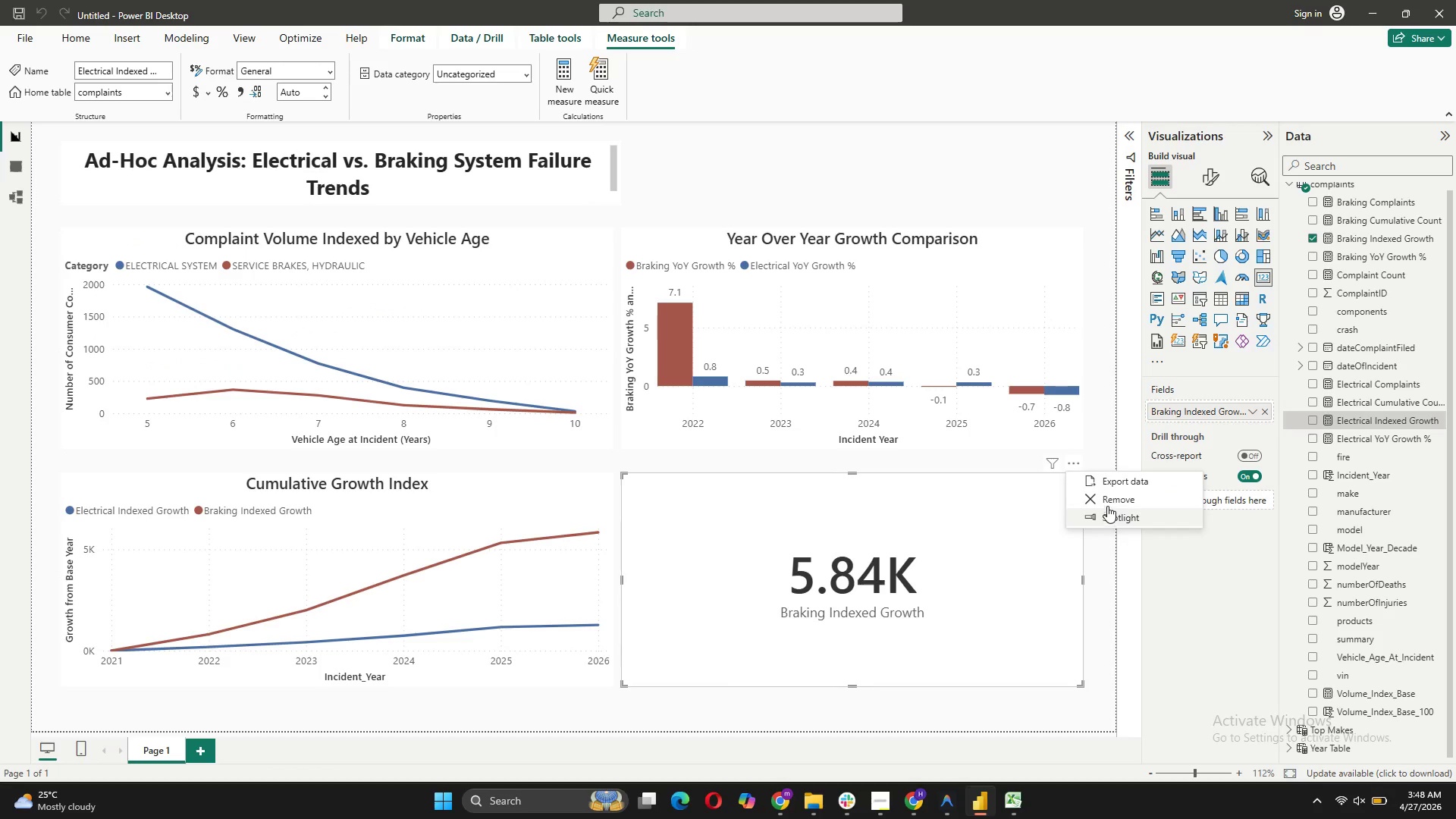 
left_click([1106, 494])
 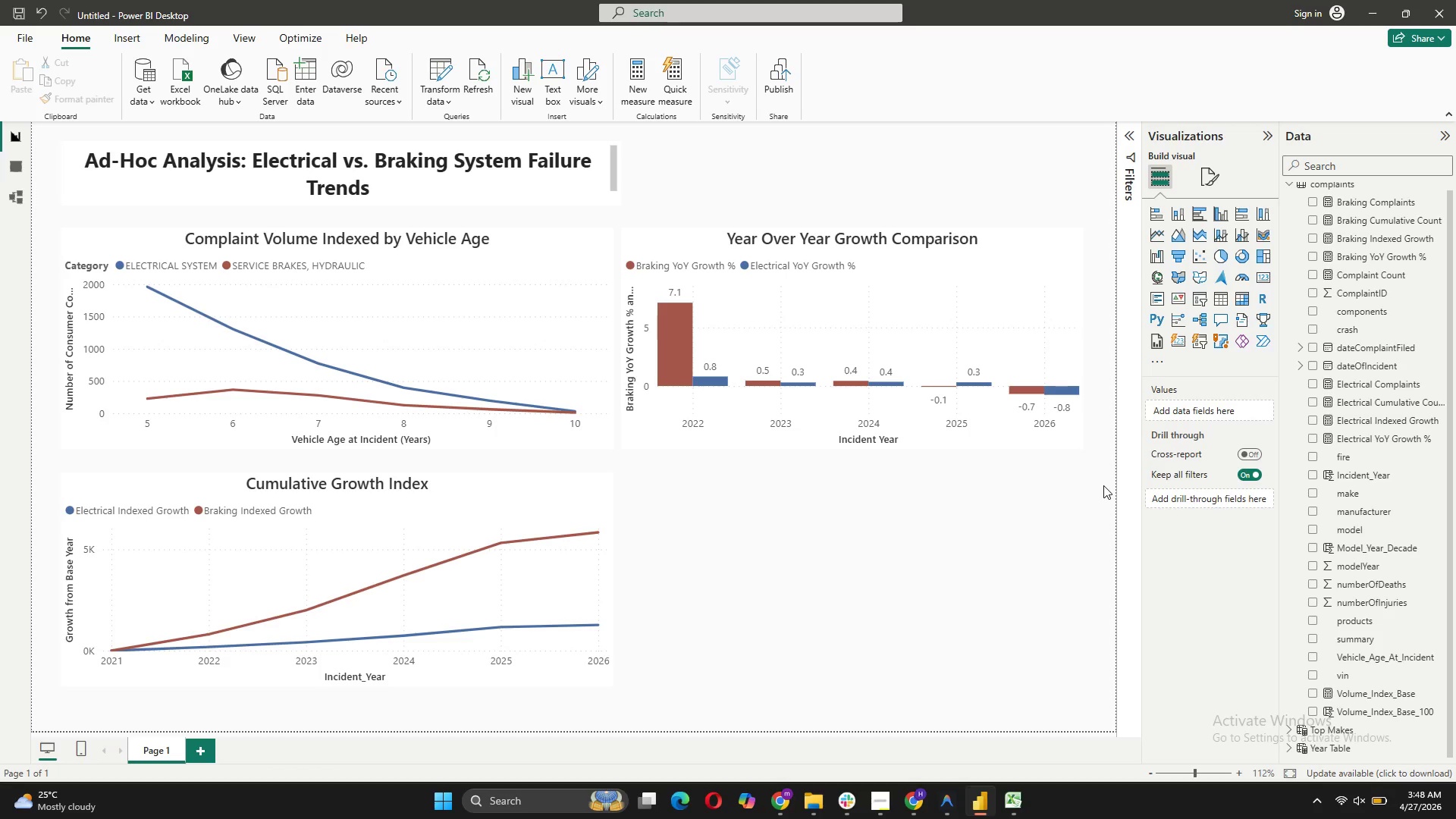 
wait(13.31)
 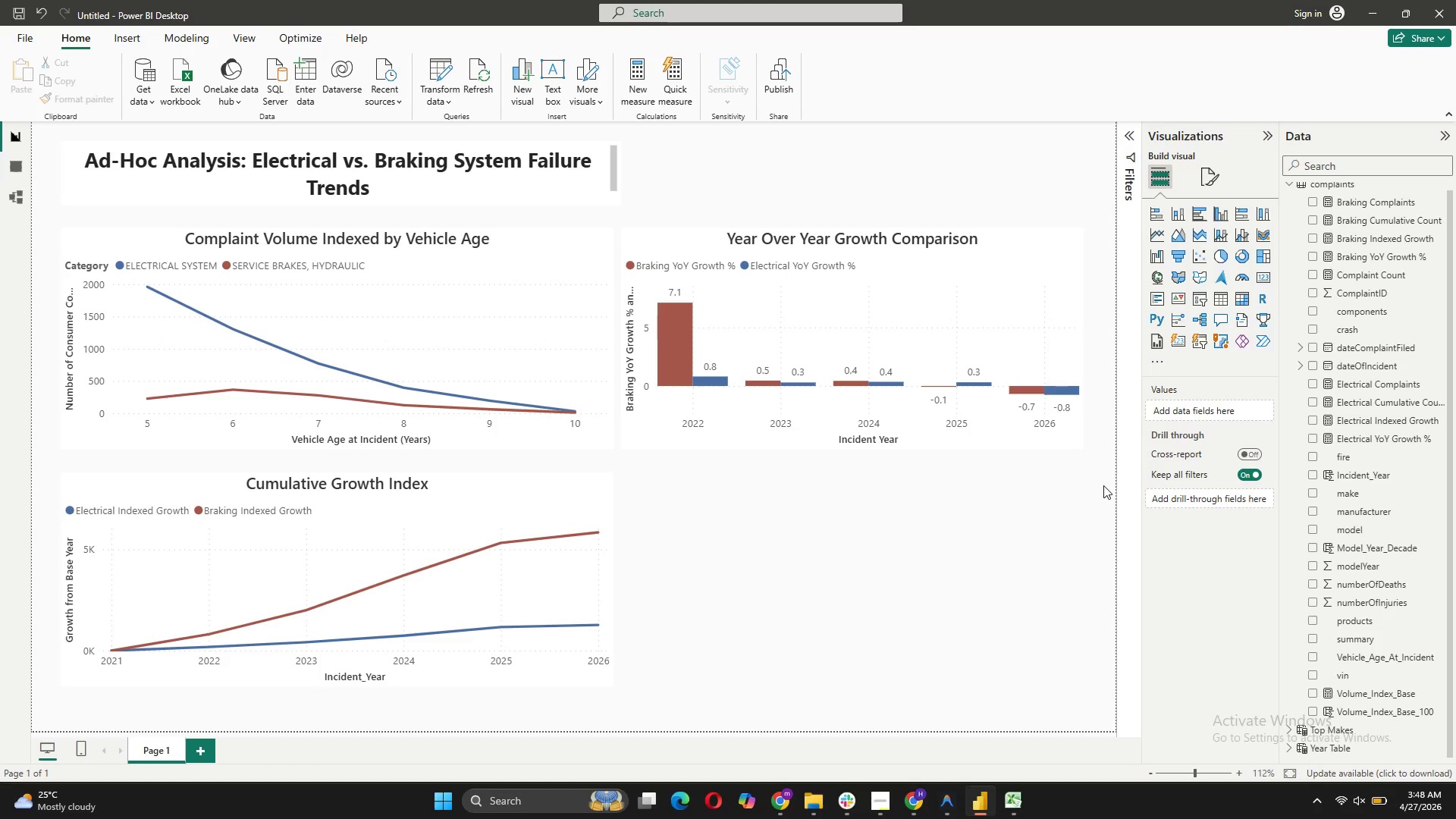 
left_click([858, 592])
 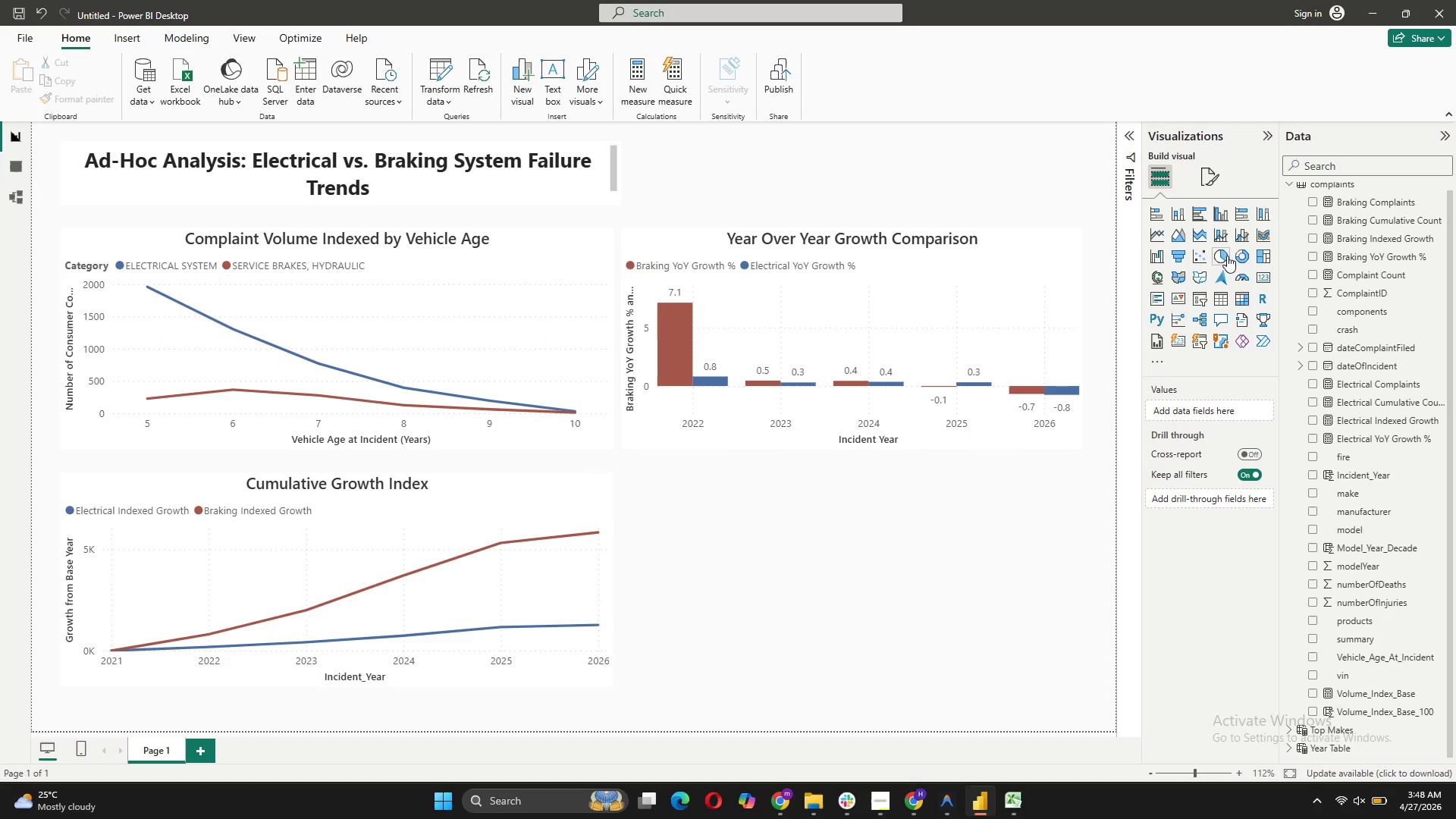 
left_click([1241, 253])
 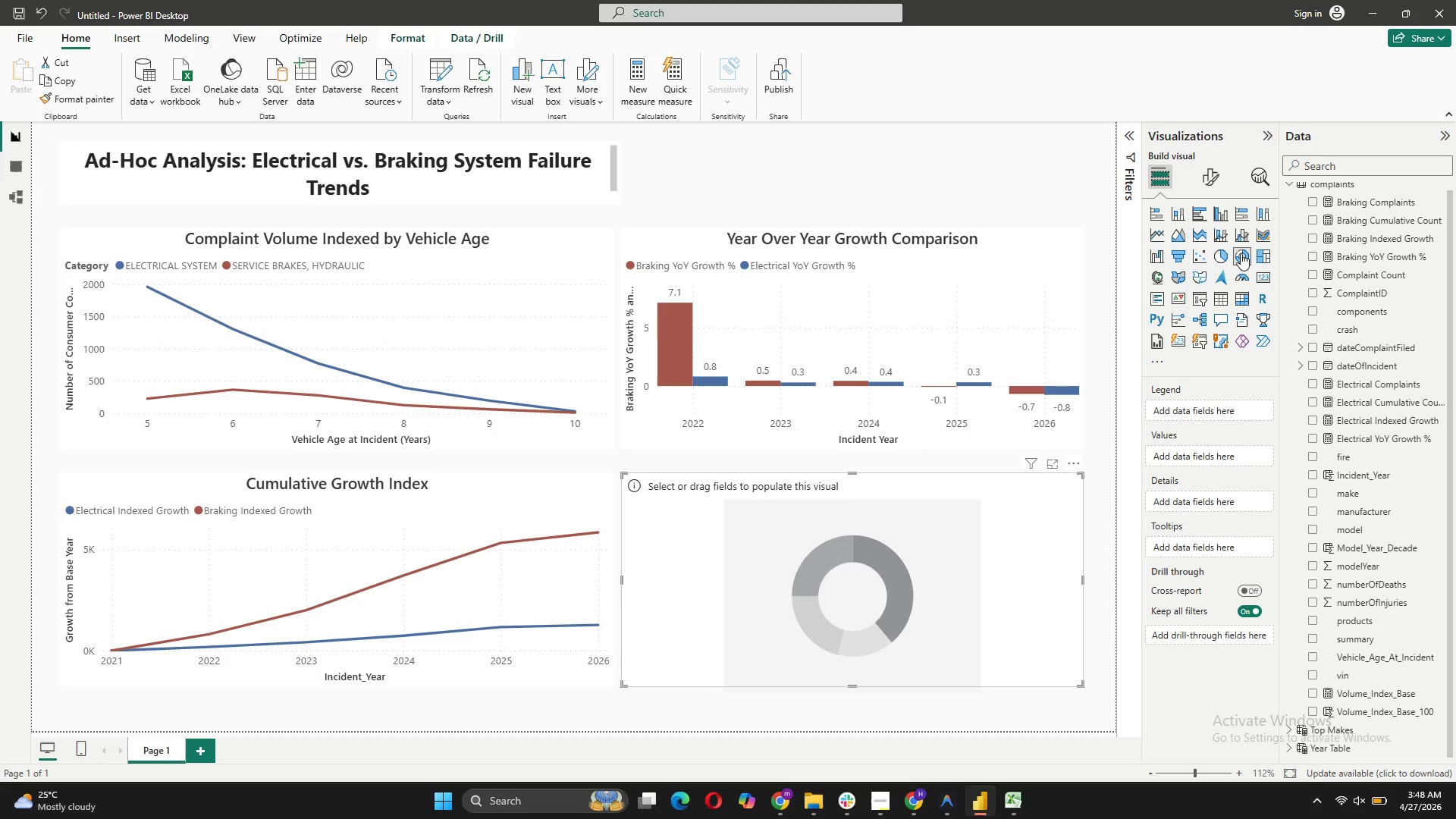 
wait(8.2)
 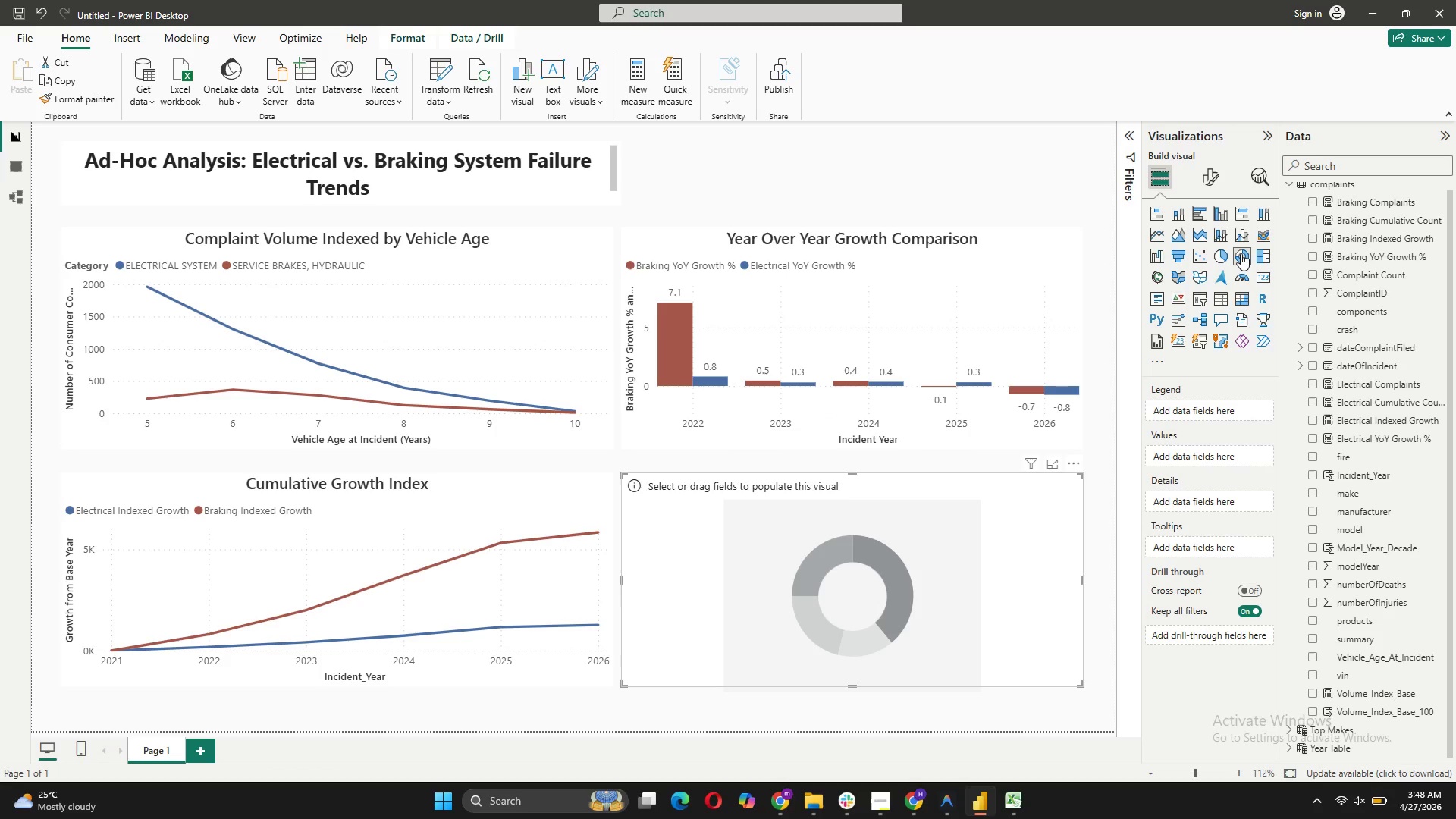 
left_click([1262, 215])
 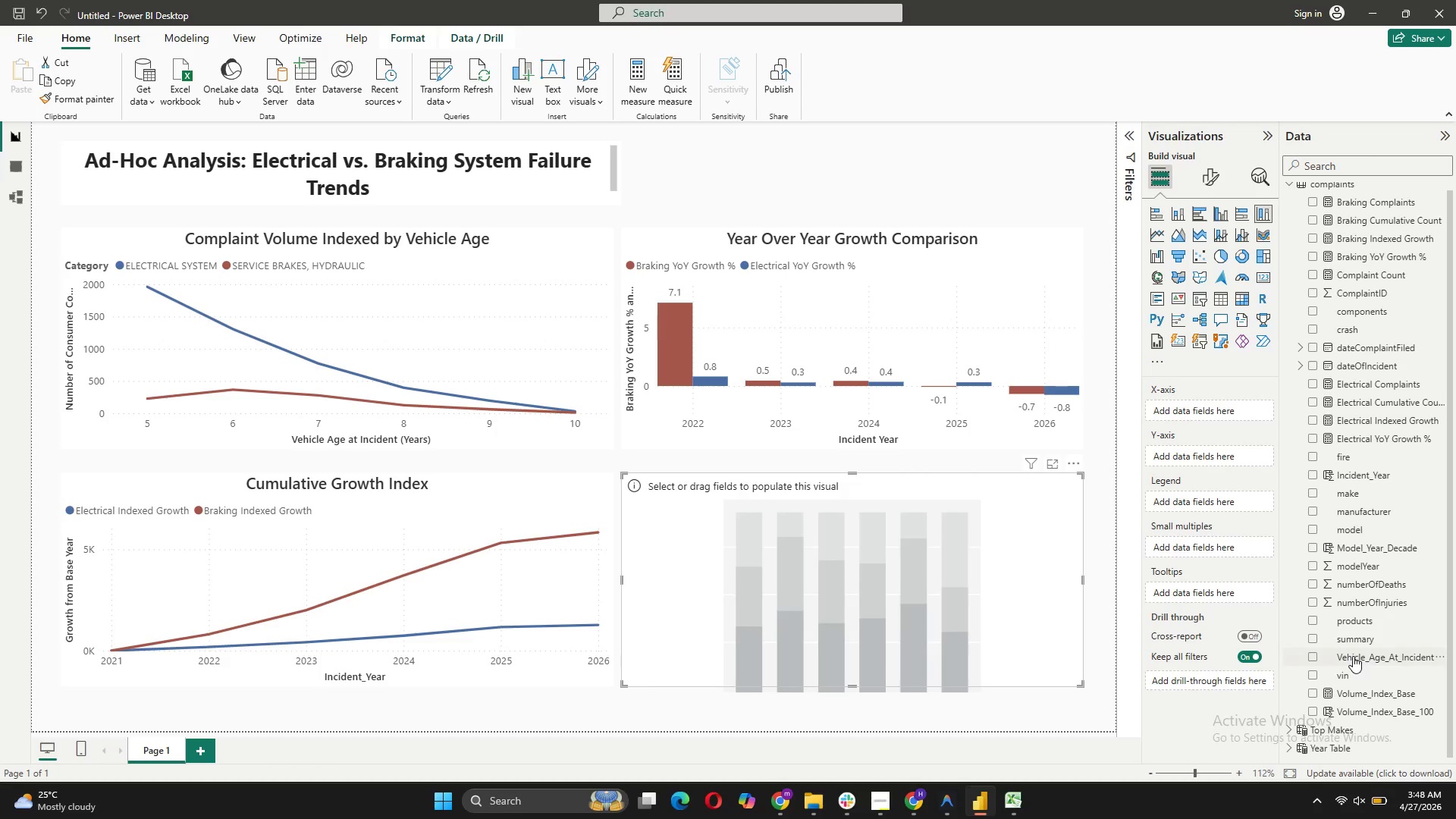 
left_click_drag(start_coordinate=[1369, 308], to_coordinate=[1215, 502])
 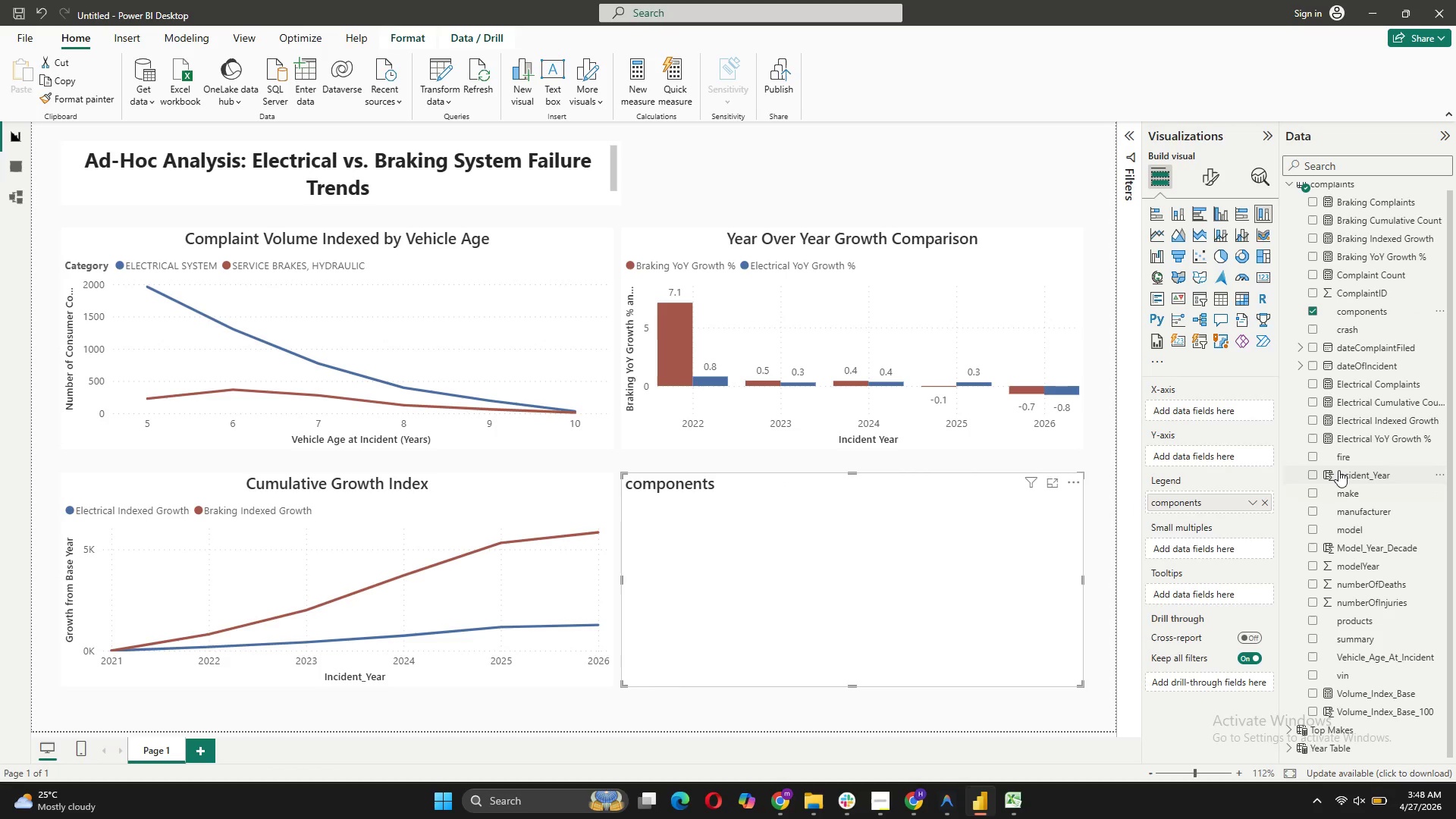 
left_click_drag(start_coordinate=[1371, 475], to_coordinate=[1217, 410])
 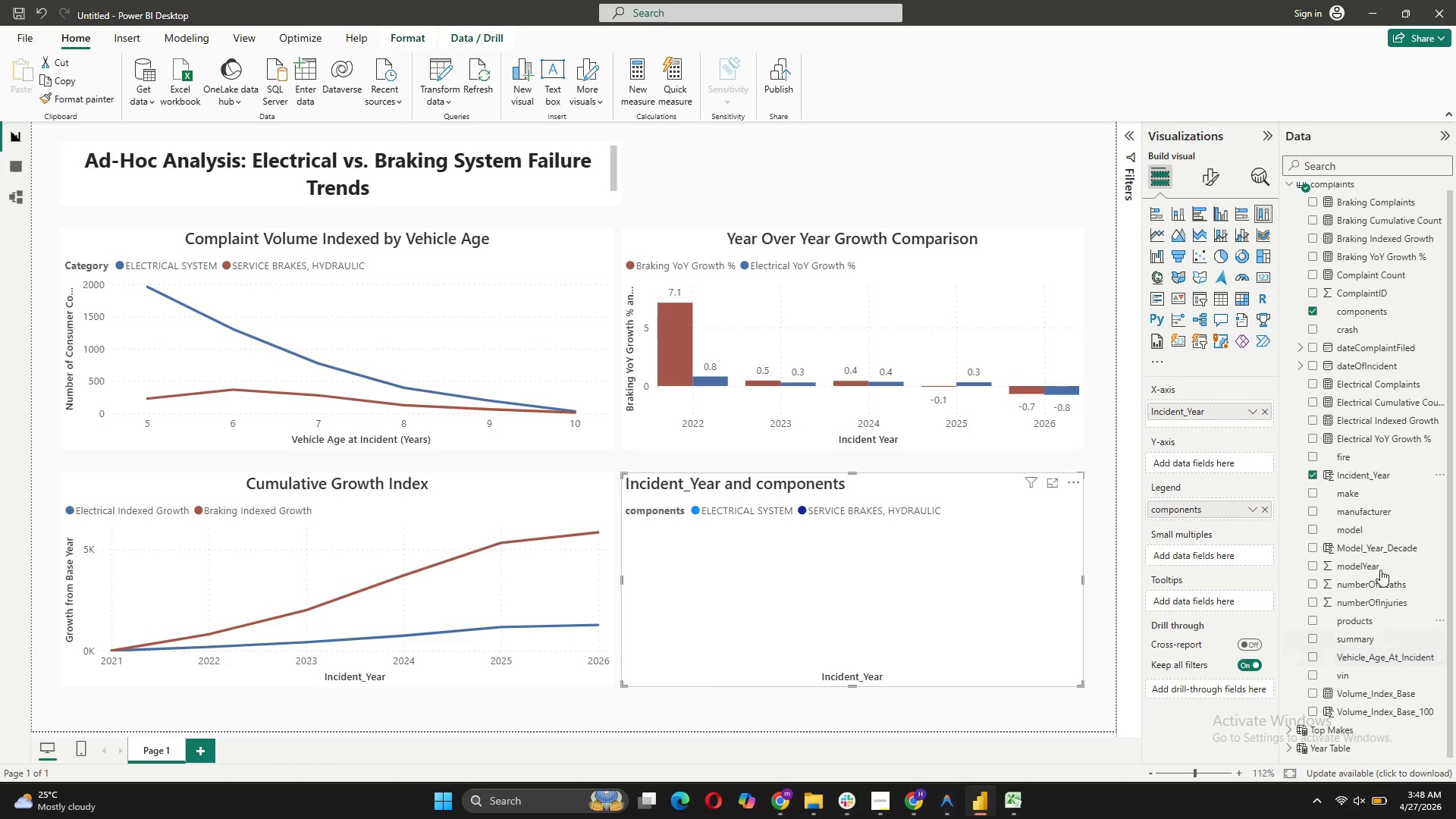 
wait(7.28)
 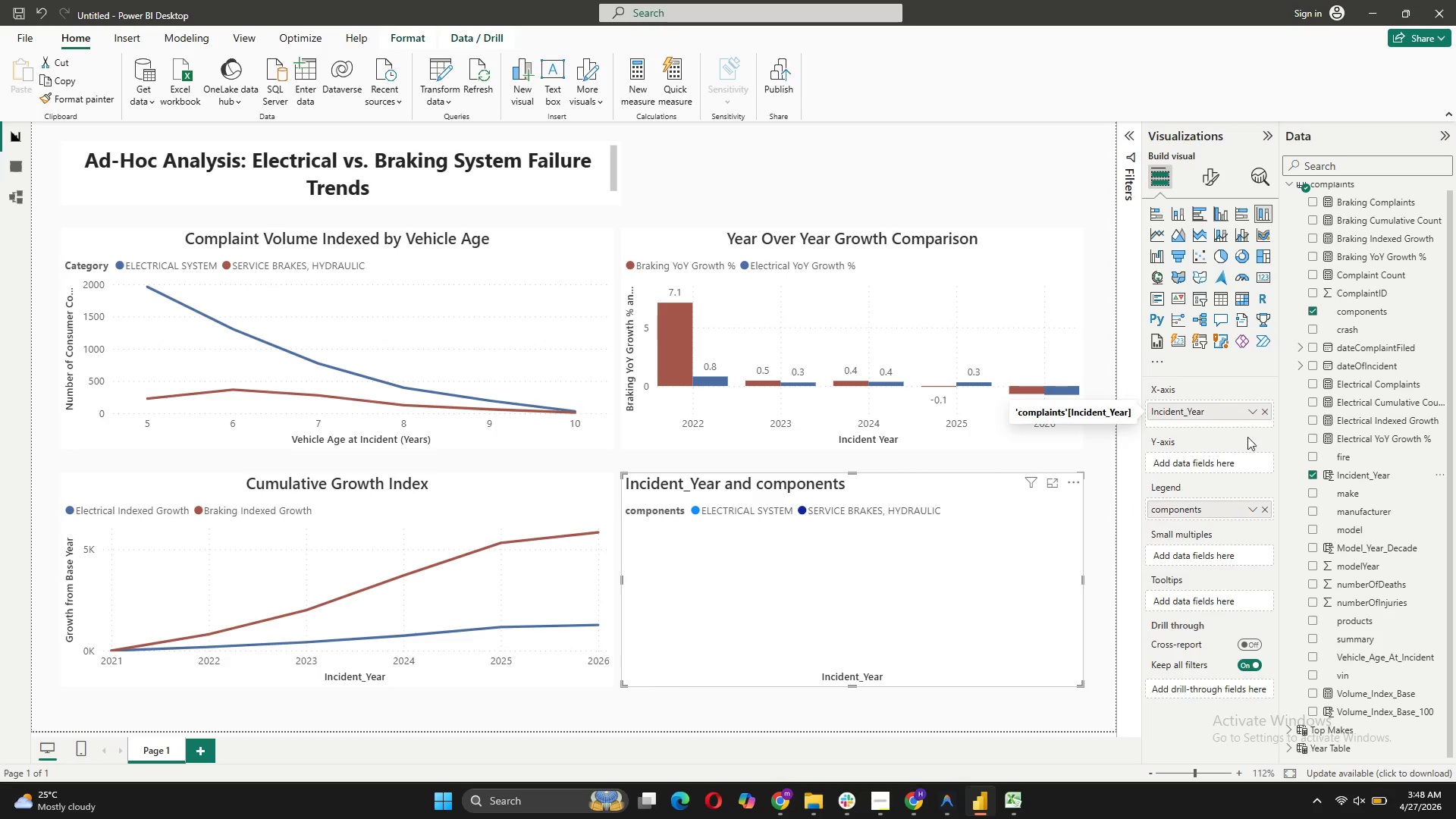 
left_click_drag(start_coordinate=[1362, 278], to_coordinate=[1226, 462])
 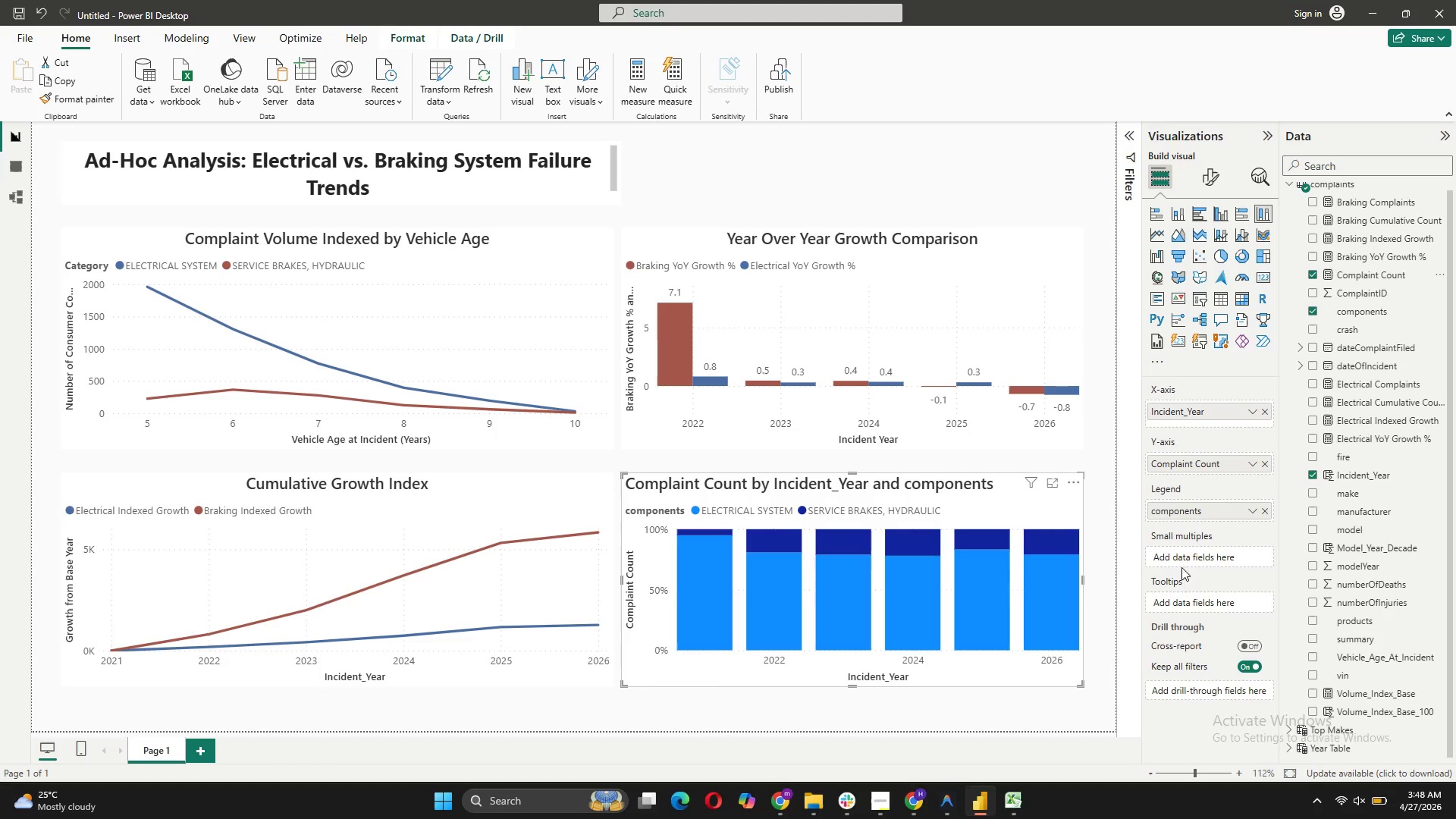 
wait(13.61)
 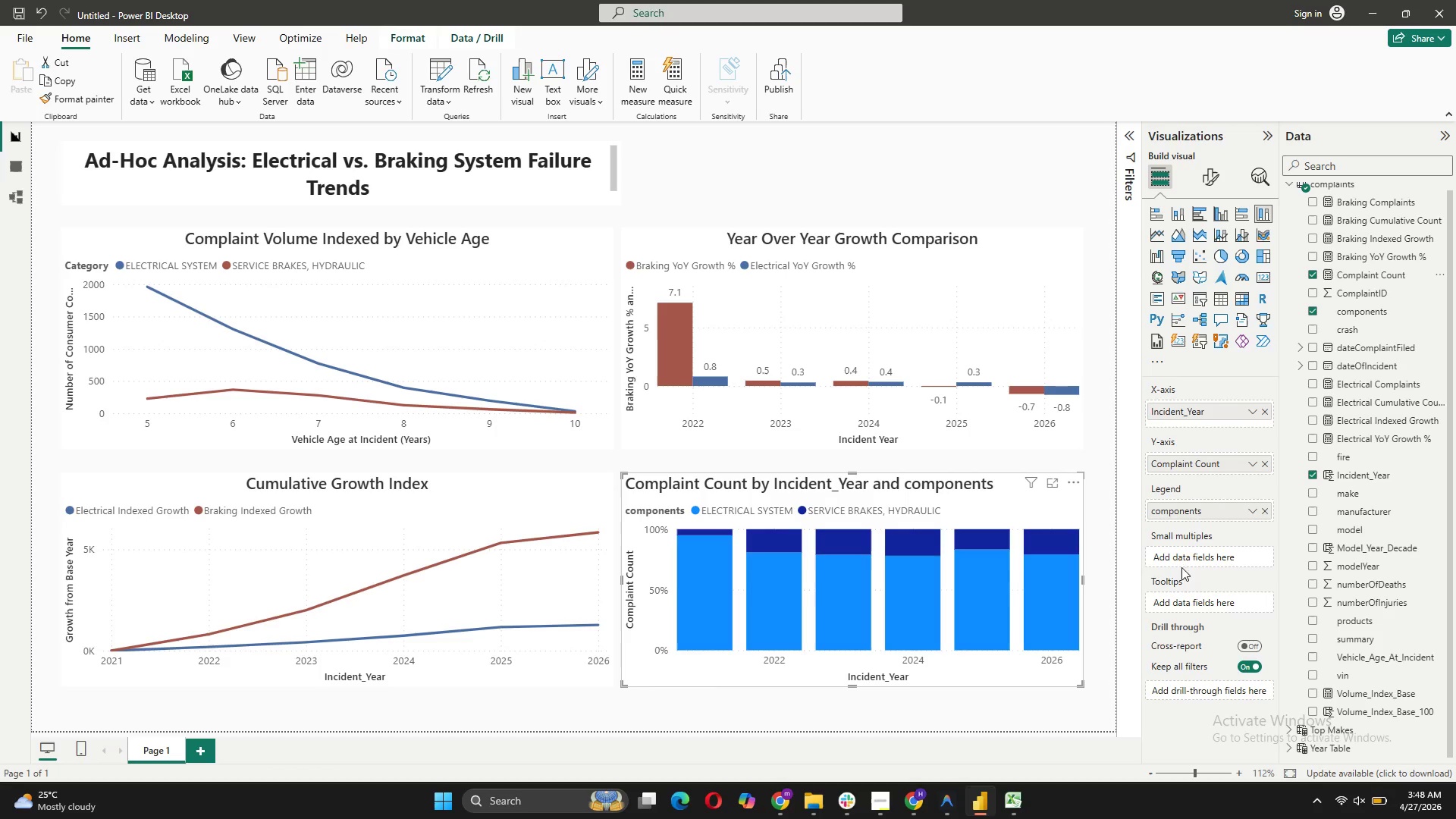 
left_click([1217, 176])
 